 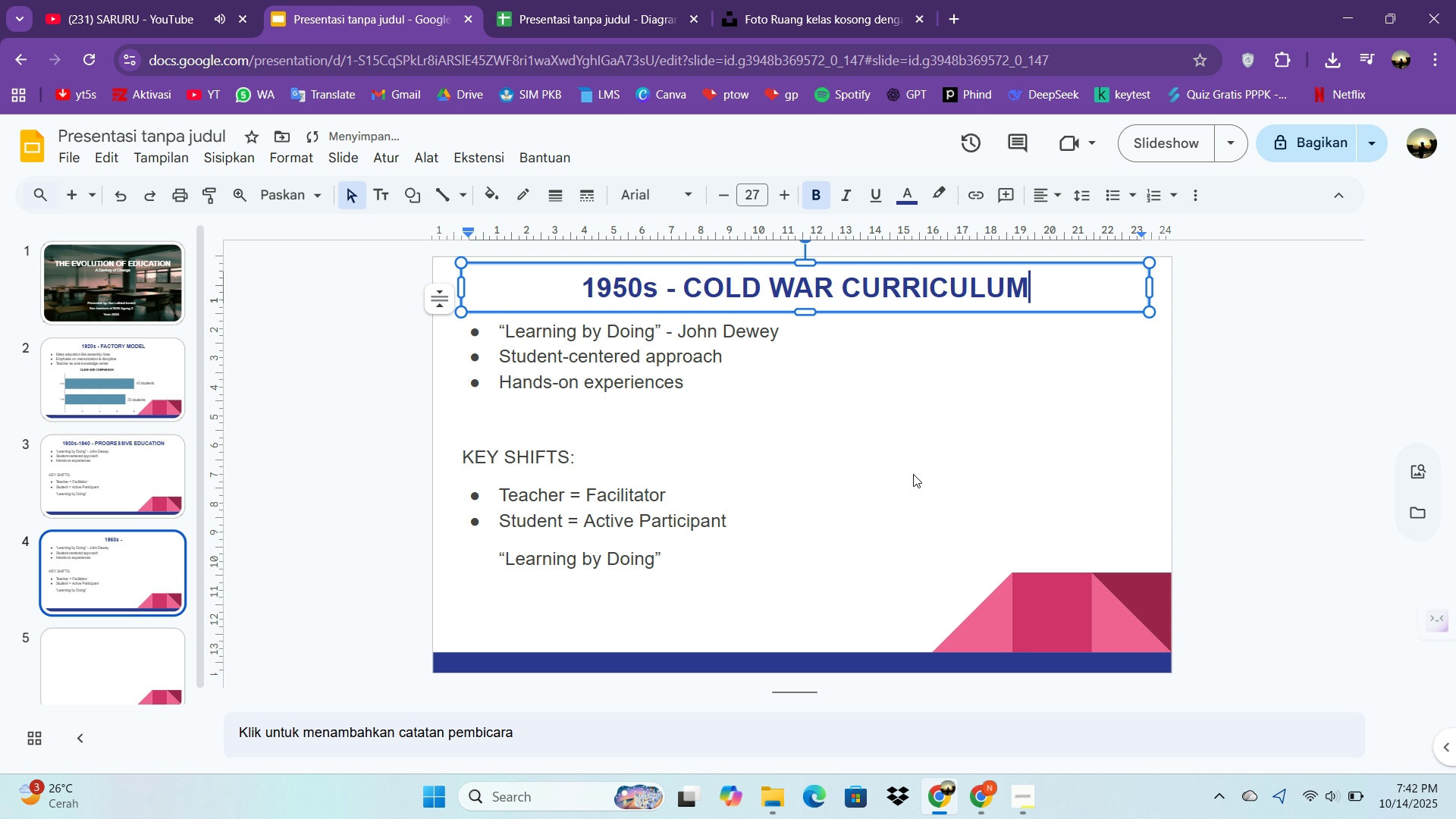 
double_click([642, 352])
 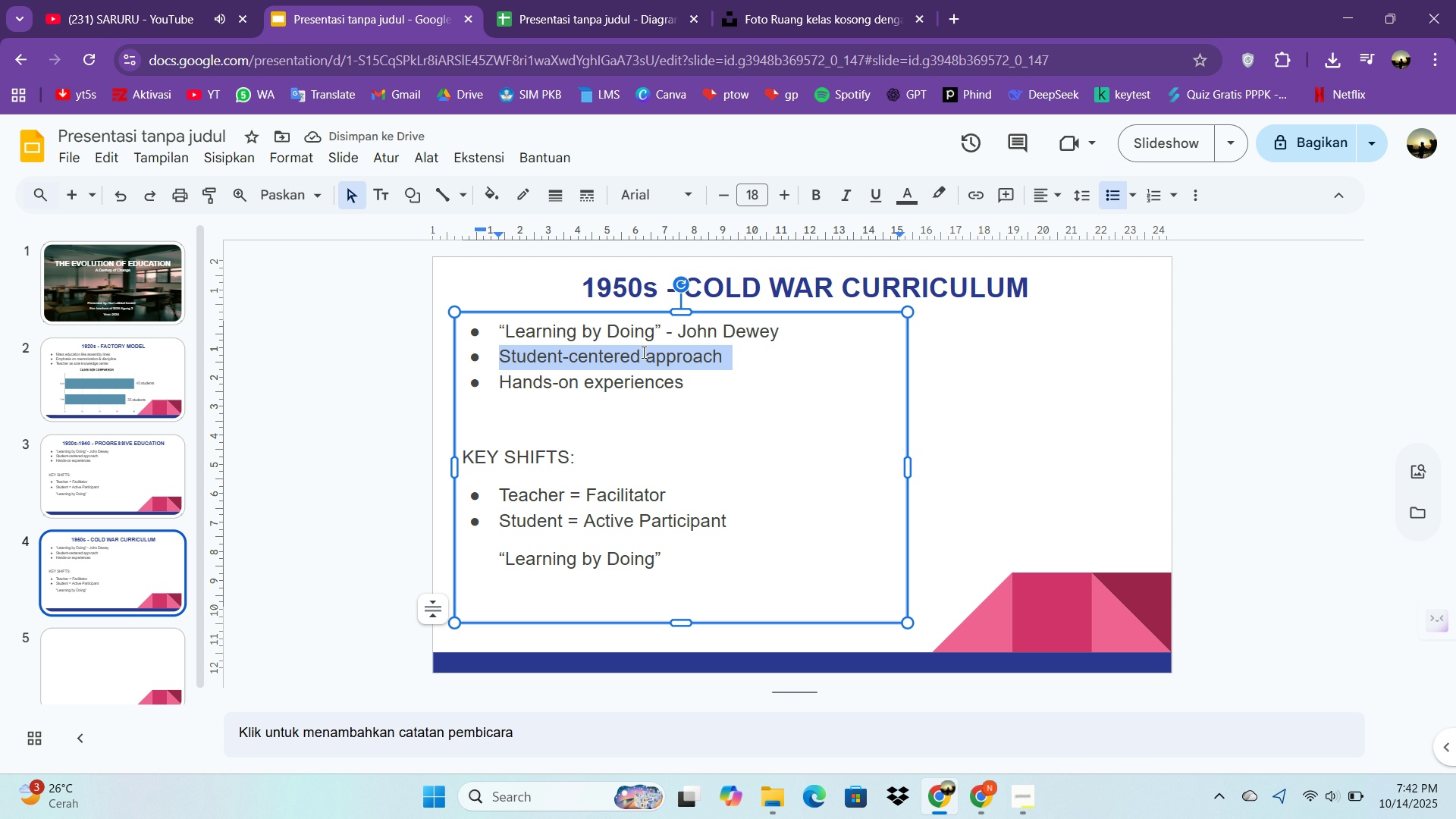 
triple_click([642, 352])
 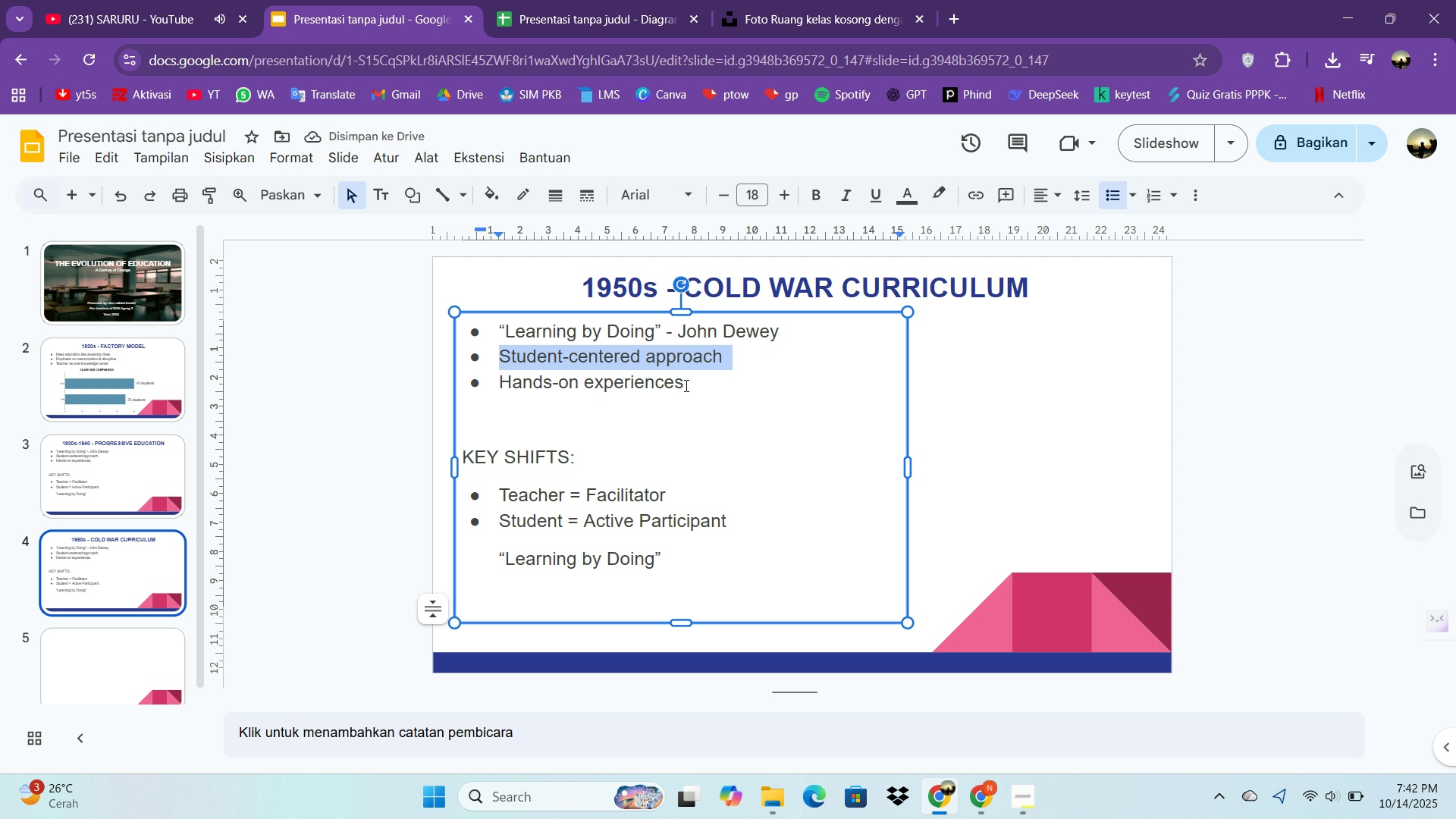 
left_click_drag(start_coordinate=[691, 549], to_coordinate=[499, 346])
 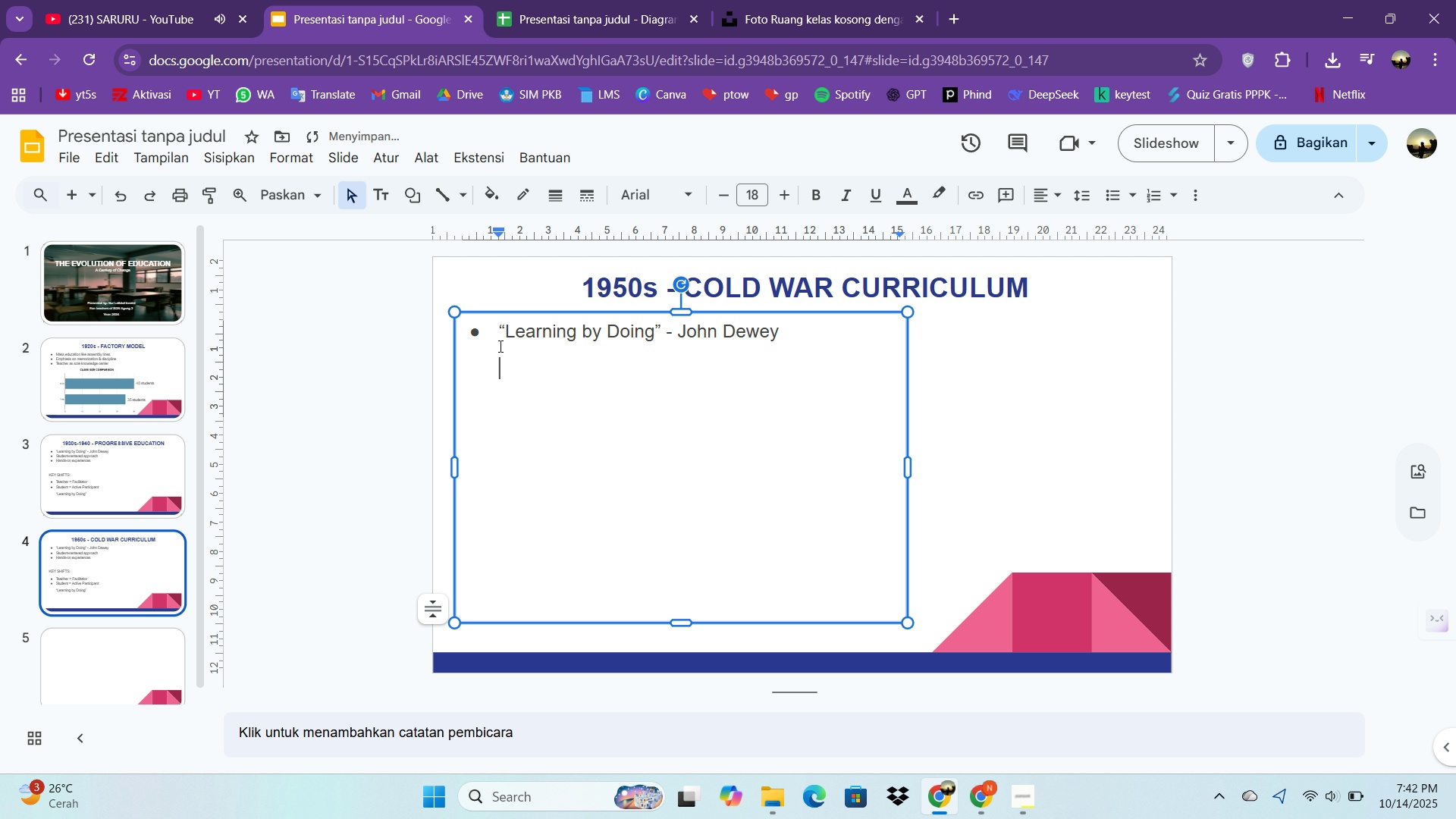 
key(Backspace)
key(Backspace)
key(Backspace)
key(Backspace)
key(Backspace)
key(Backspace)
key(Backspace)
key(Backspace)
key(Backspace)
key(Backspace)
key(Backspace)
key(Backspace)
key(Backspace)
key(Backspace)
key(Backspace)
type(s)
key(Backspace)
type(Sputm)
key(Backspace)
type(nik launch created educta)
key(Backspace)
key(Backspace)
key(Backspace)
type(a)
key(Backspace)
type(cation crisis)
 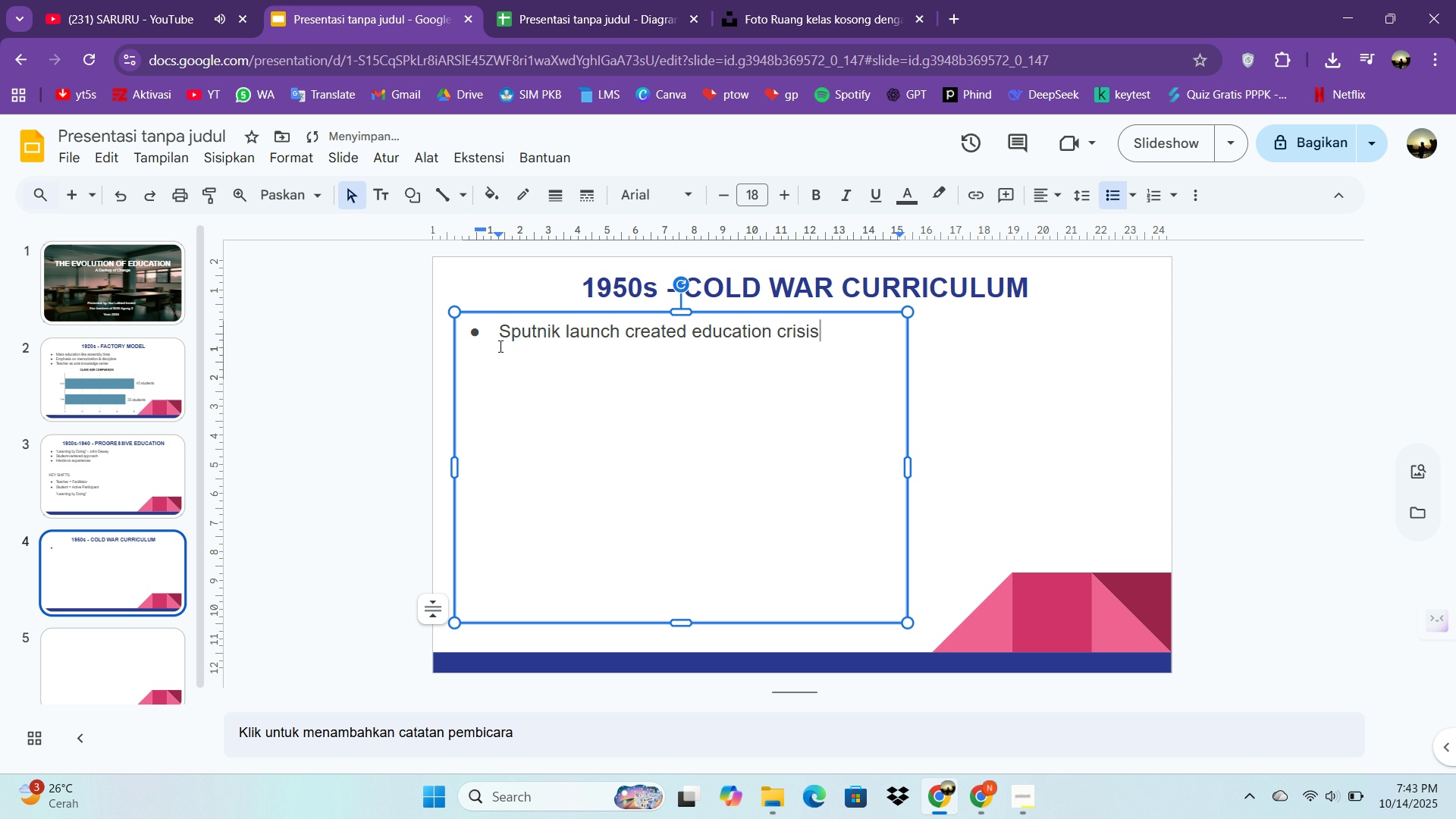 
key(Enter)
 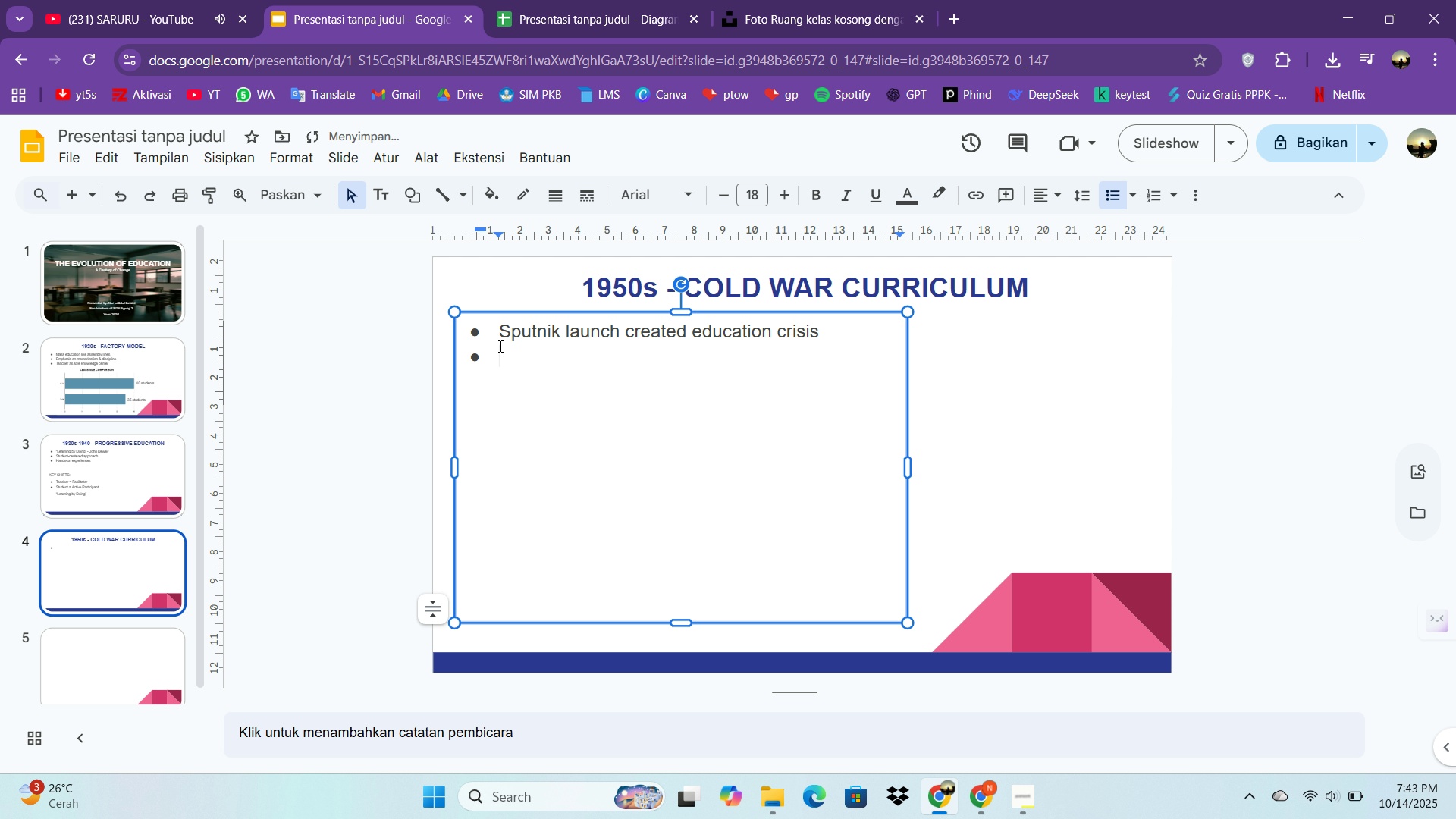 
type(Massis)
key(Backspace)
type(ve)
key(Backspace)
type(e funding for STEM sbj)
key(Backspace)
key(Backspace)
type(ubjects)
 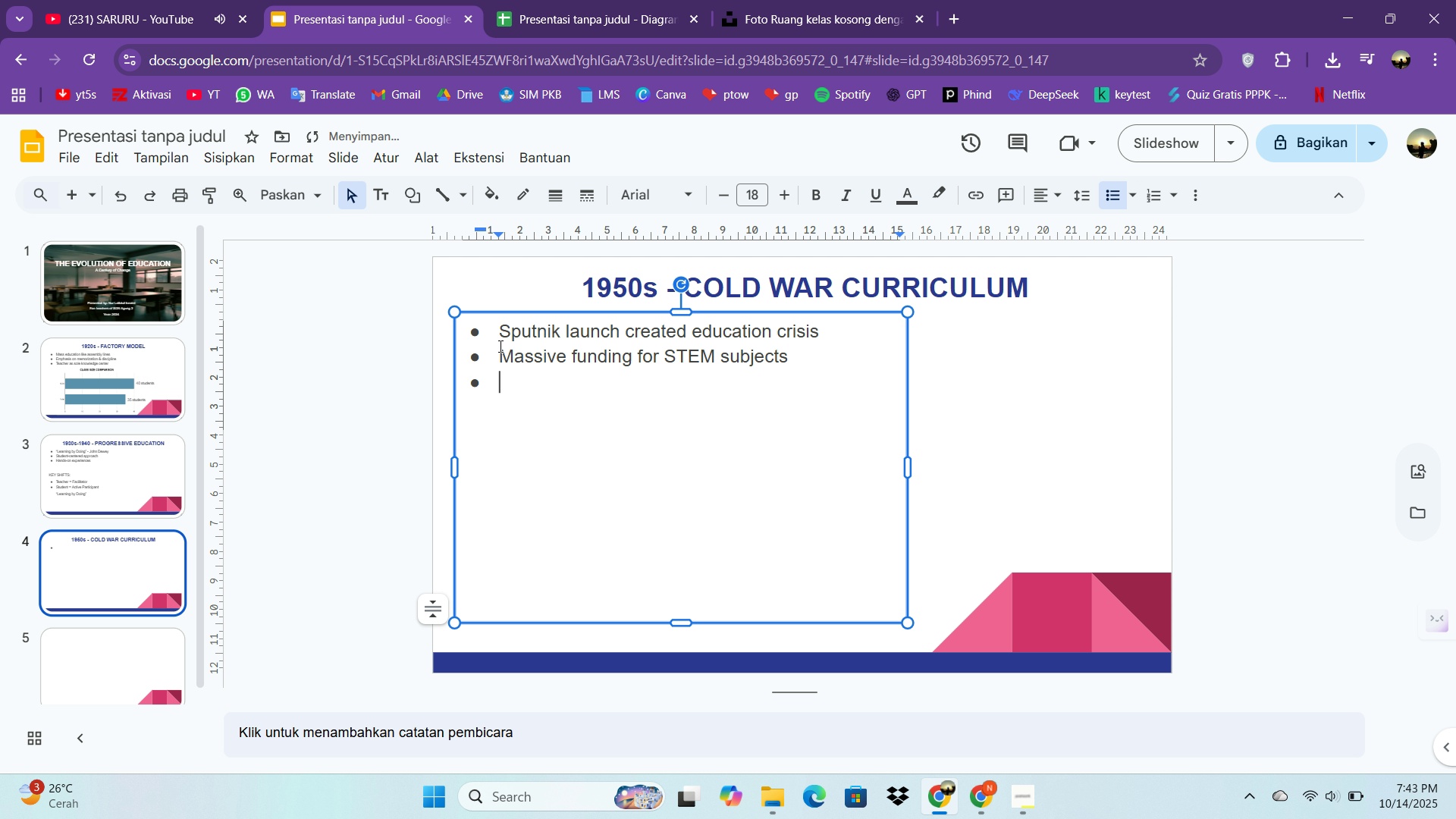 
 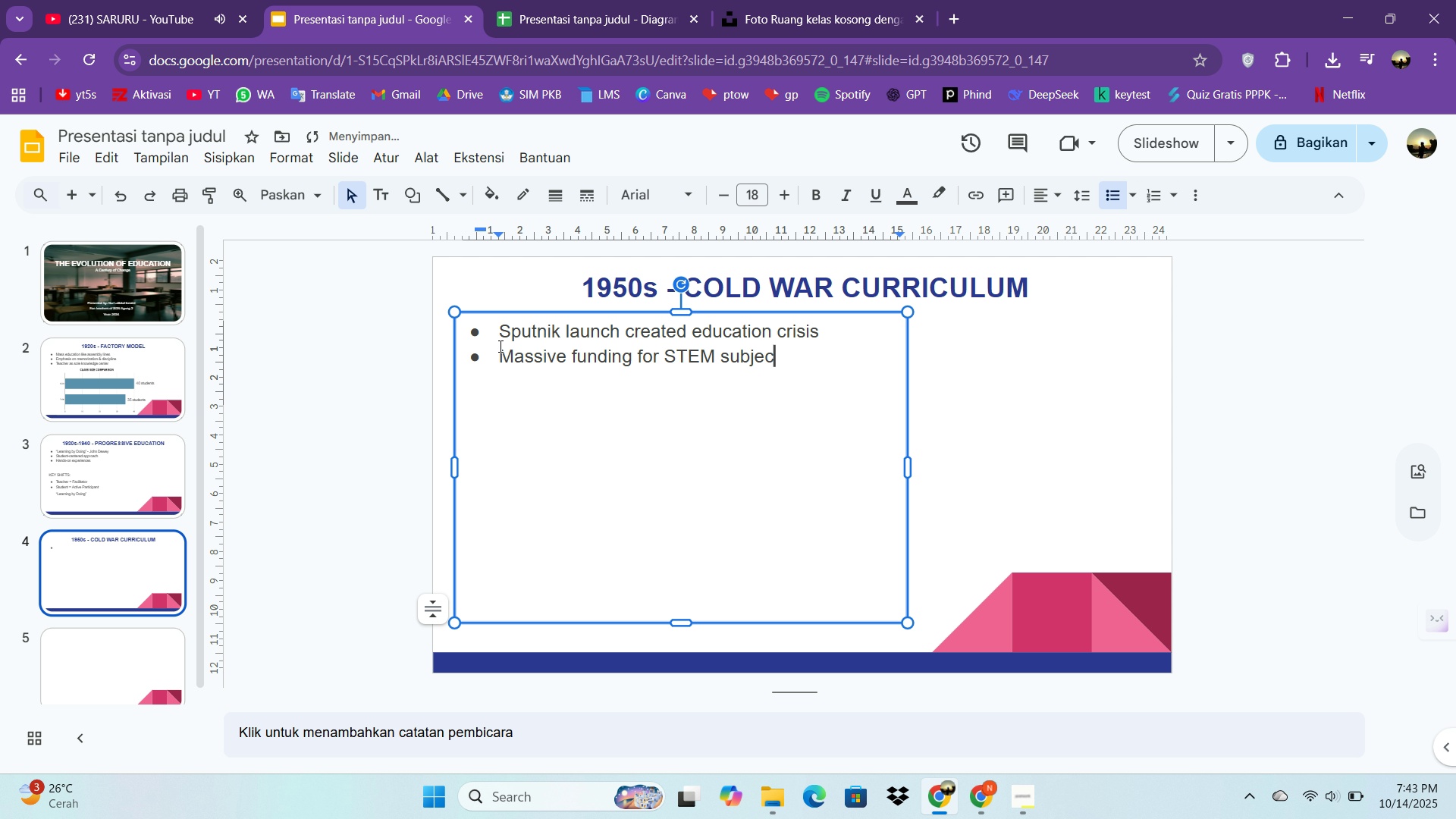 
key(Enter)
 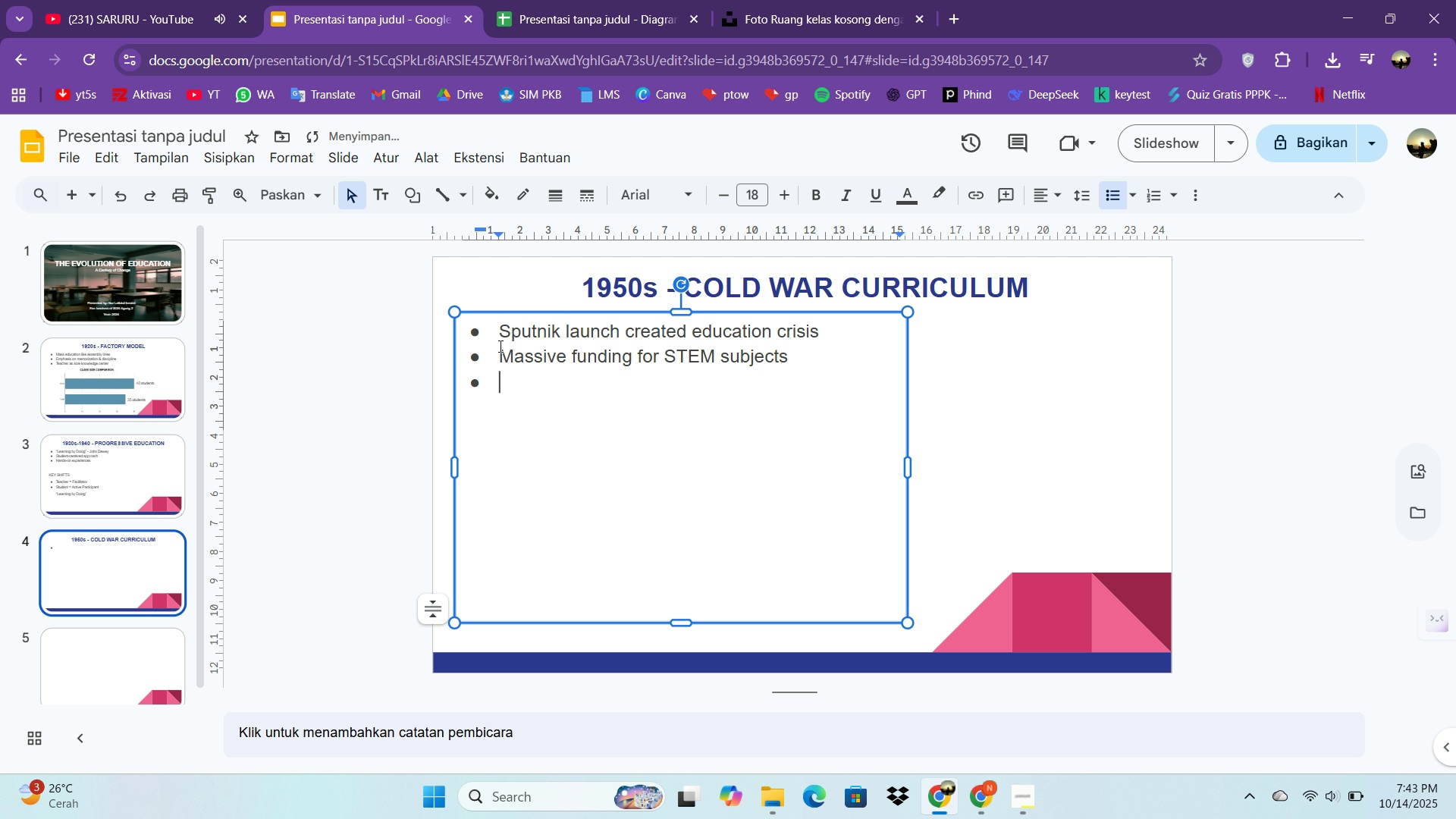 
type(Focus on technologu)
key(Backspace)
type(y race)
 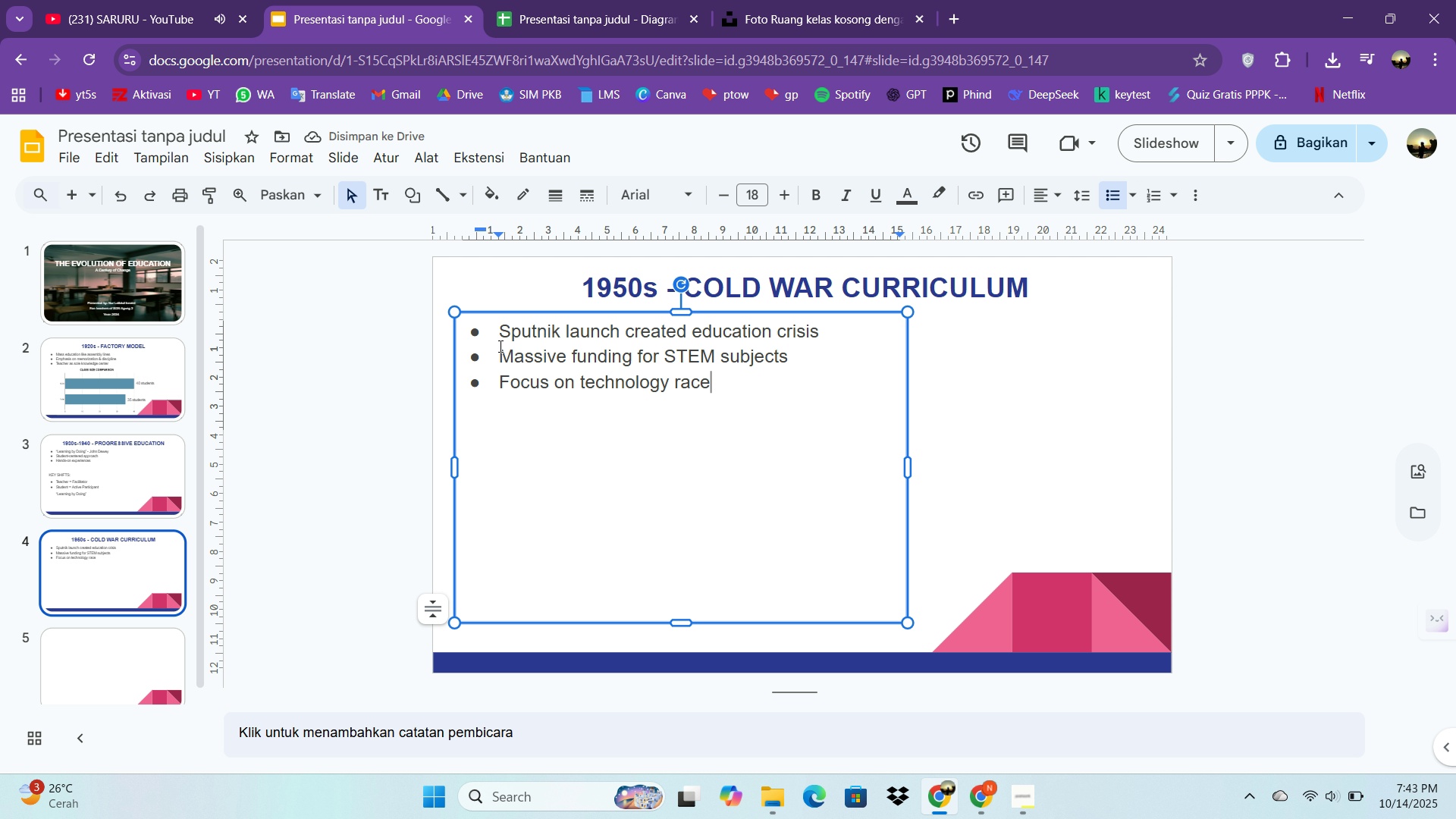 
key(Enter)
 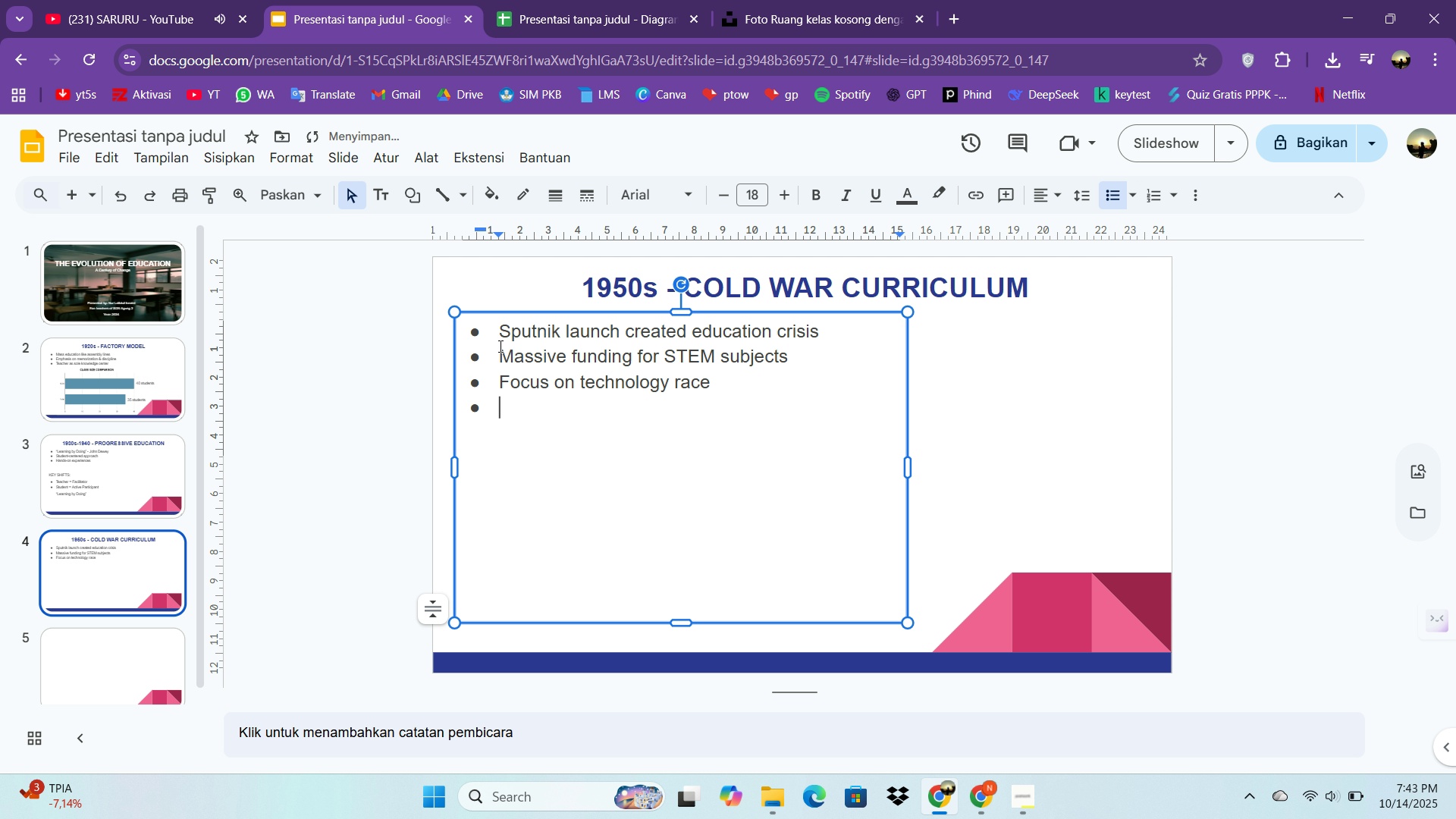 
key(Enter)
 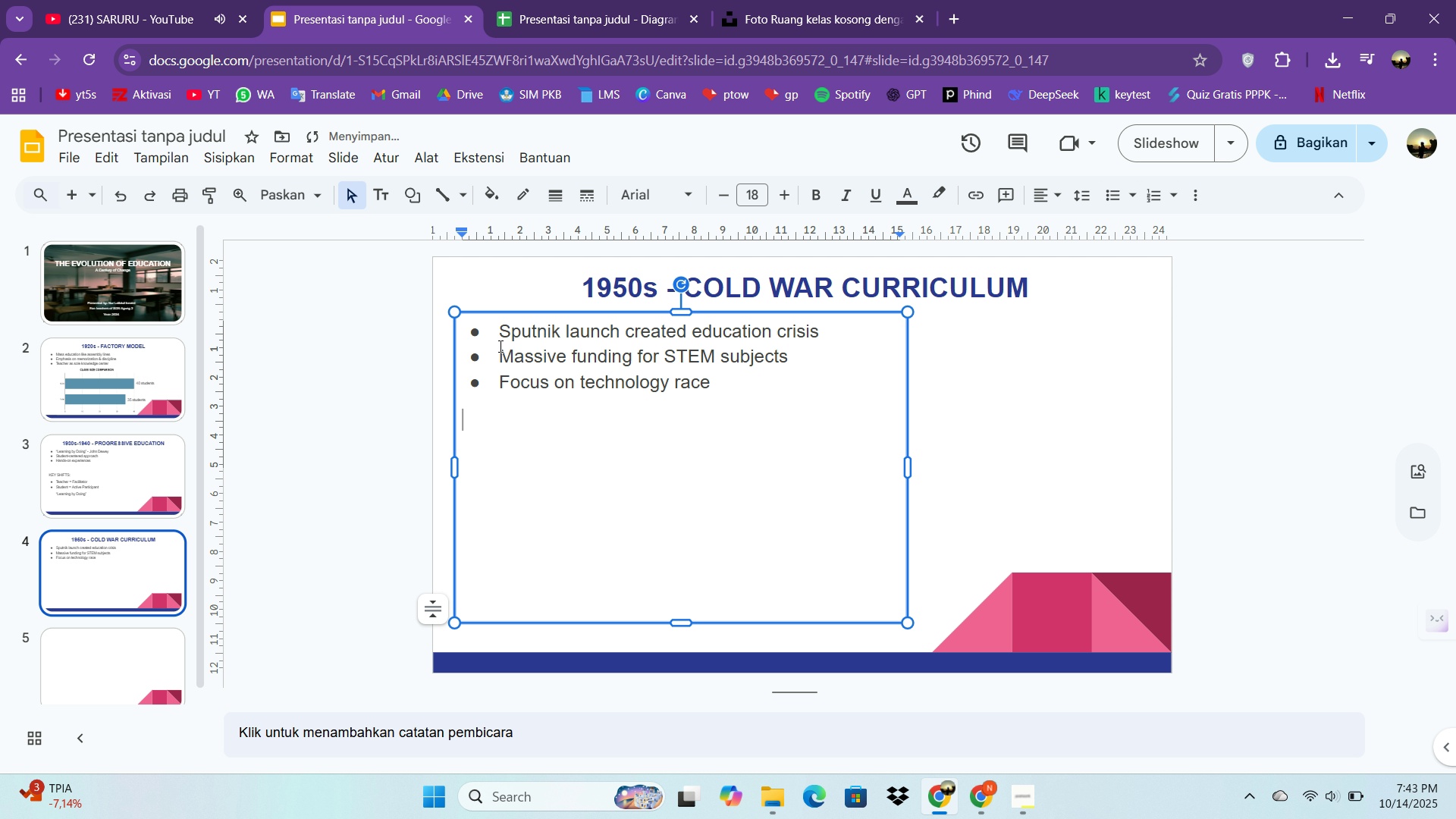 
key(Enter)
 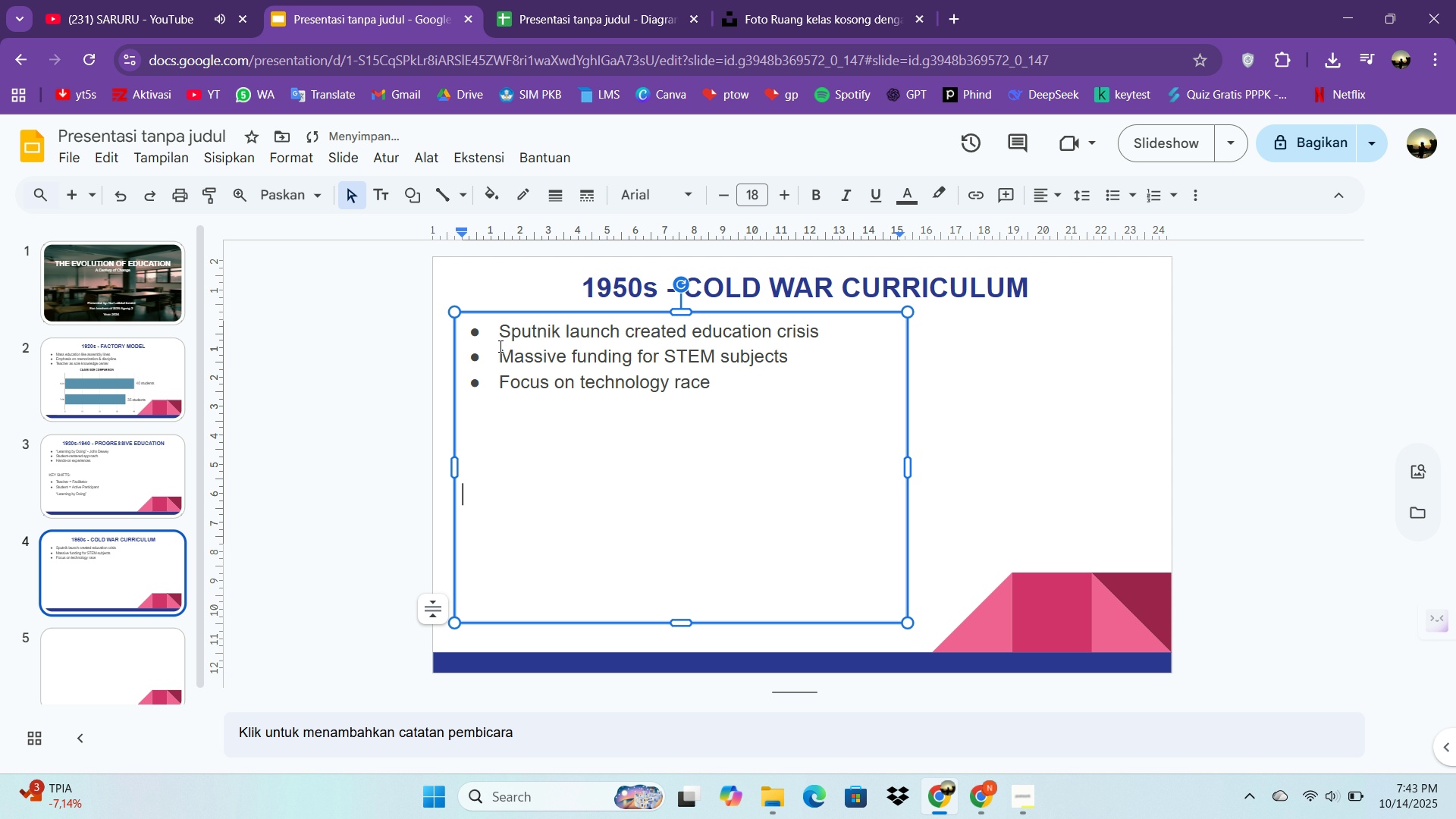 
key(Enter)
 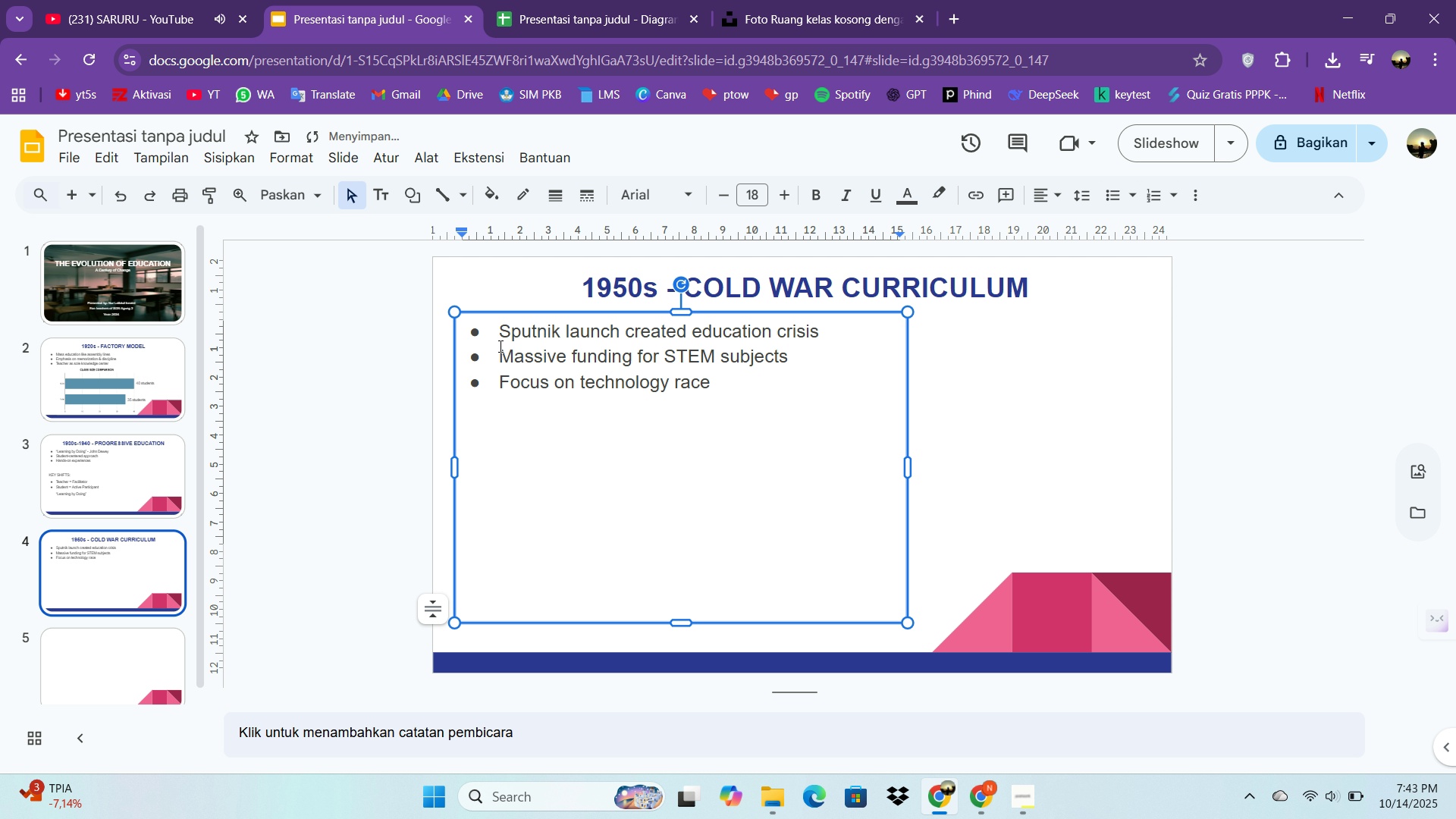 
key(Backspace)
type(STEM  FUNDIG)
key(Backspace)
type(NG TREND:)
 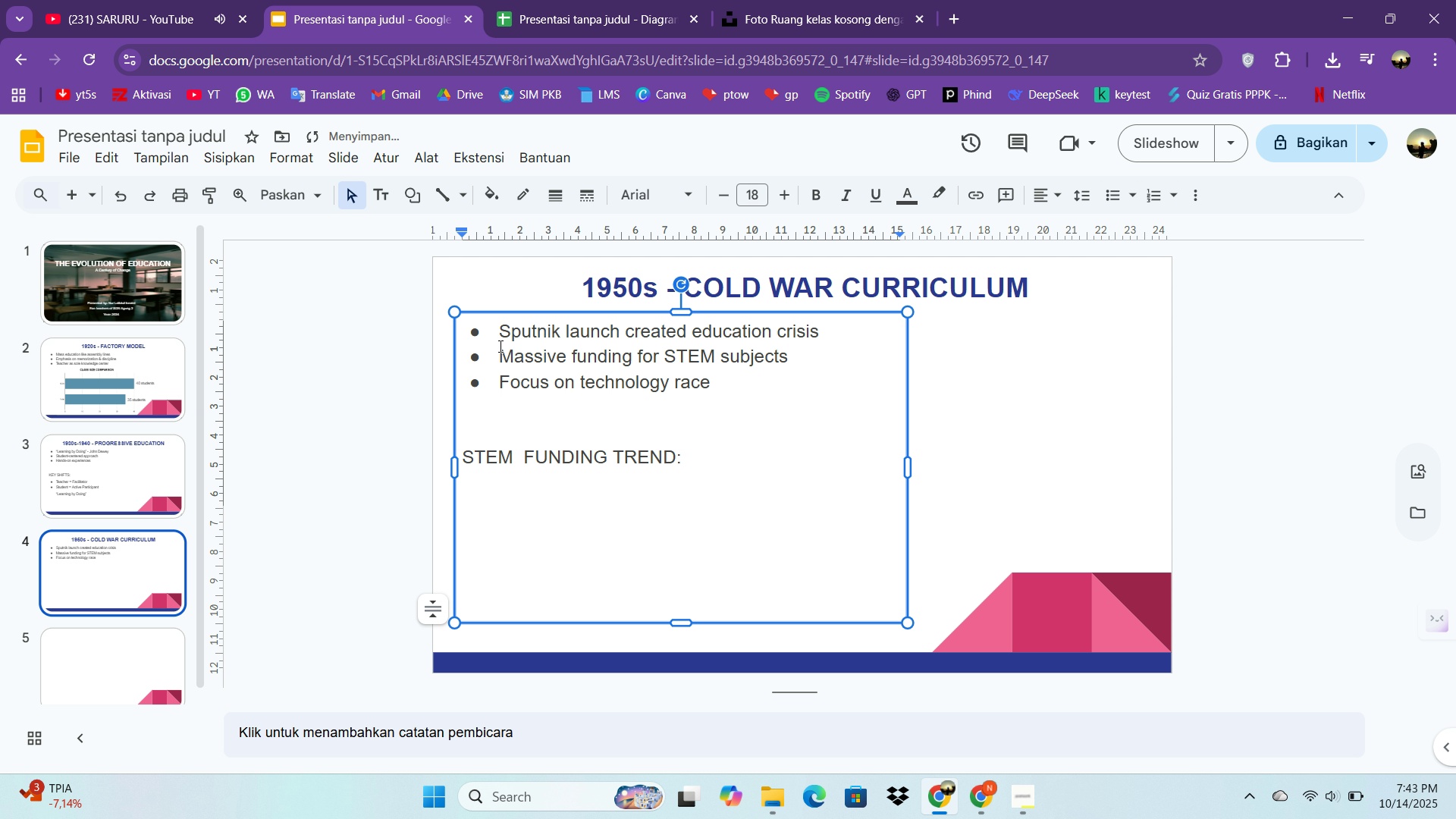 
key(Enter)
 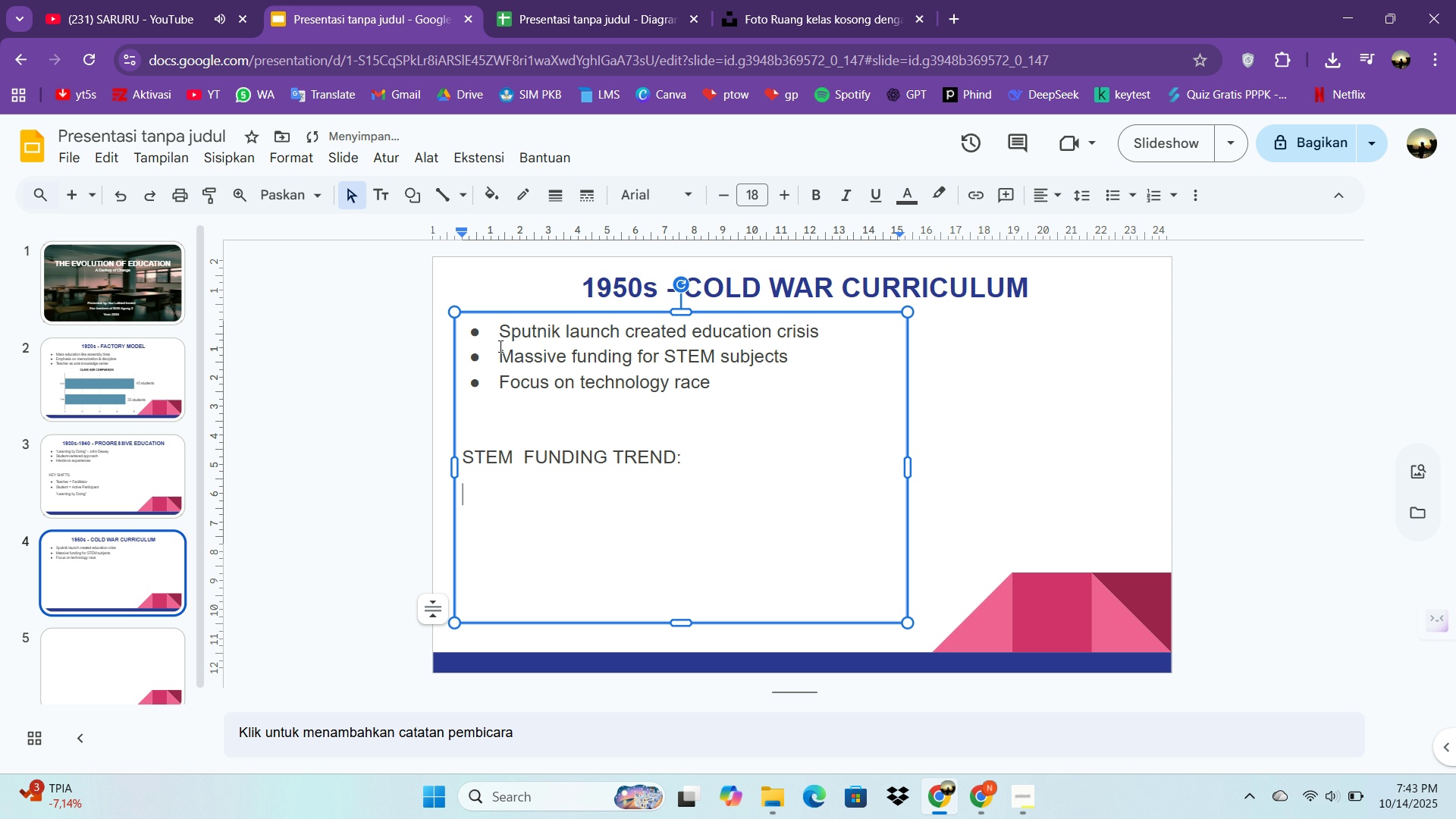 
key(CapsLock)
 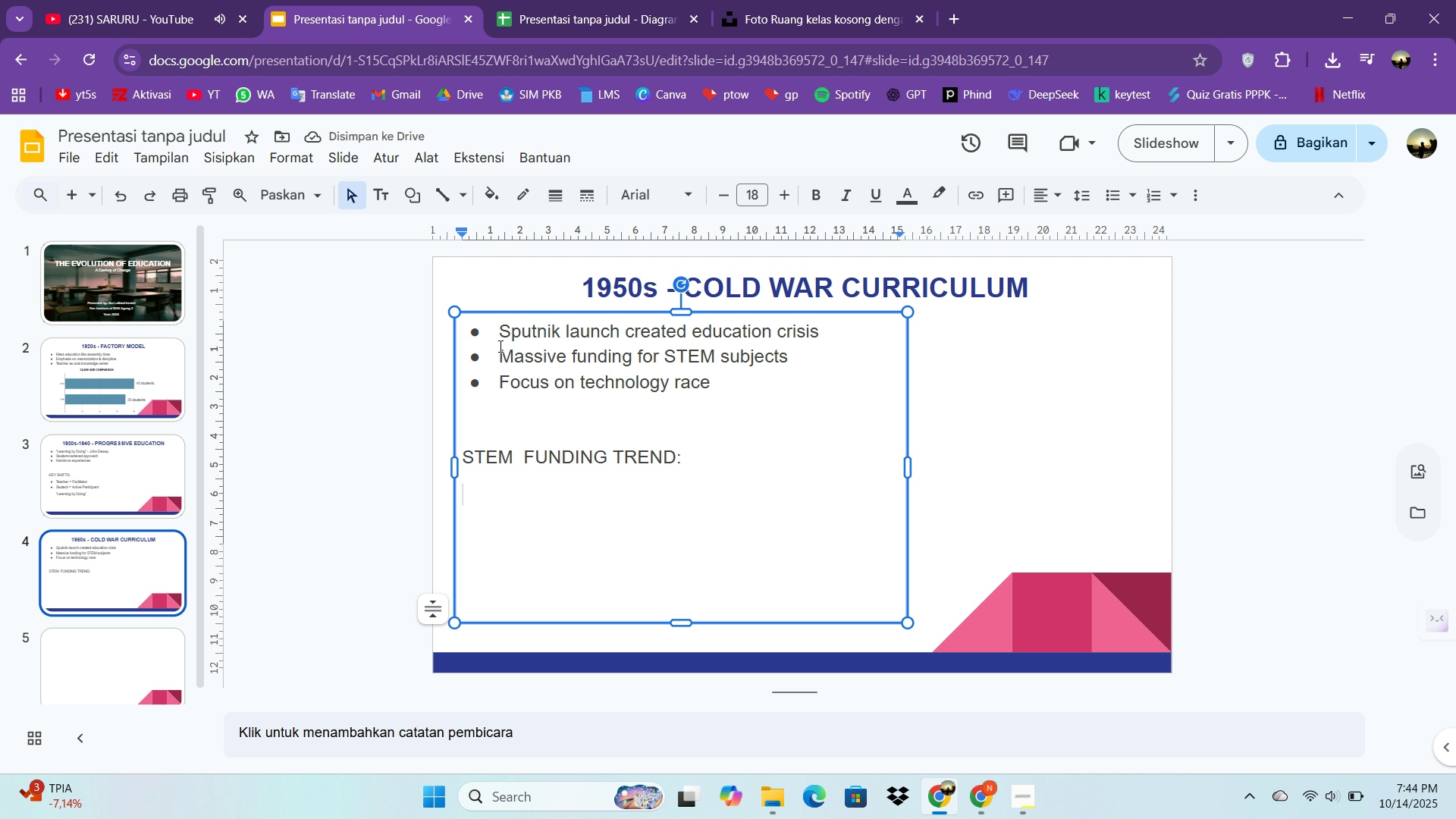 
wait(5.82)
 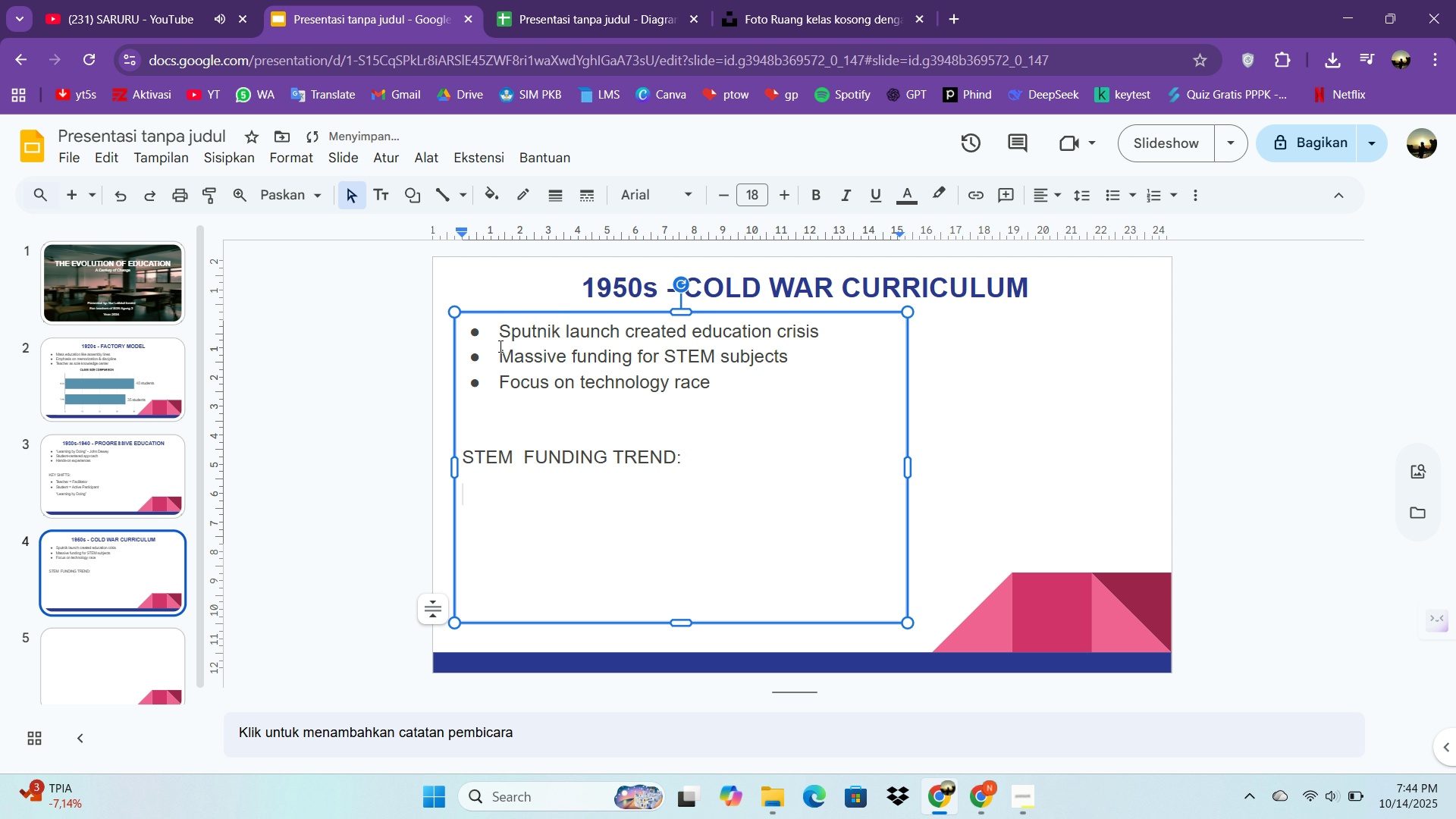 
key(Control+Z)
 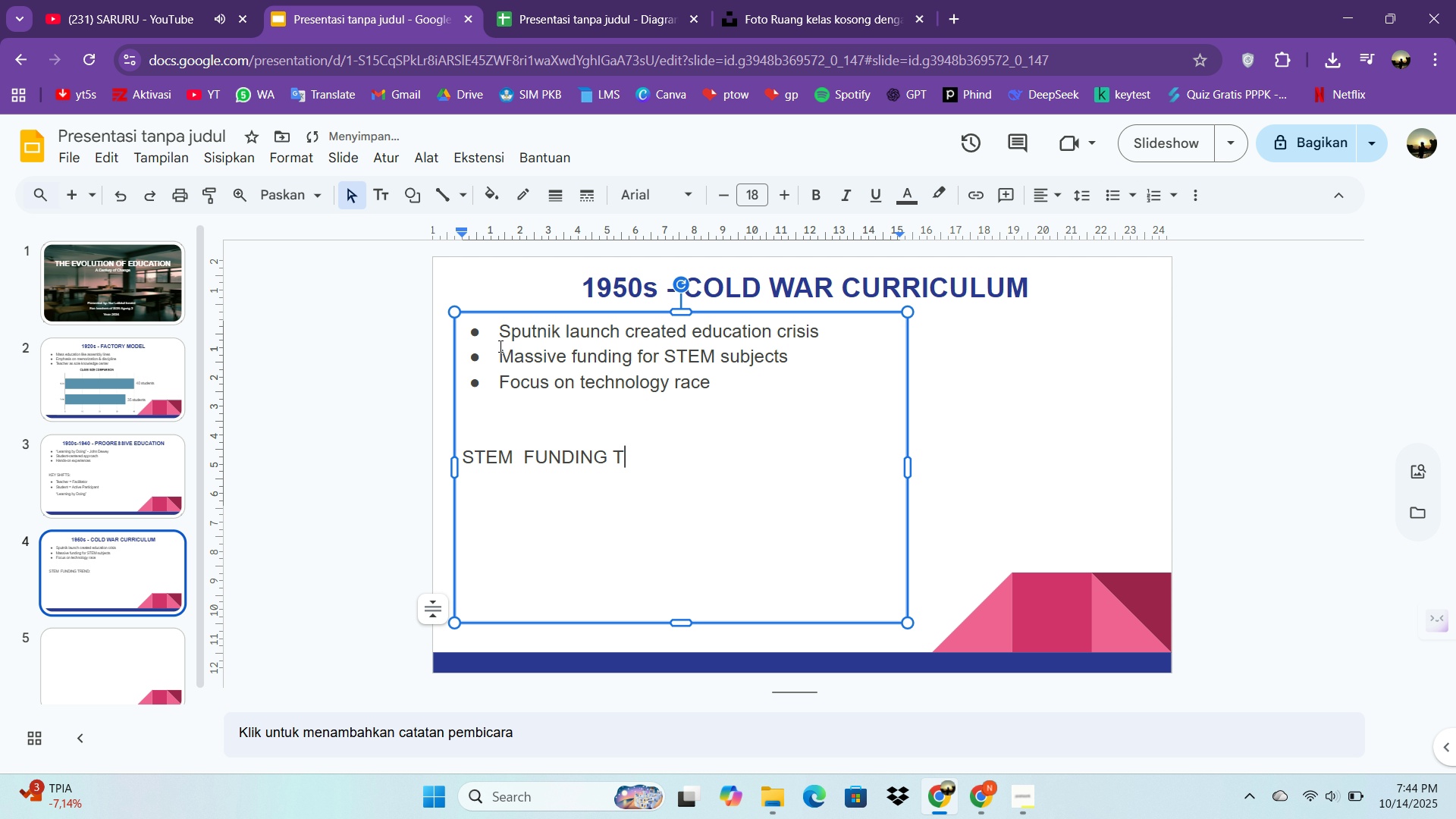 
key(Control+Z)
 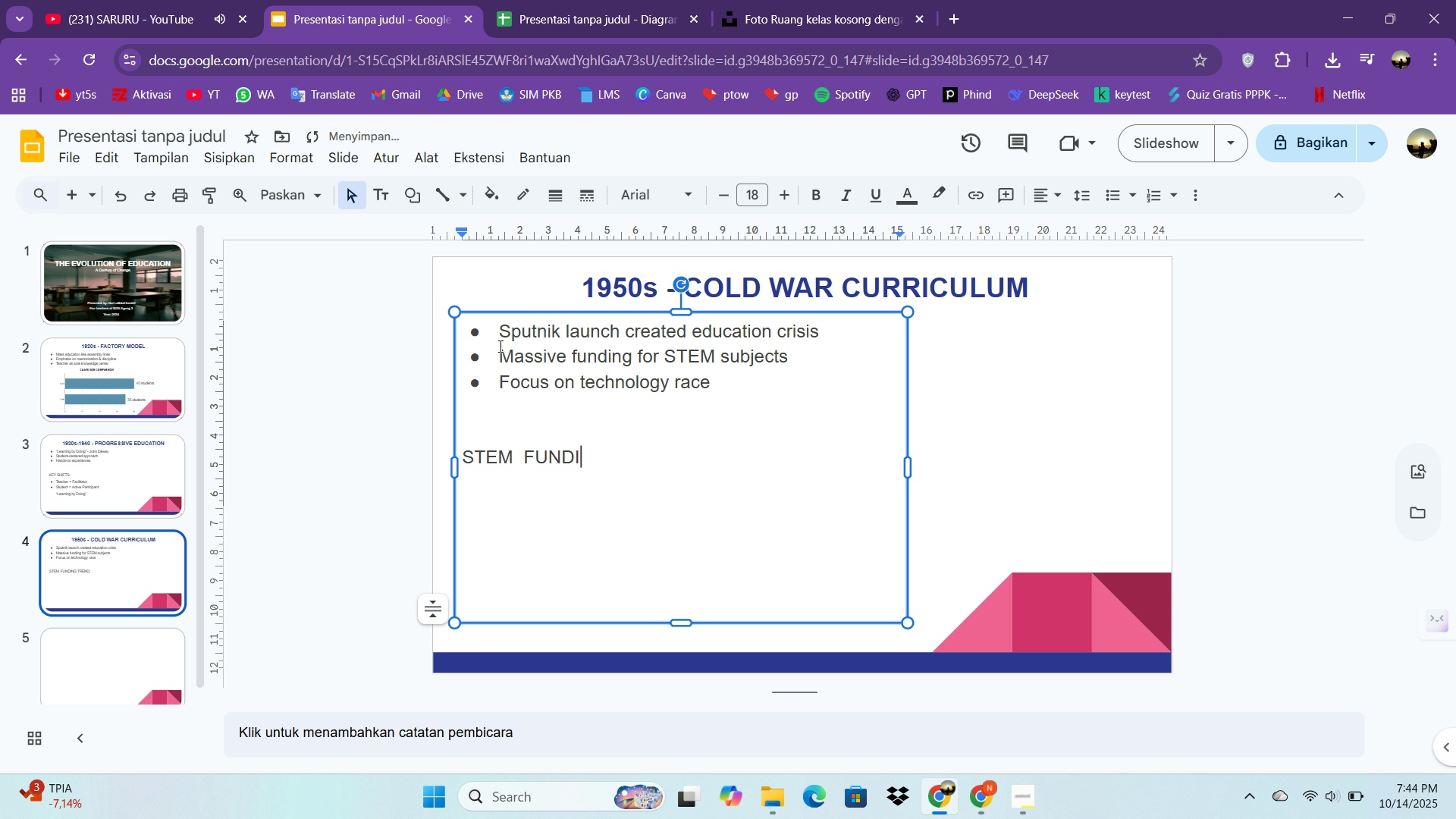 
key(Control+Z)
 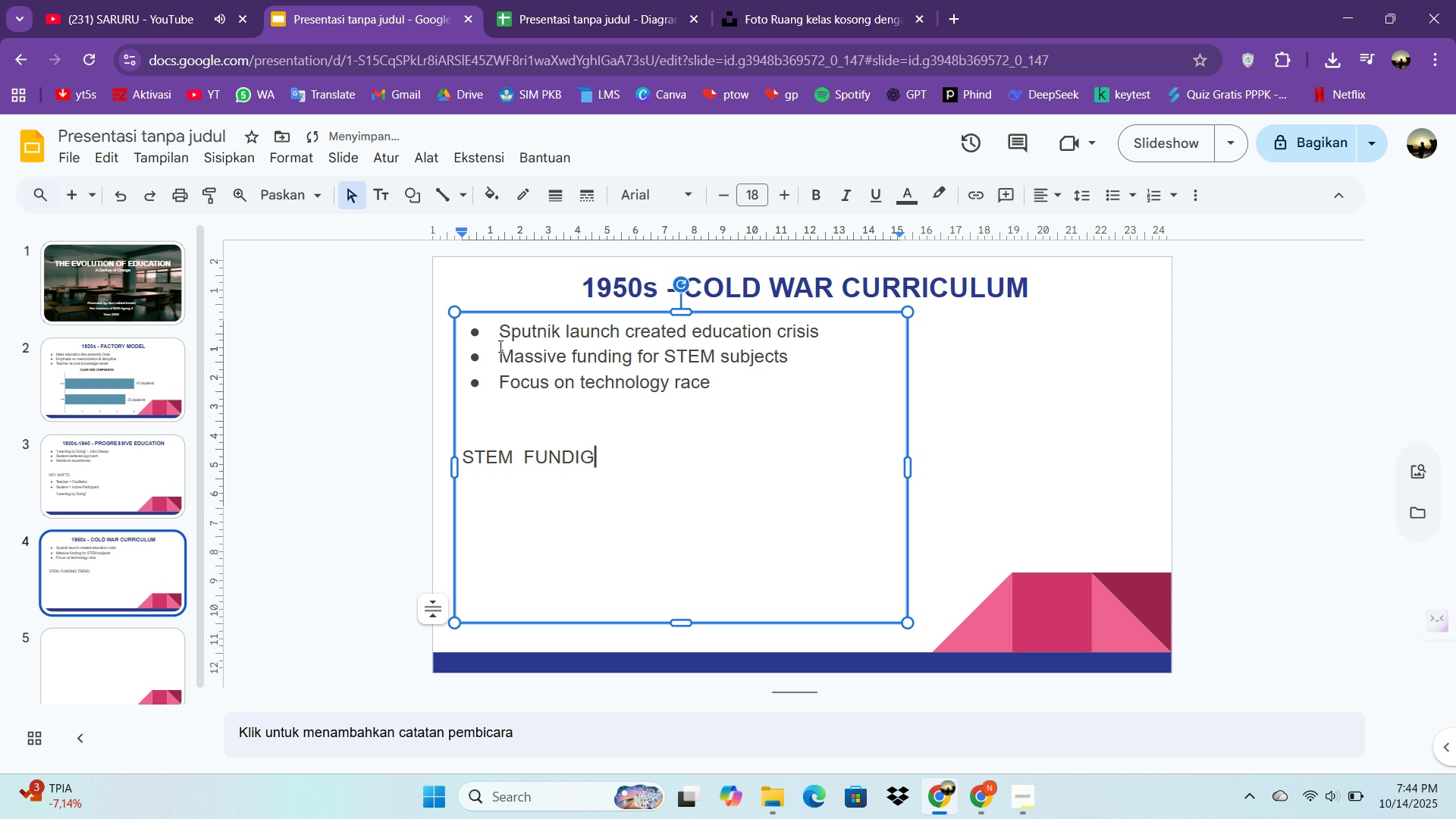 
key(Control+Z)
 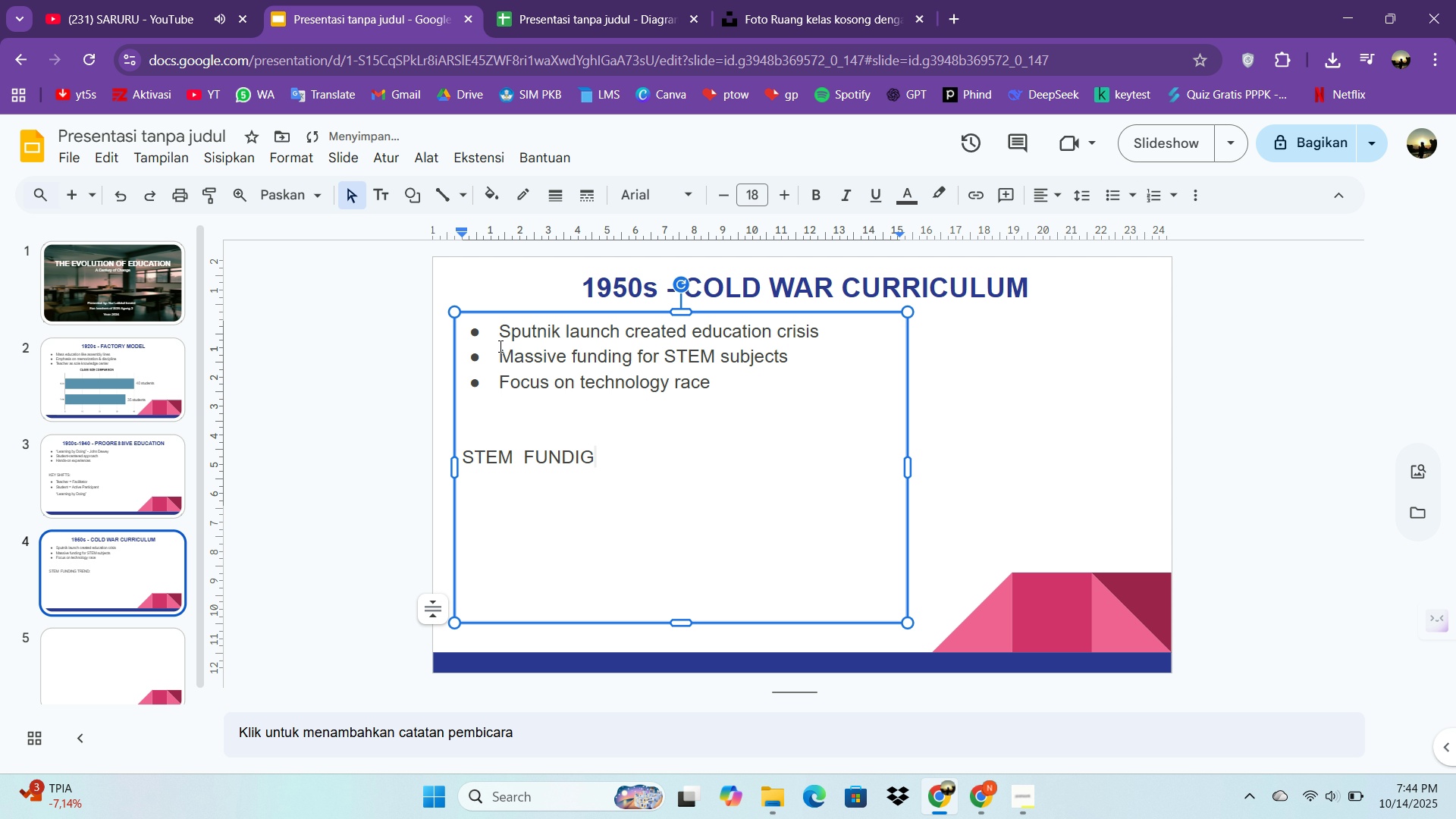 
key(Control+Z)
 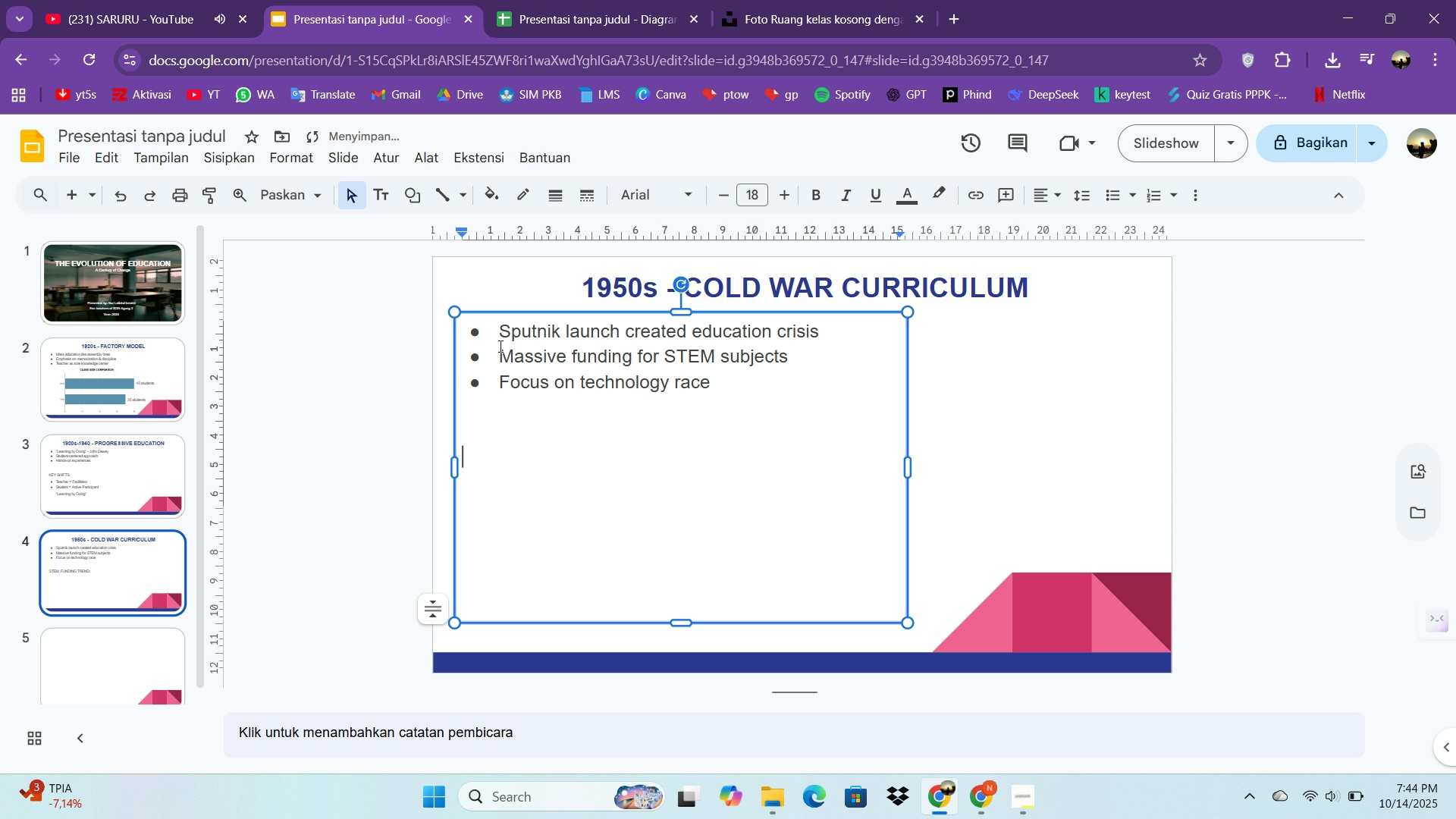 
key(Control+Z)
 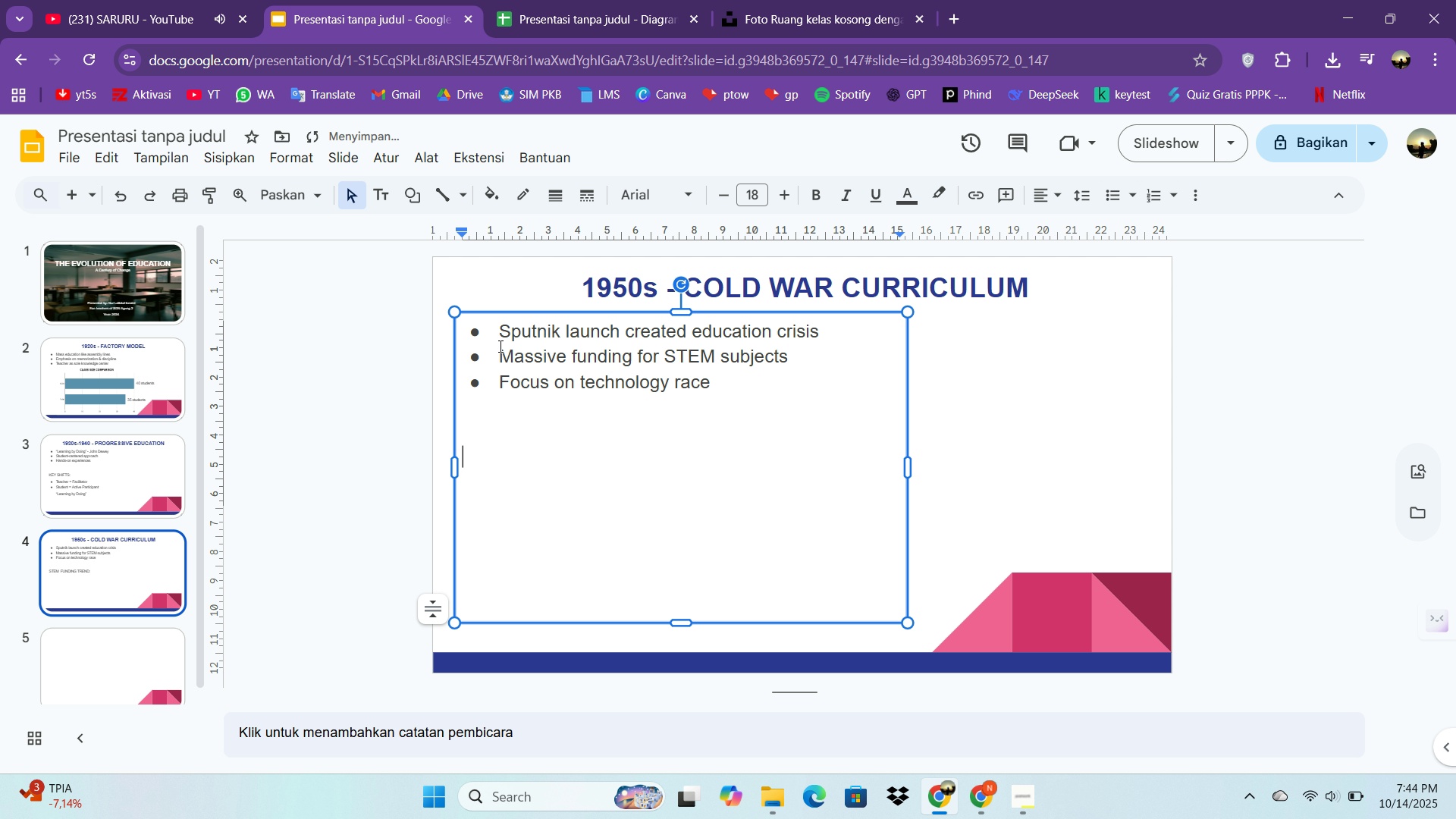 
key(Control+ControlLeft)
 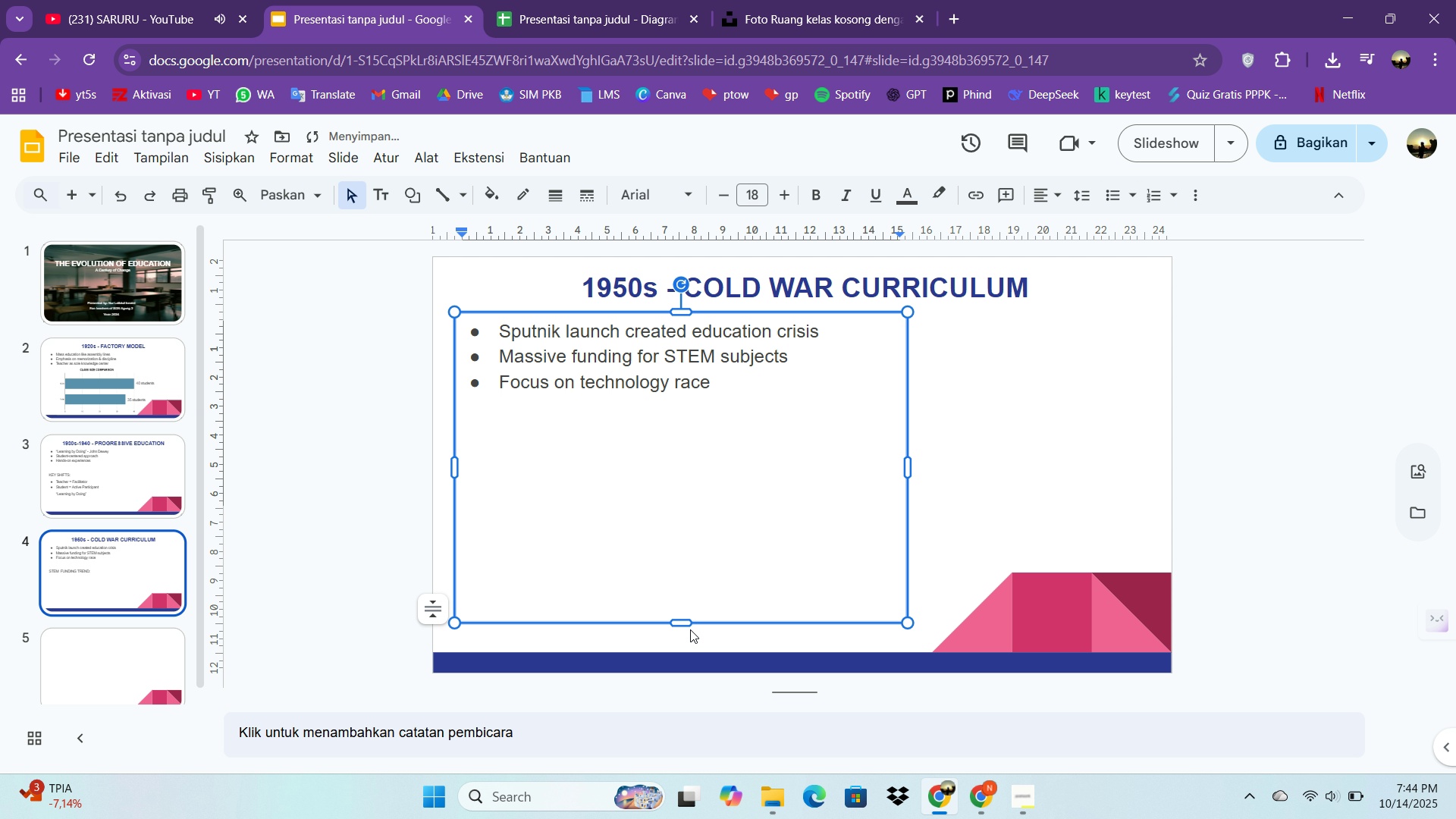 
left_click_drag(start_coordinate=[689, 624], to_coordinate=[692, 416])
 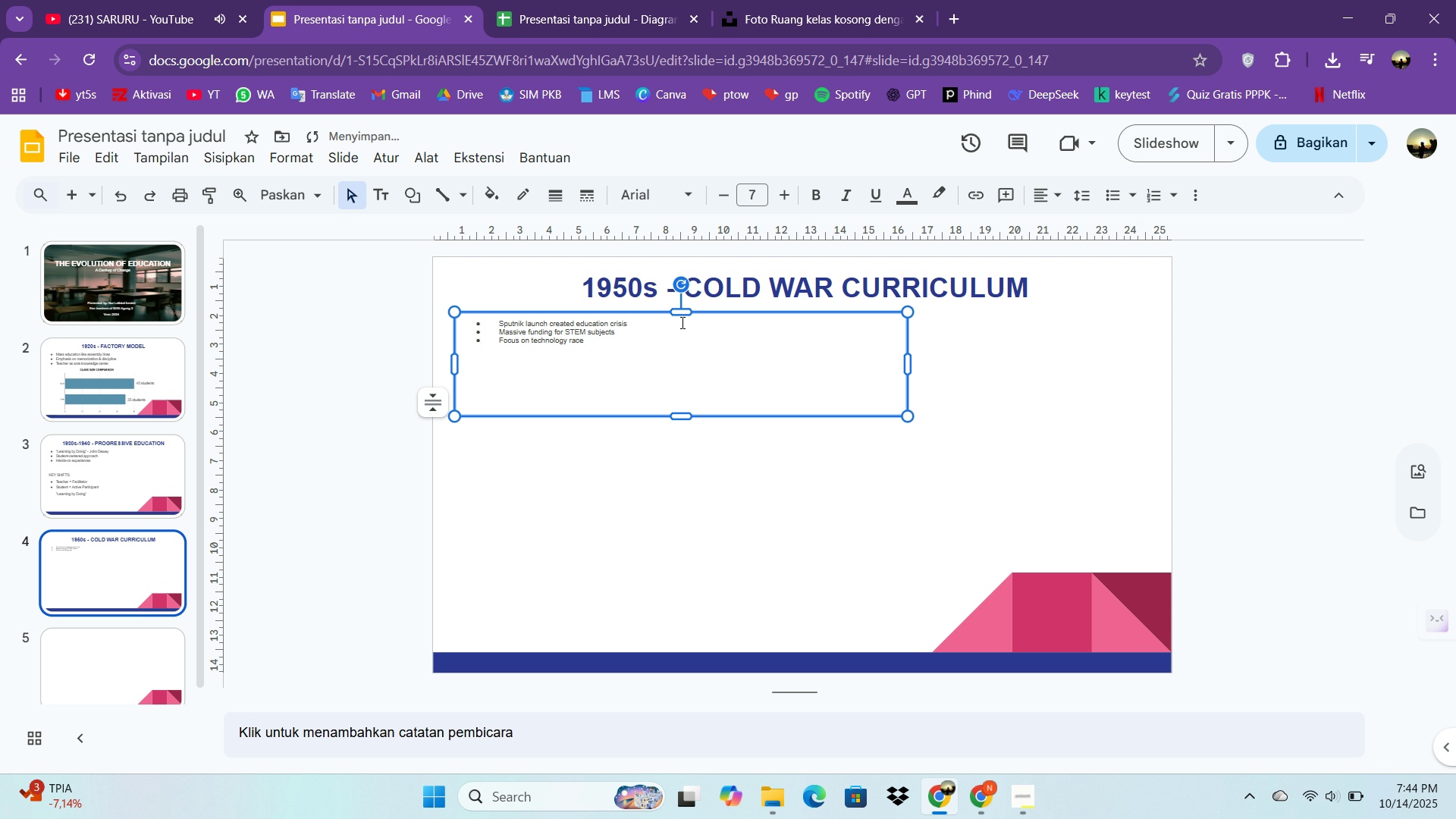 
key(Control+Z)
 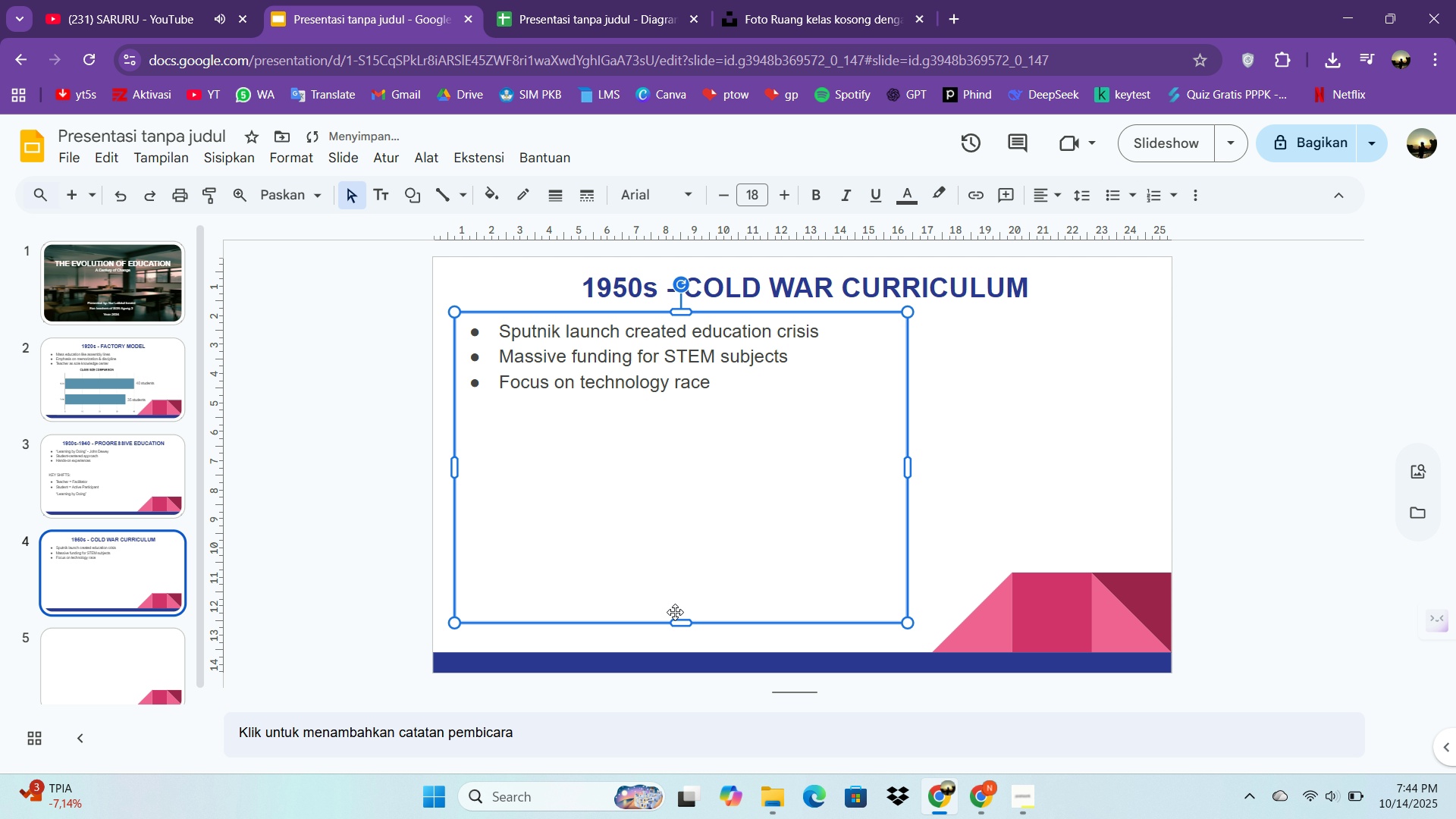 
left_click([675, 598])
 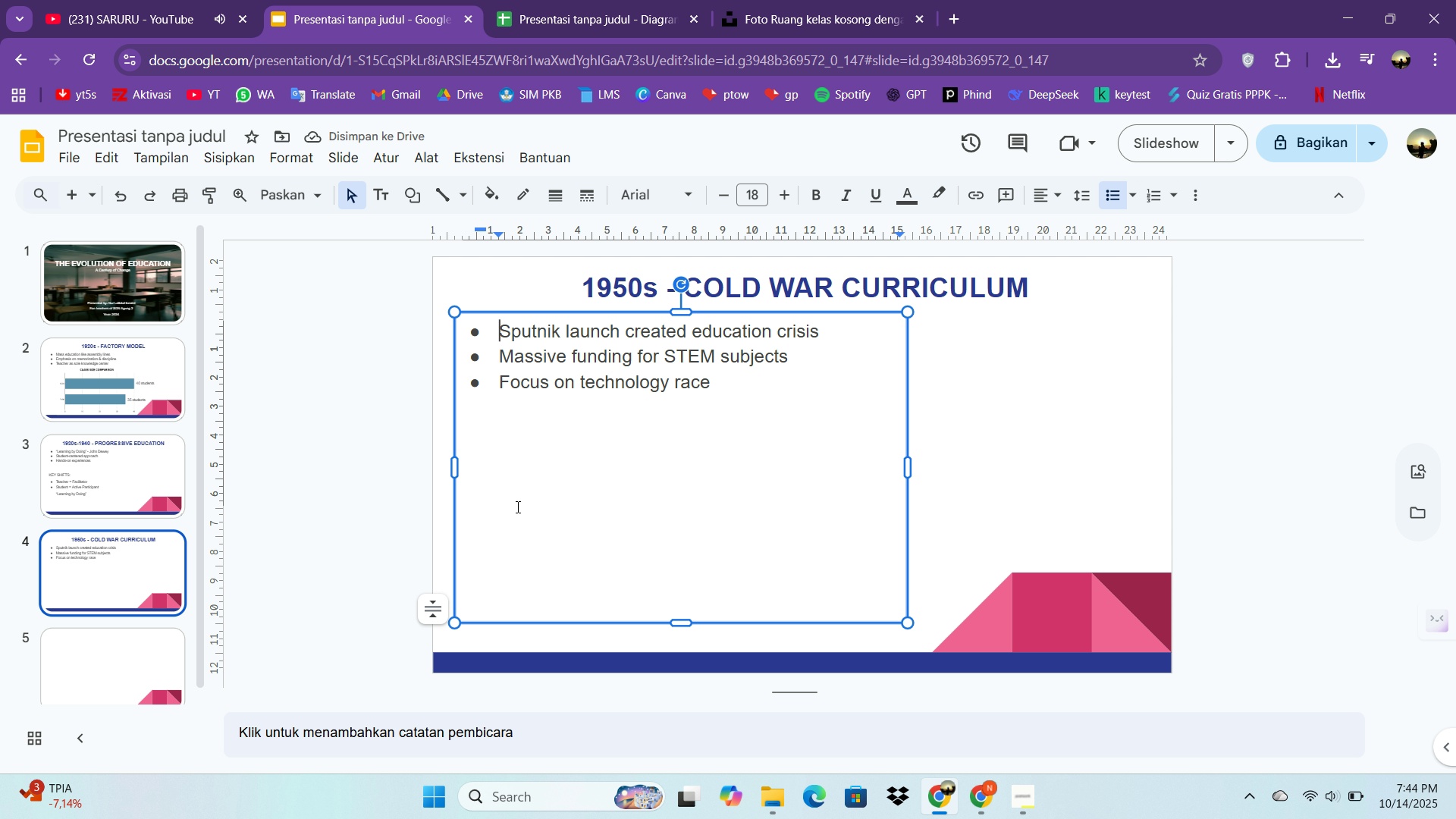 
double_click([518, 510])
 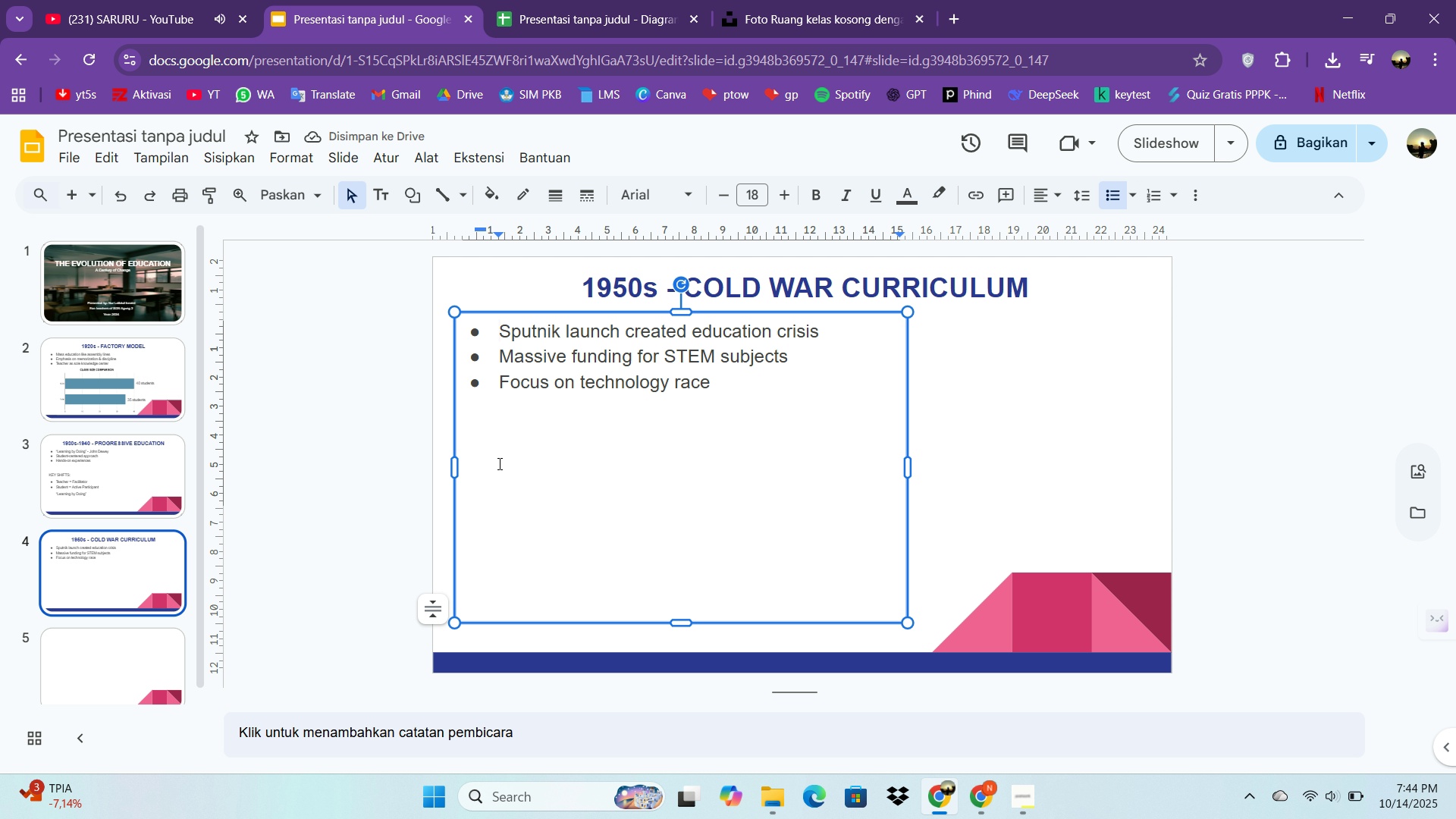 
left_click([498, 463])
 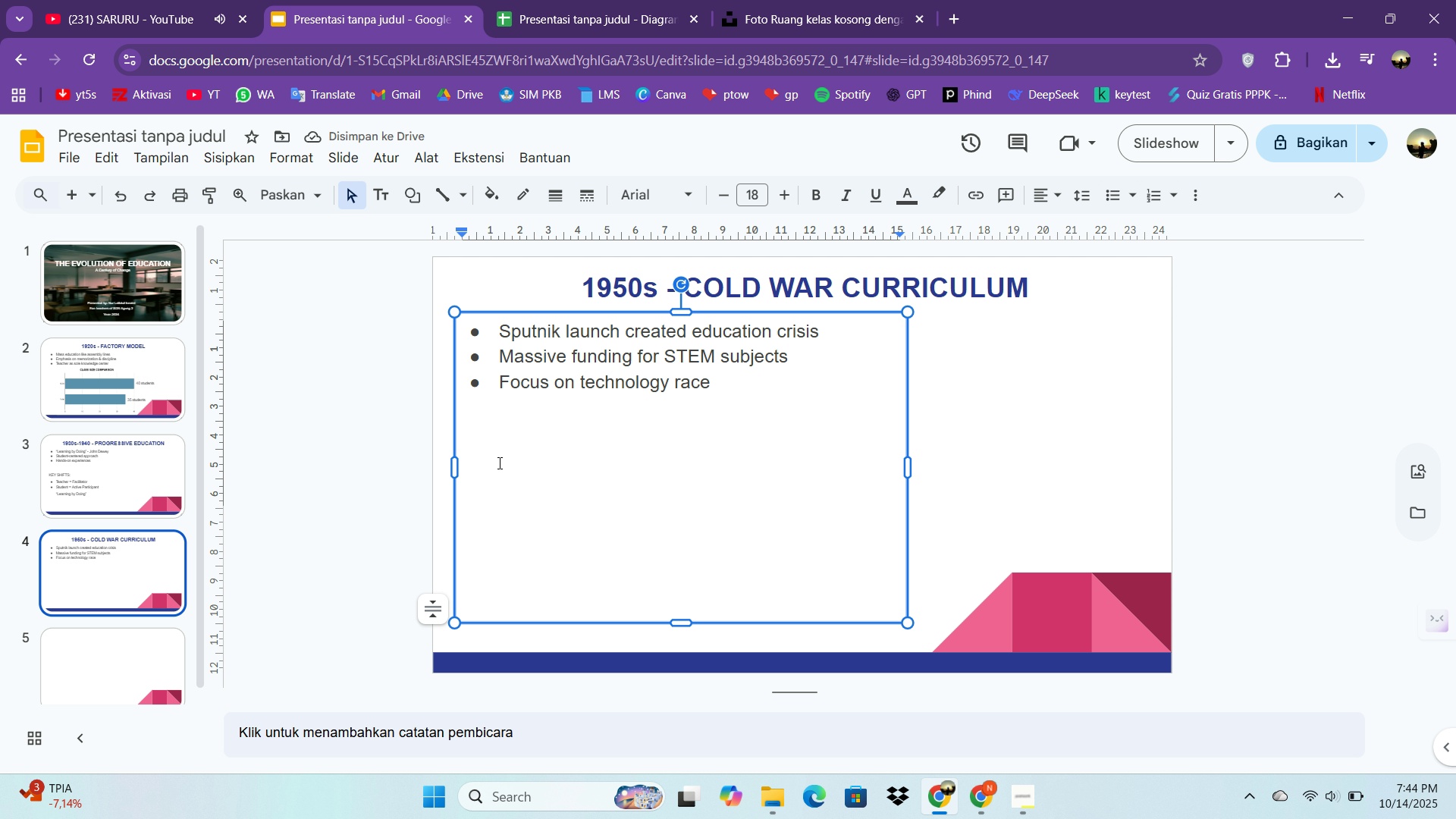 
key(Backspace)
 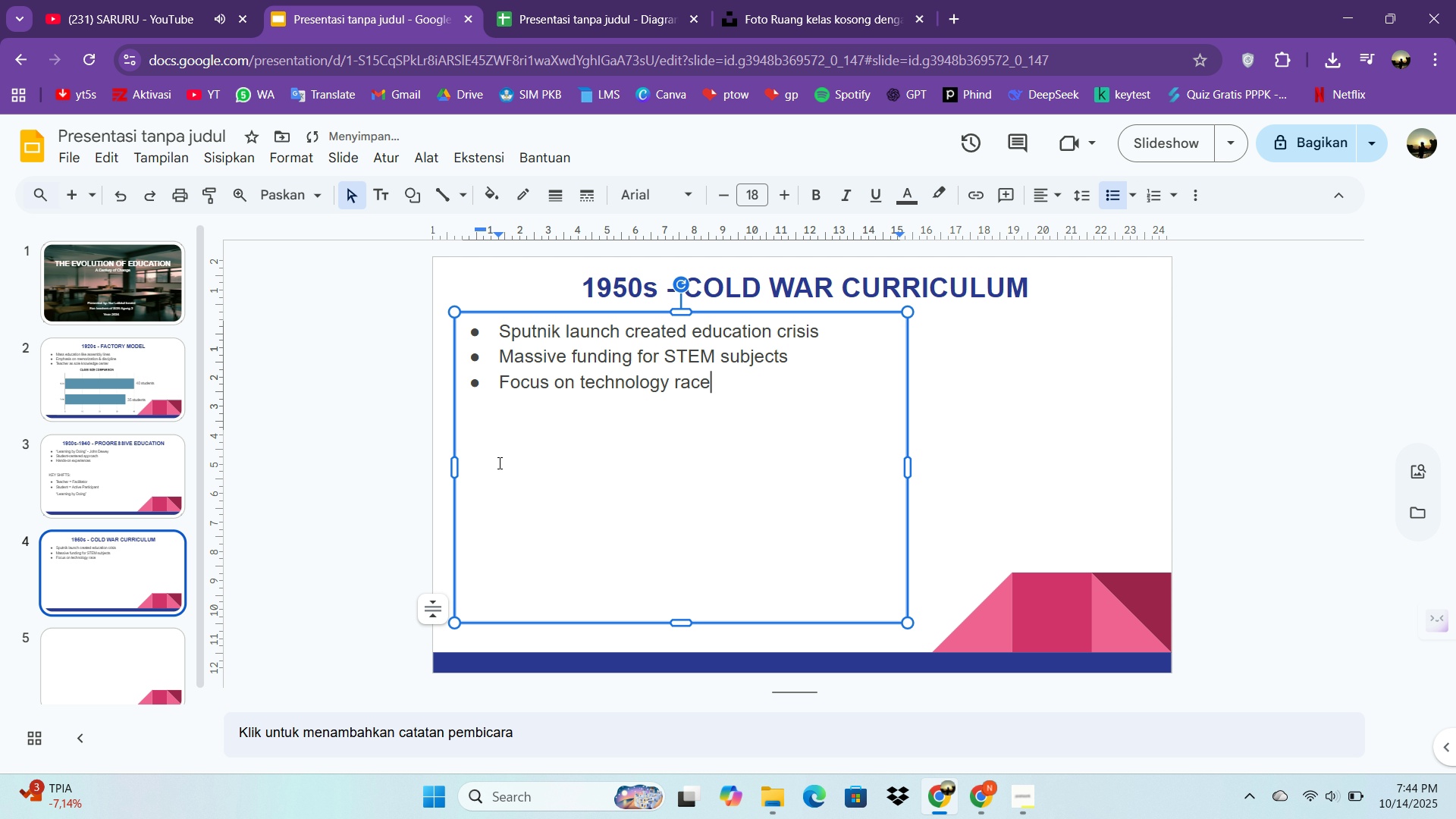 
key(Backspace)
 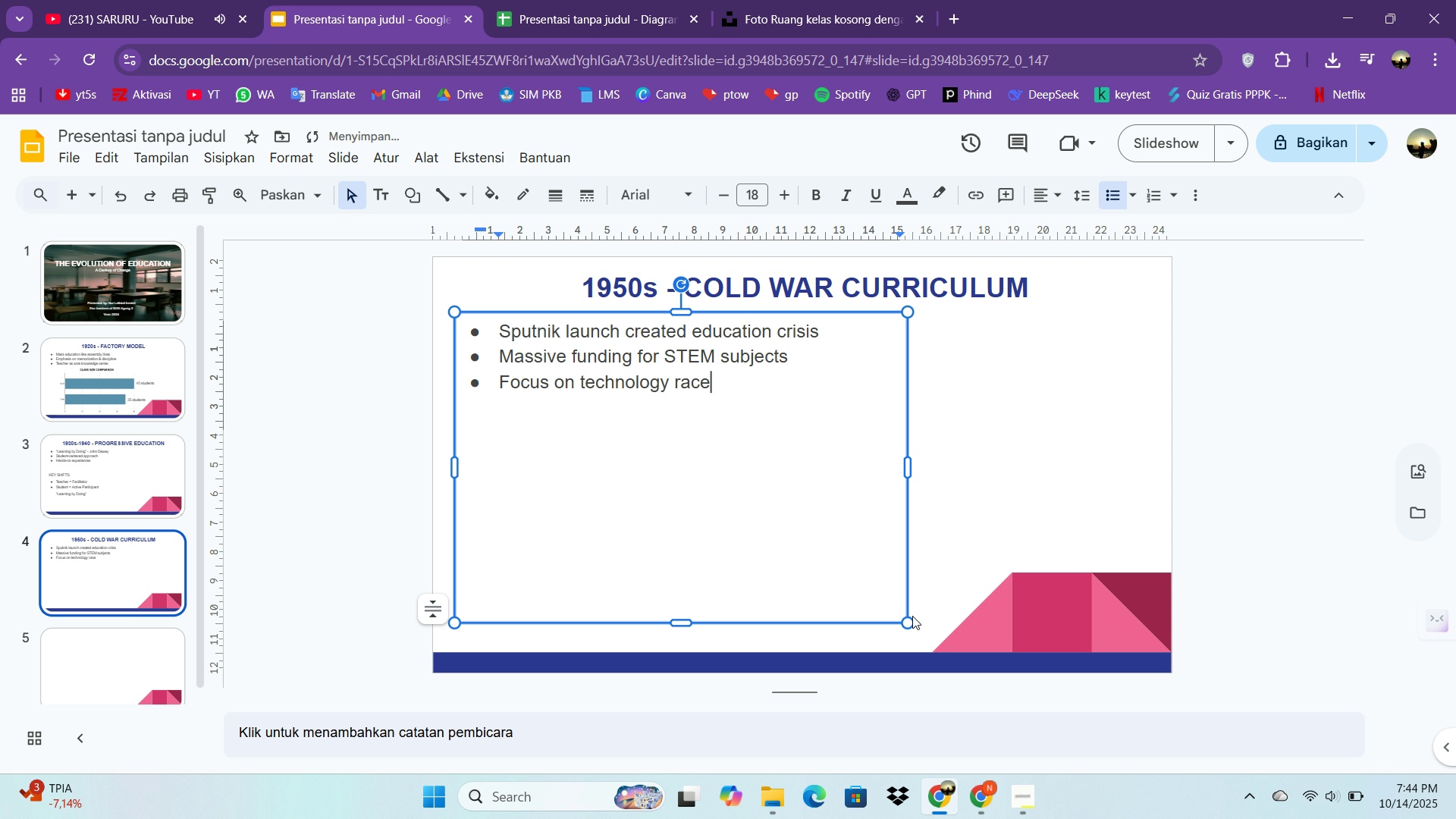 
left_click_drag(start_coordinate=[910, 619], to_coordinate=[865, 414])
 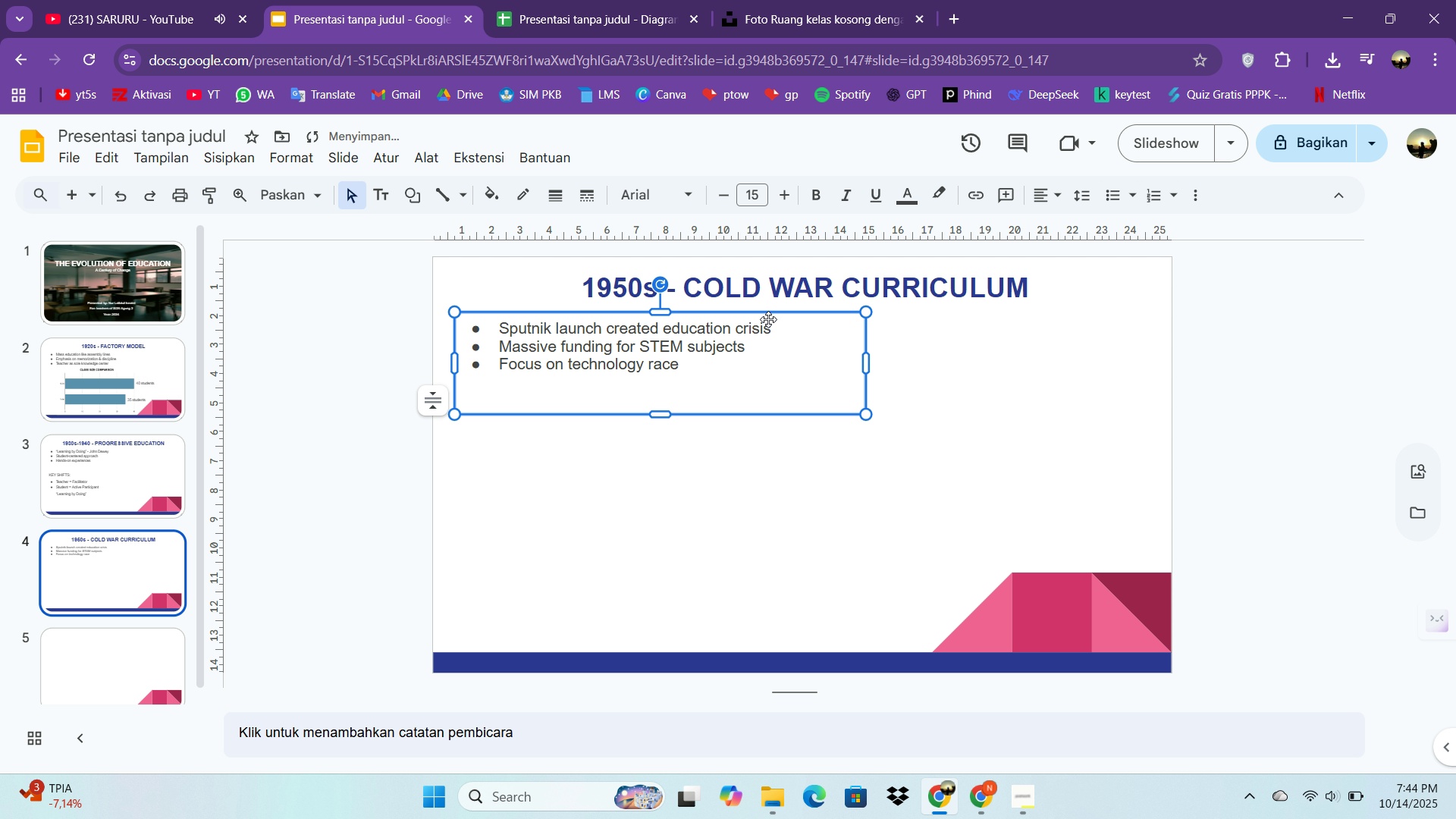 
left_click([768, 319])
 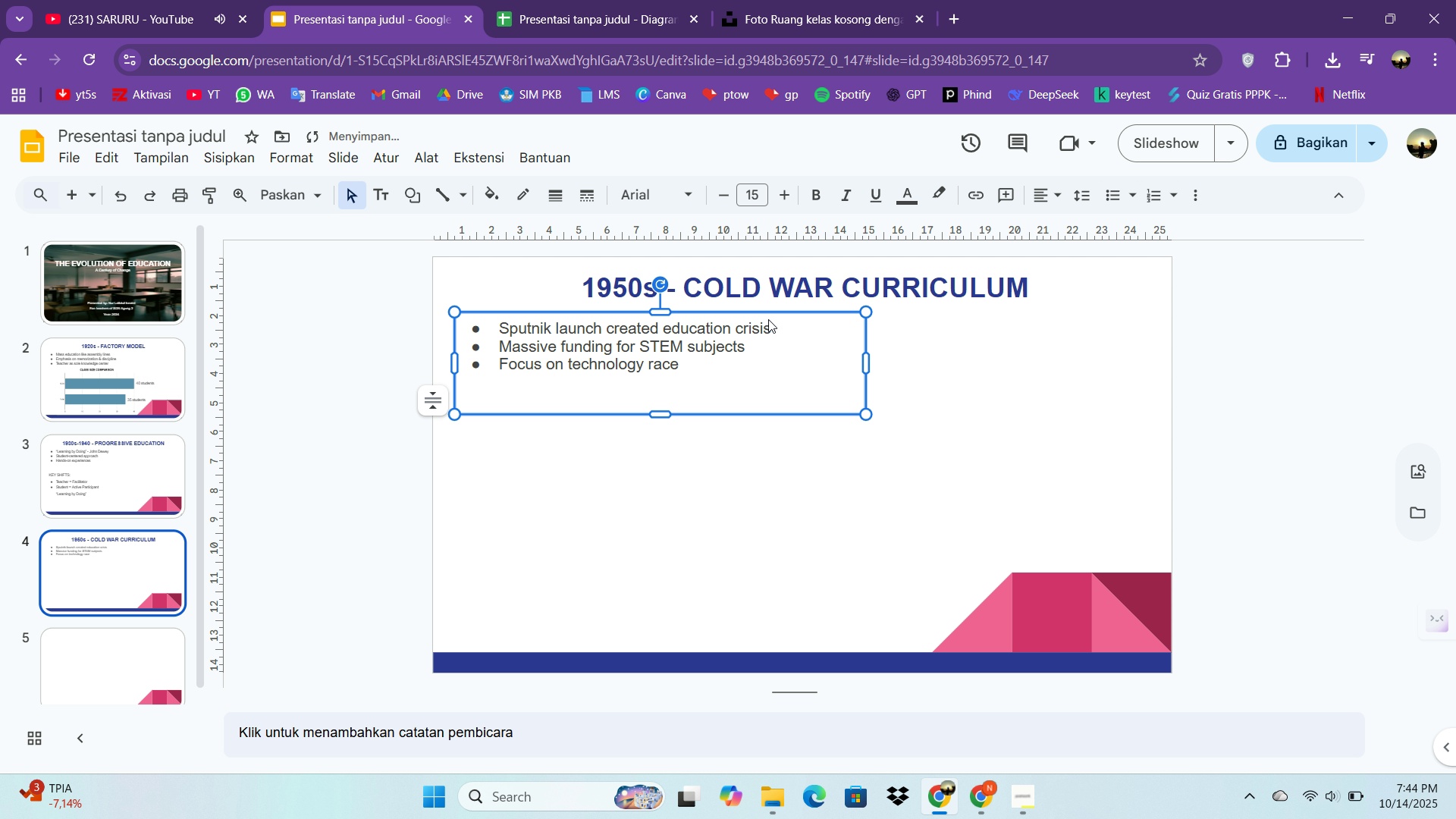 
key(Control+C)
 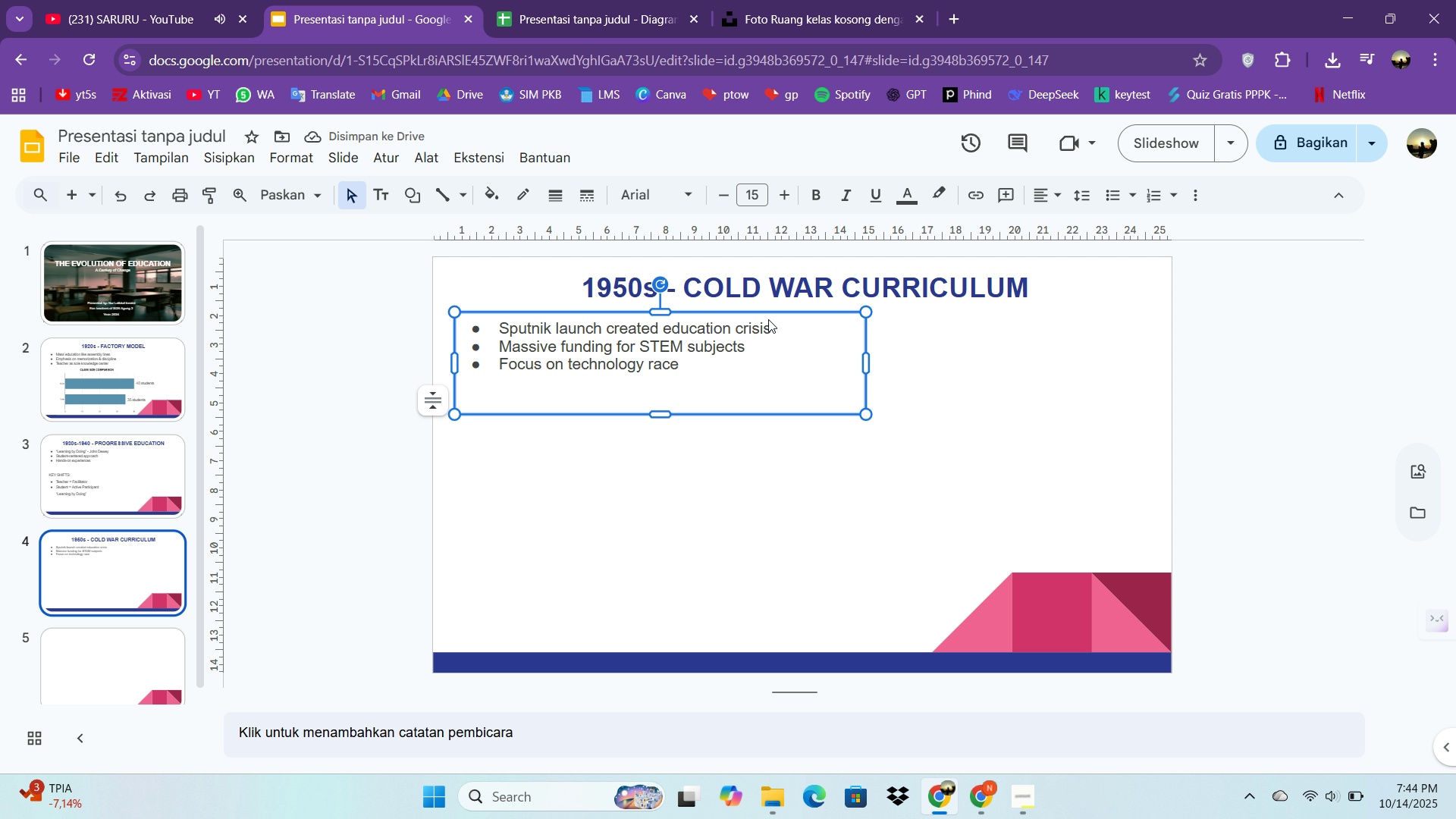 
key(Control+V)
 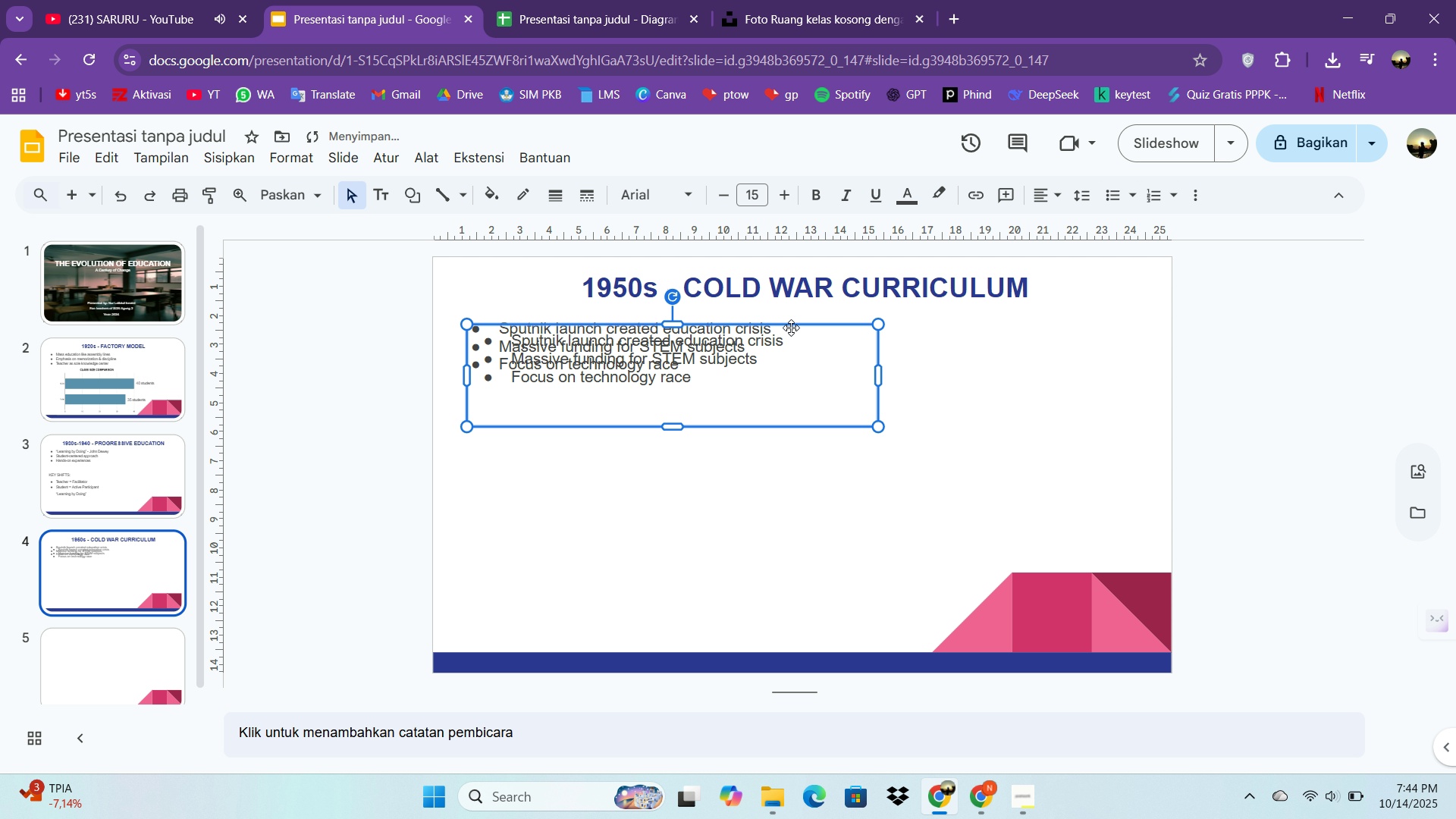 
left_click_drag(start_coordinate=[791, 328], to_coordinate=[758, 453])
 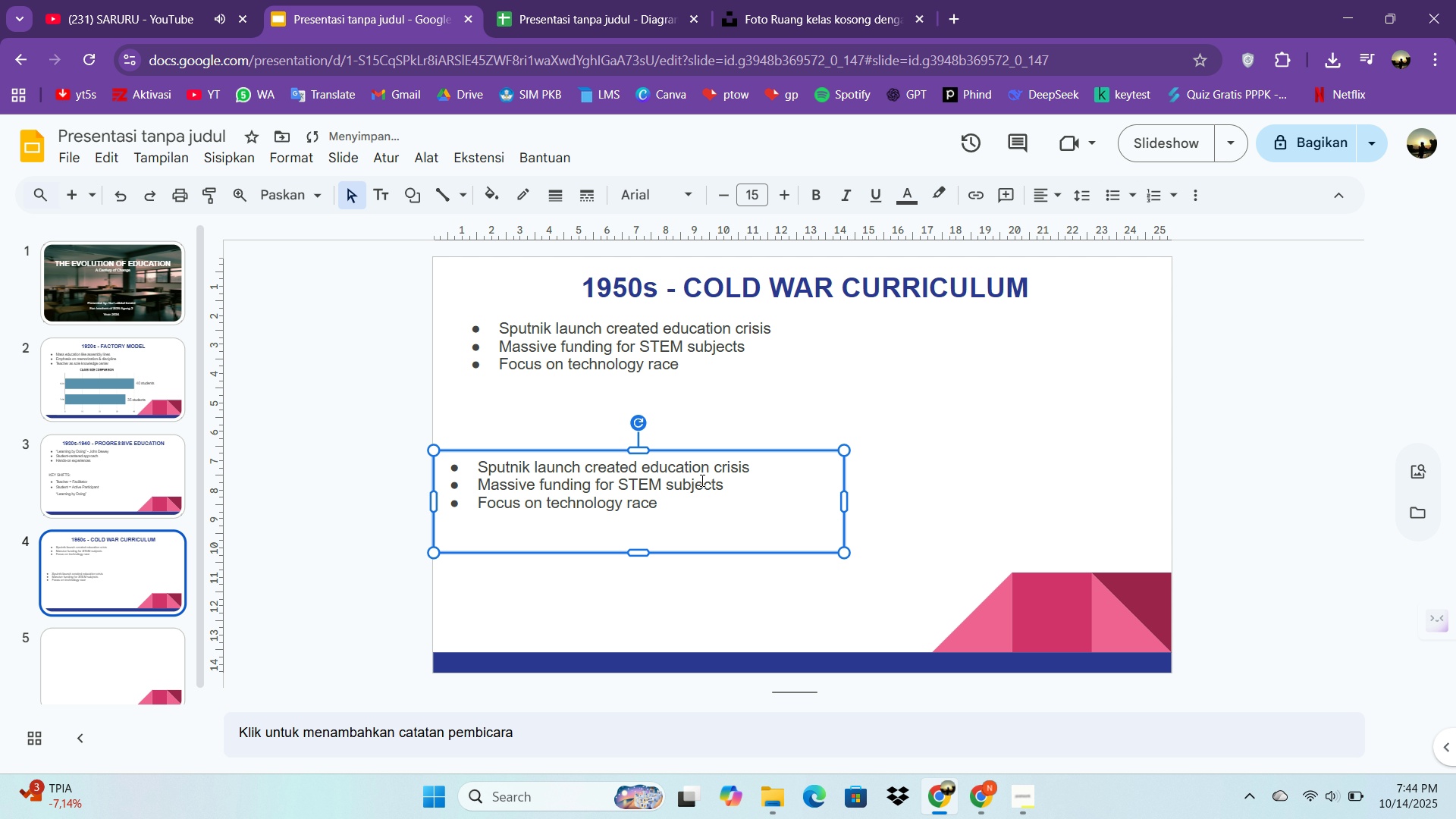 
left_click([704, 476])
 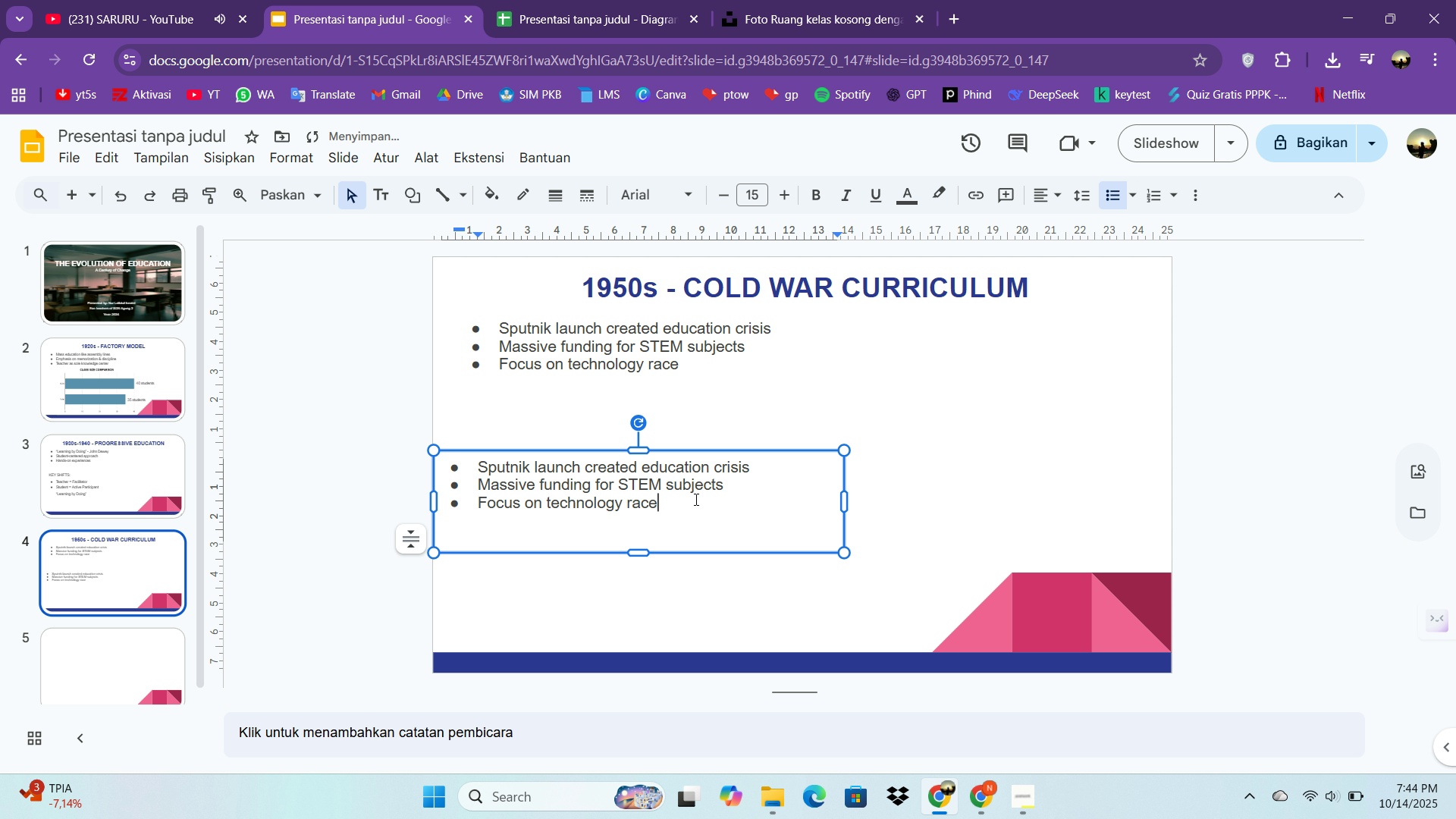 
left_click_drag(start_coordinate=[695, 499], to_coordinate=[396, 433])
 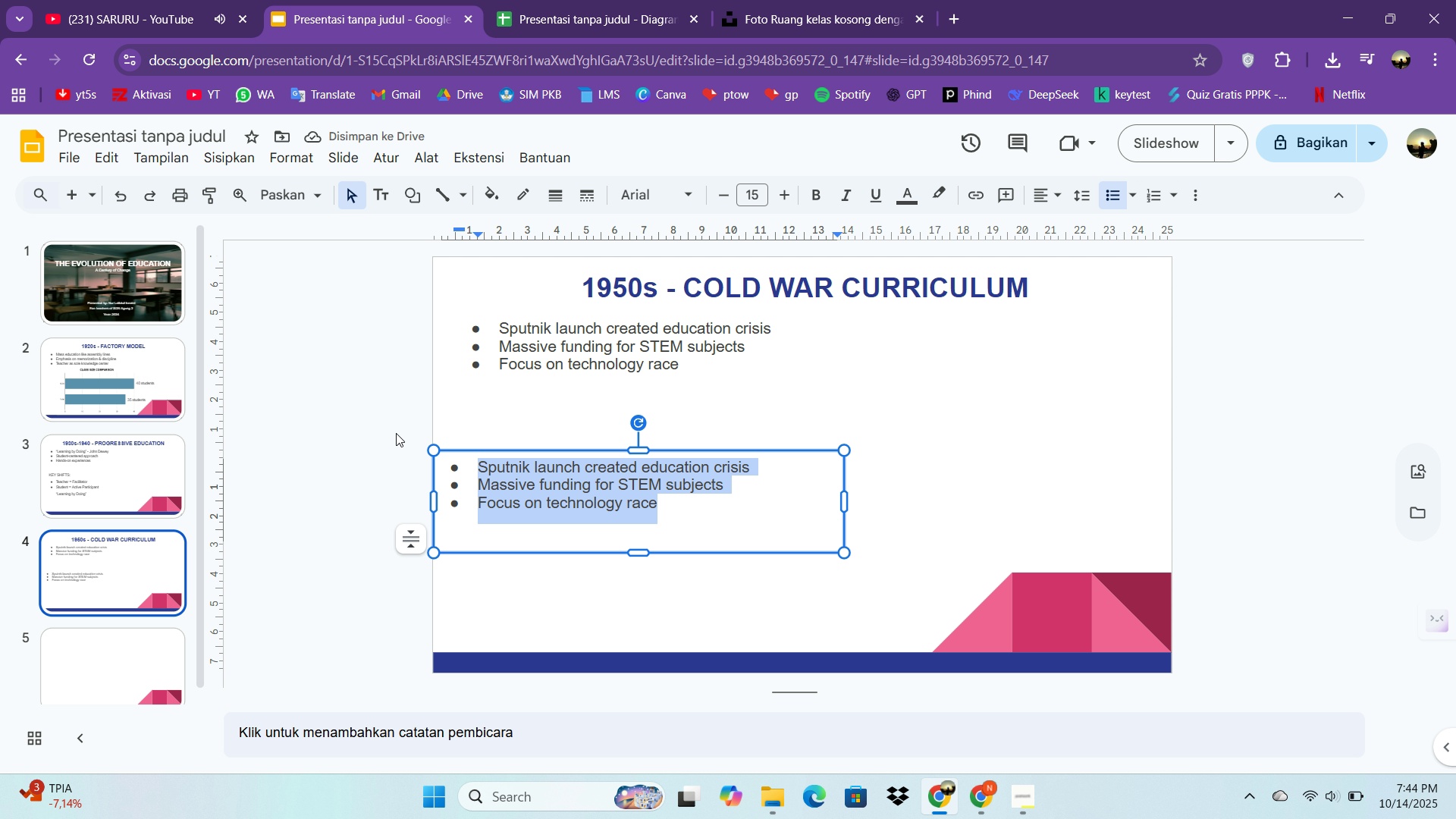 
type(ST)
key(Backspace)
key(Backspace)
key(Backspace)
key(Backspace)
type(STEM FUNDINF)
key(Backspace)
type(G TREND:)
 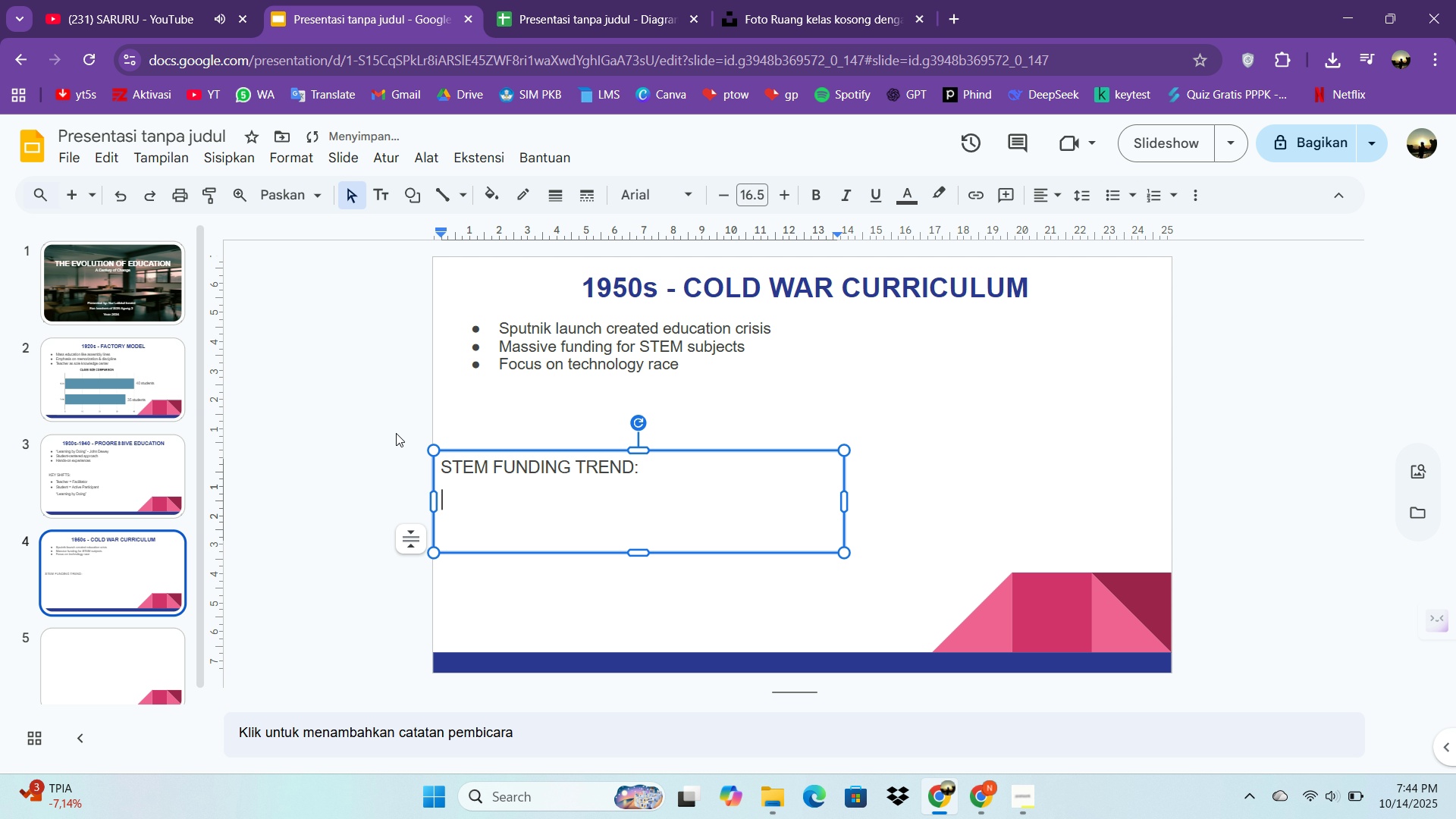 
 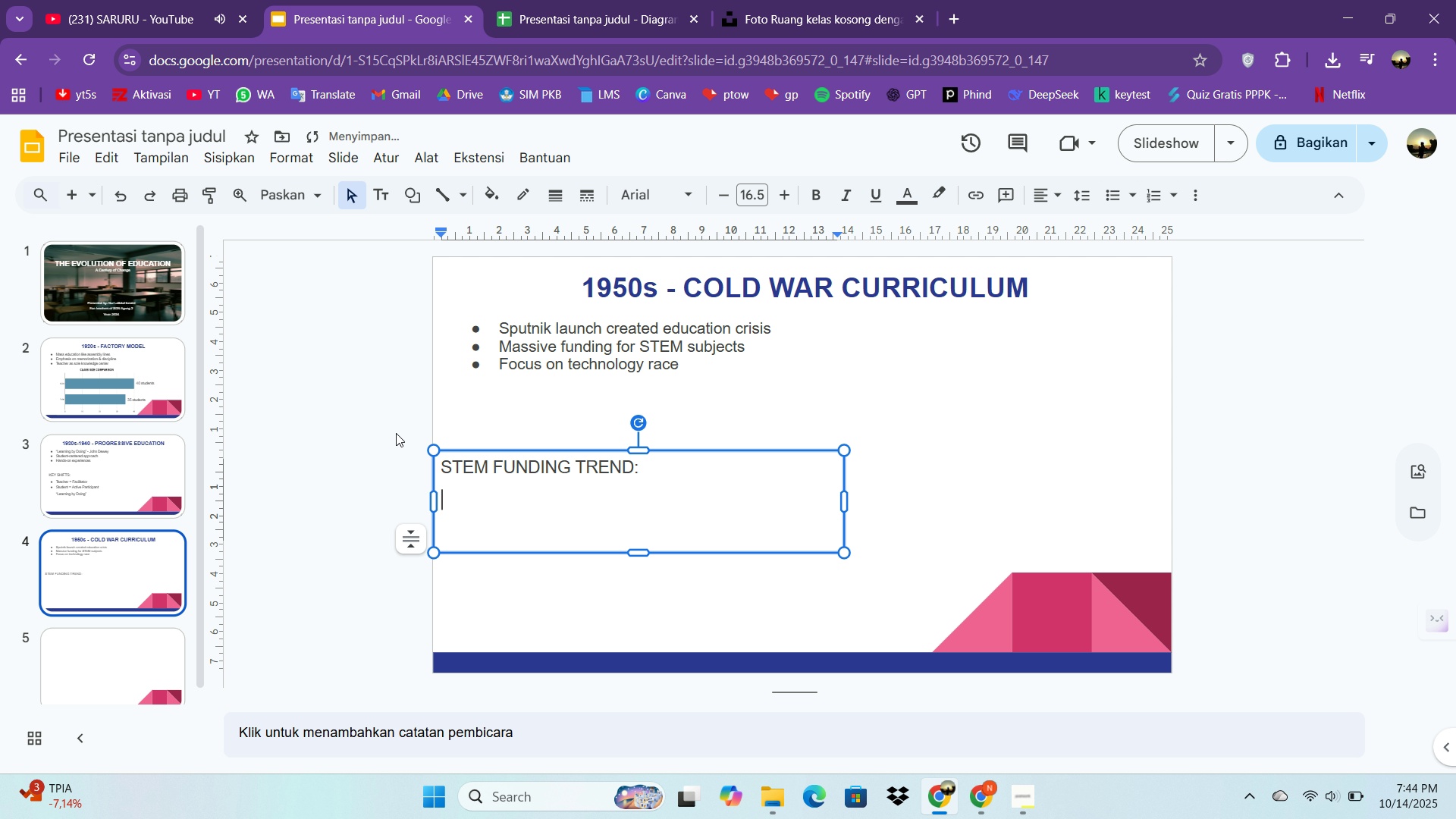 
key(Enter)
 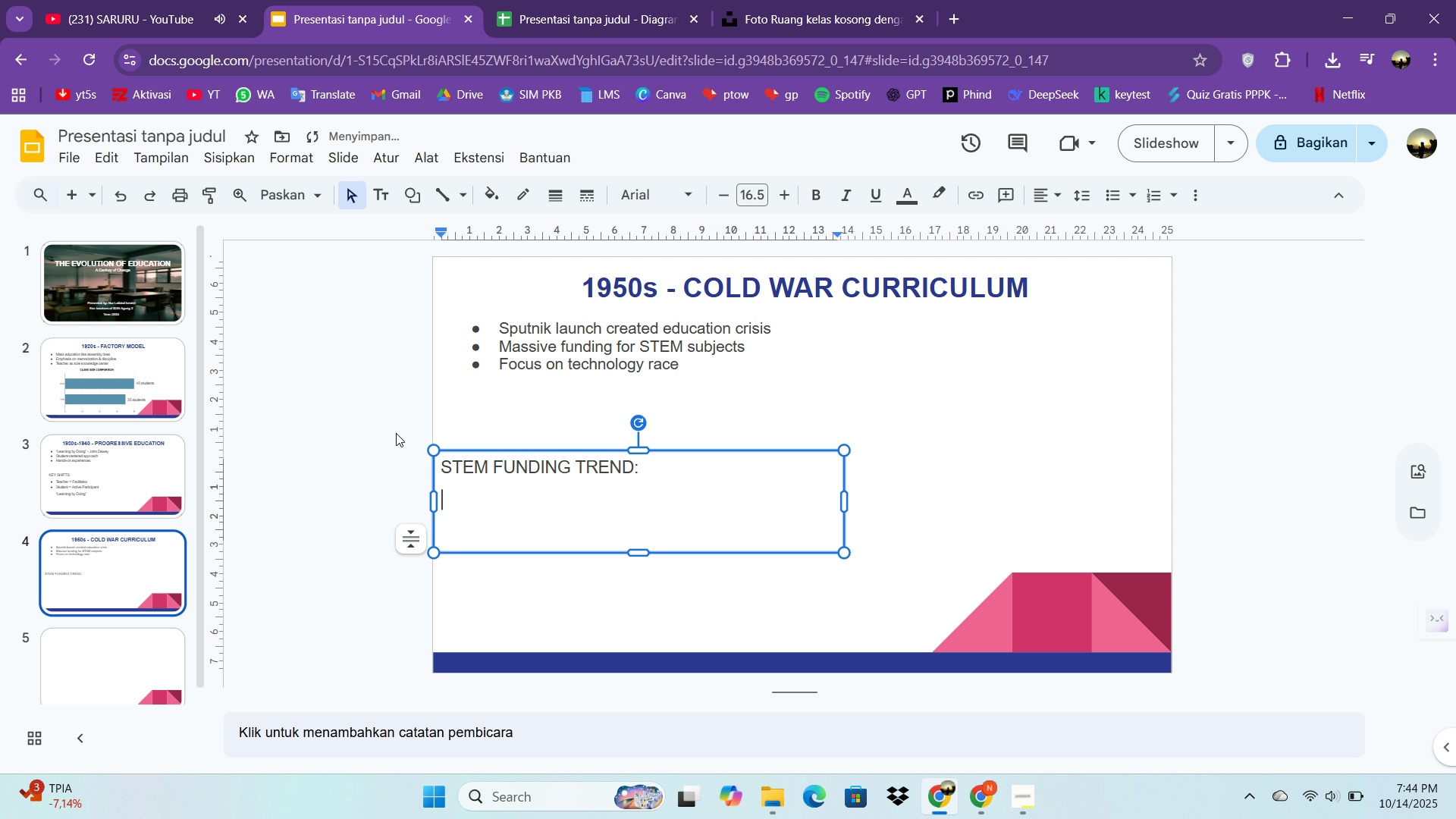 
type(BEFORE   )
 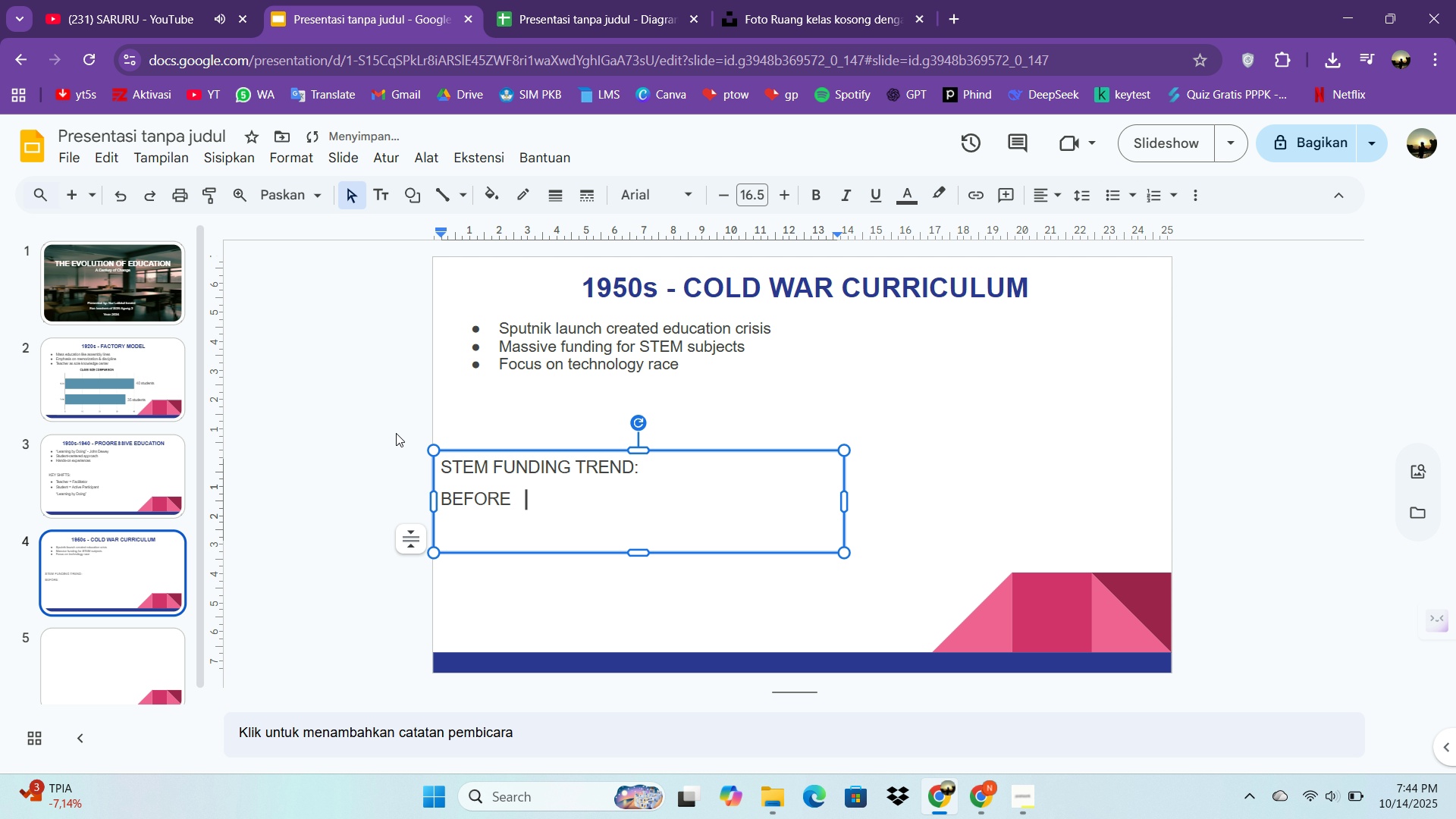 
hold_key(key=Space, duration=0.35)
 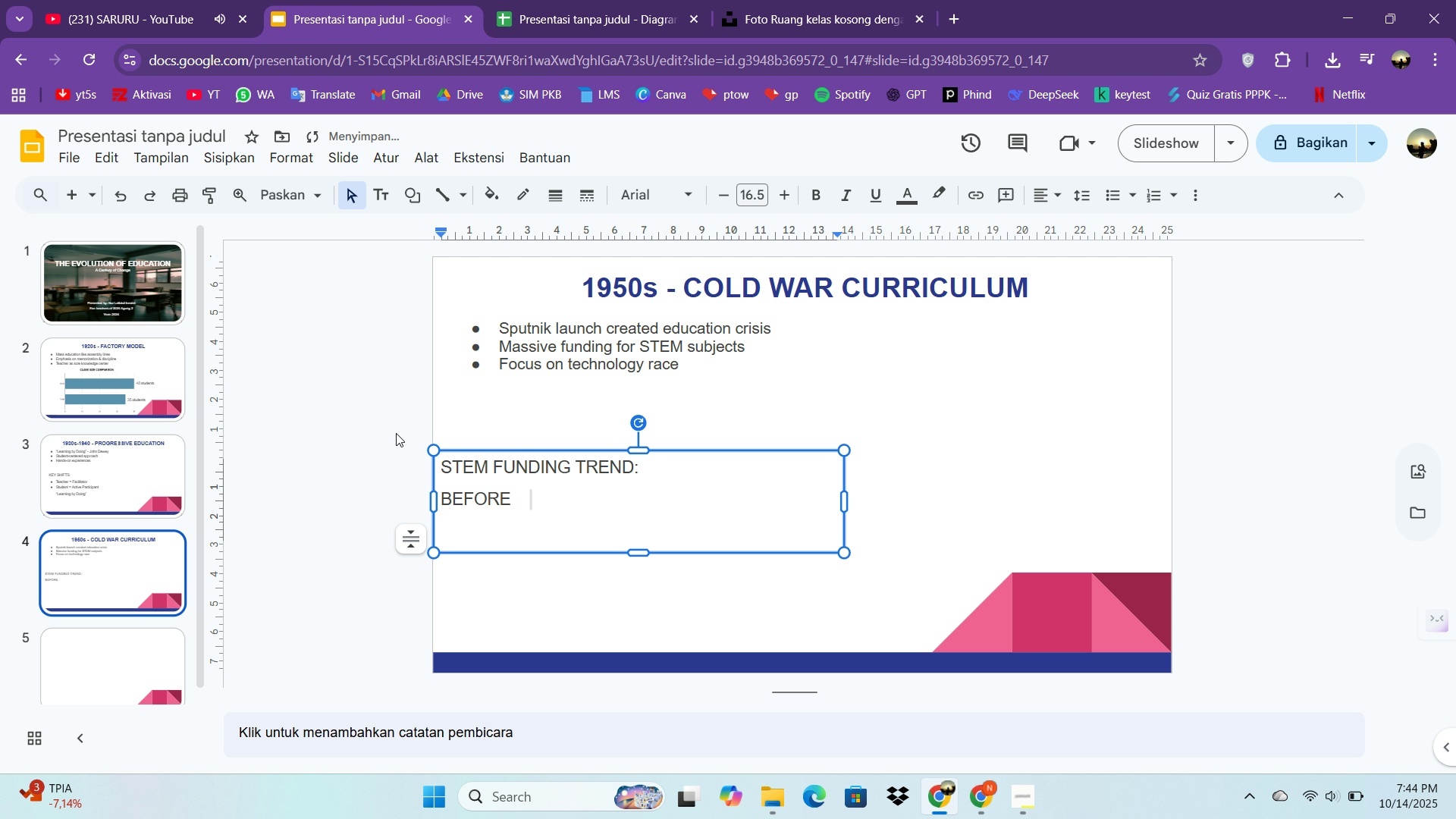 
hold_key(key=Space, duration=1.09)
 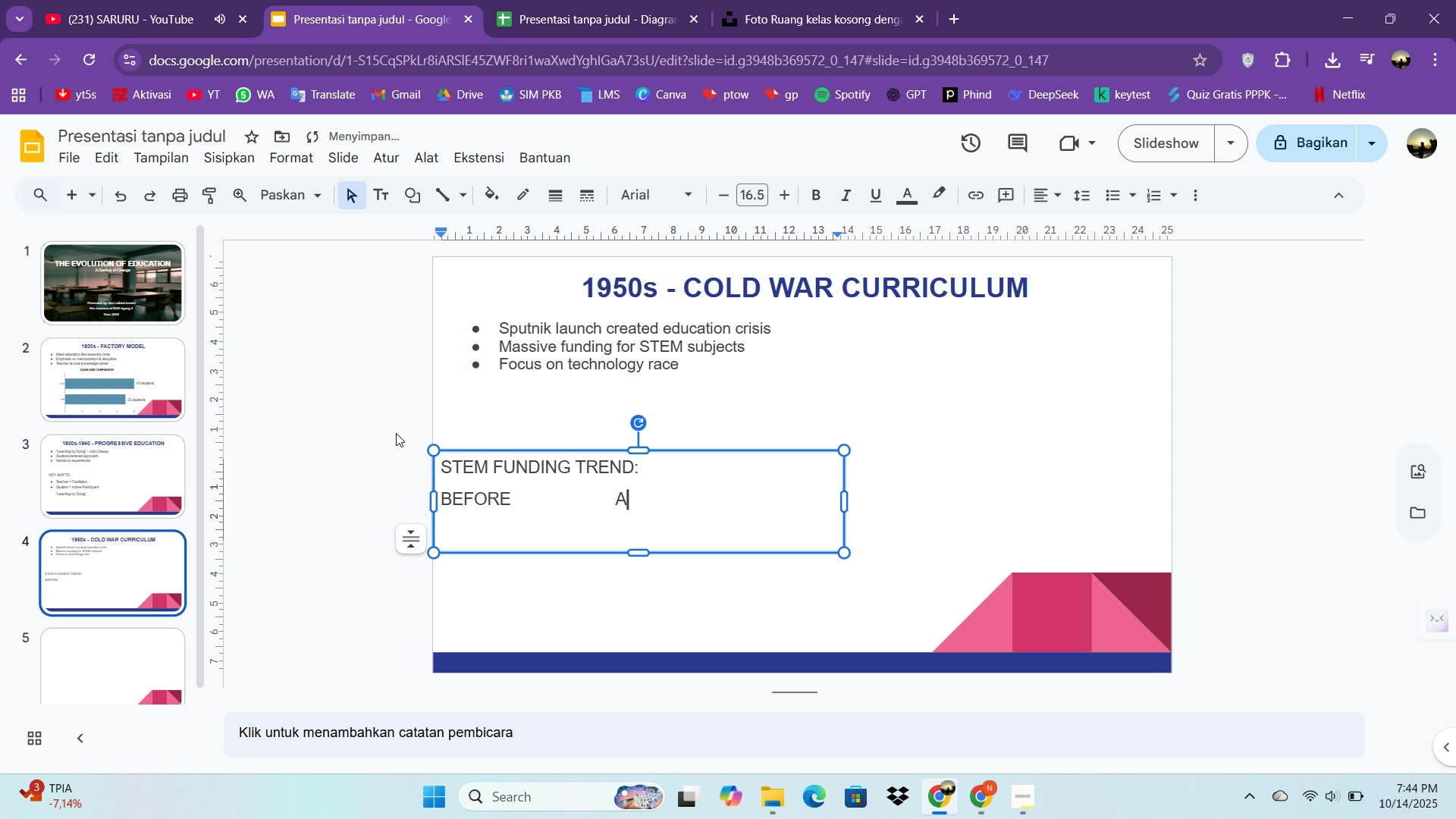 
type(AFTER)
 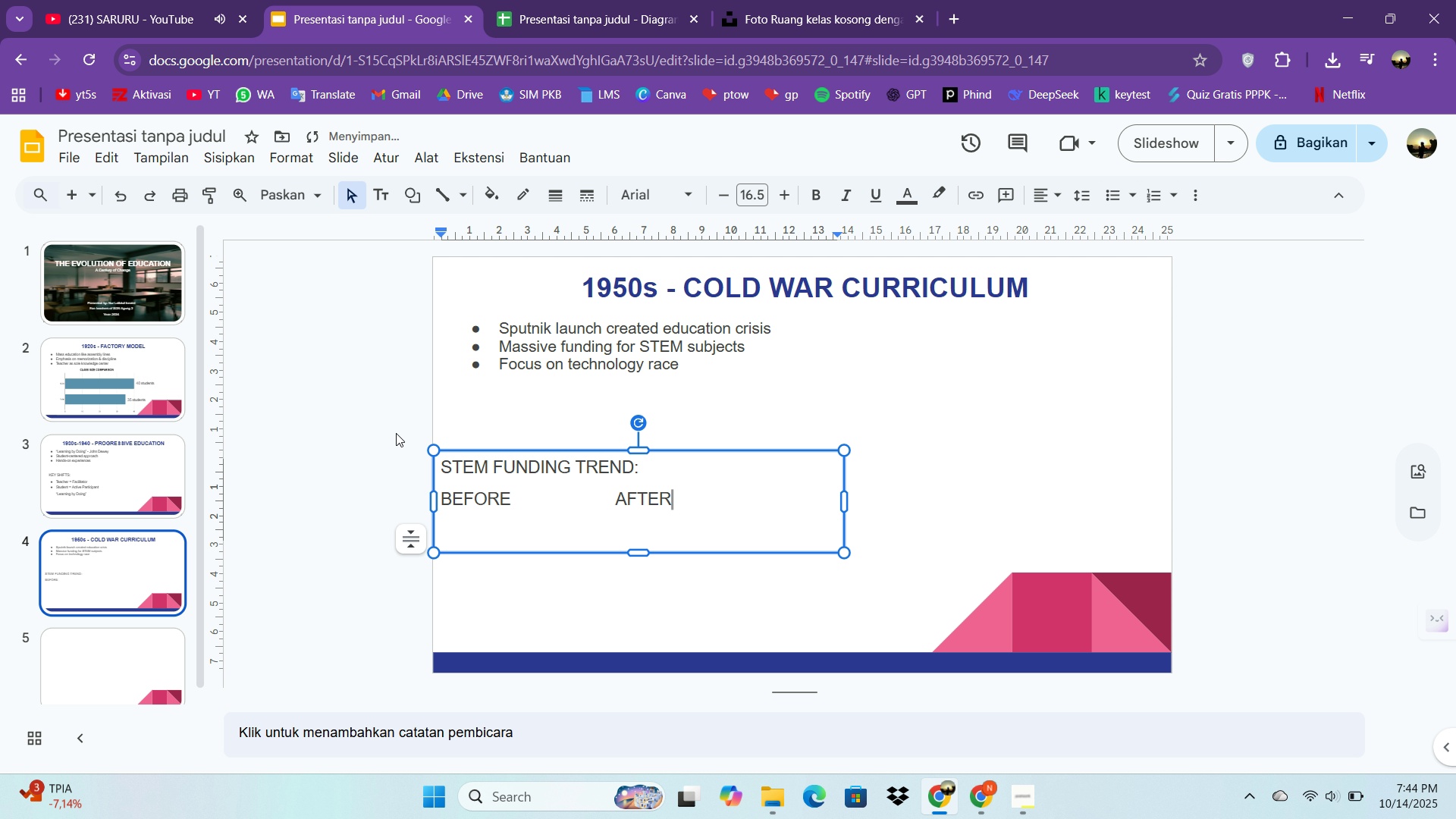 
key(Enter)
 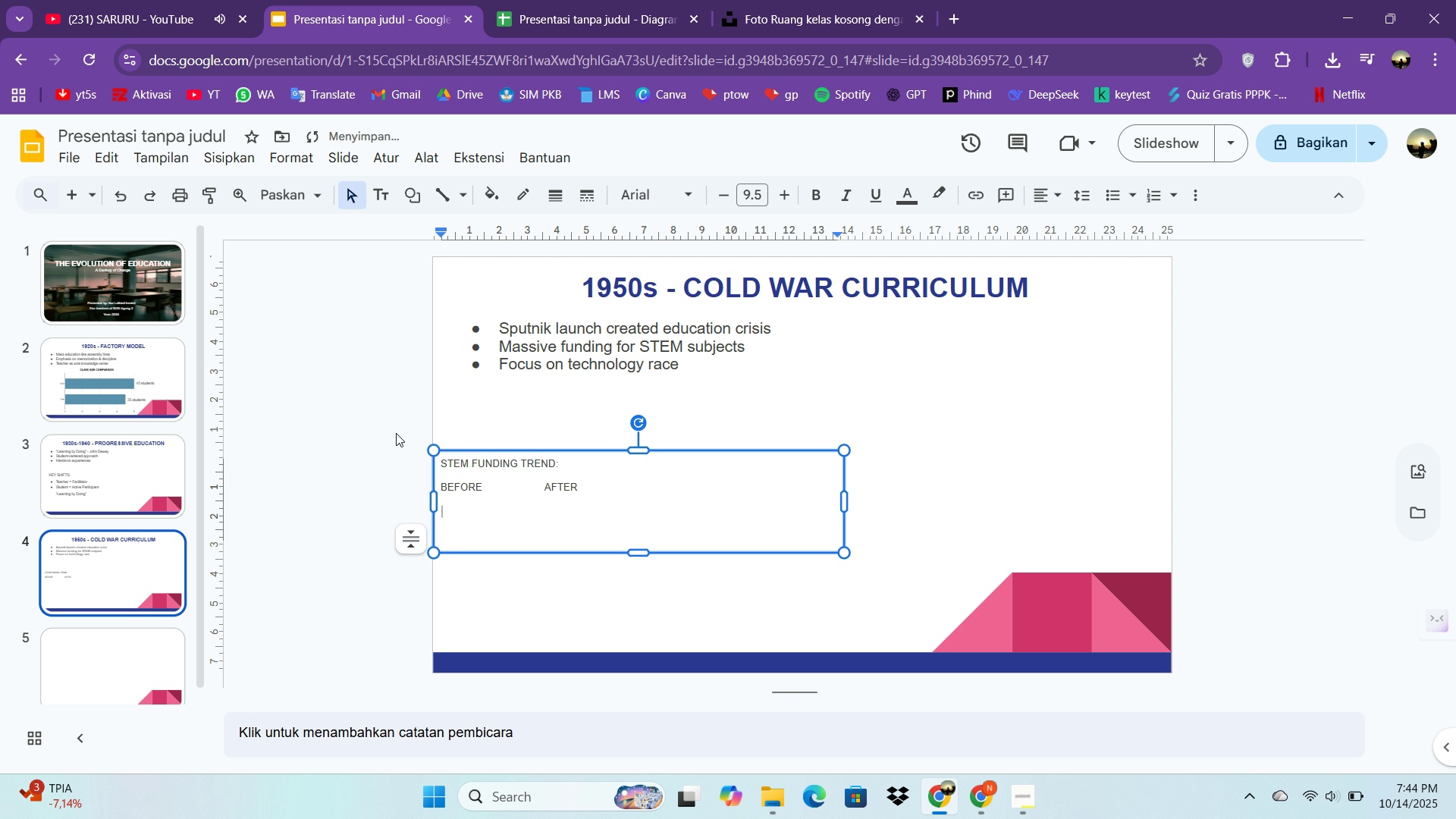 
type(Low       HI)
key(Backspace)
type(igh)
 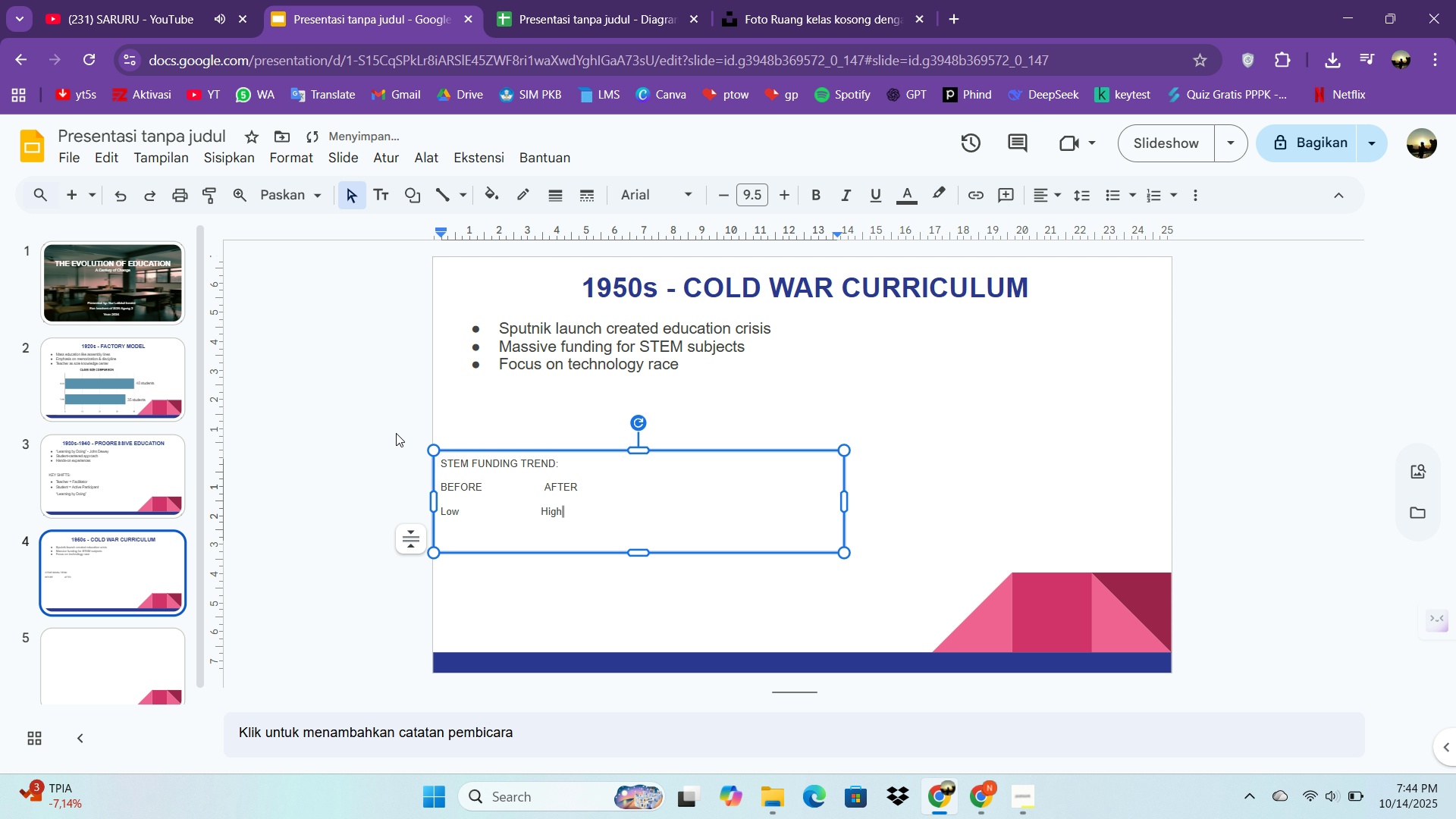 
left_click([476, 503])
 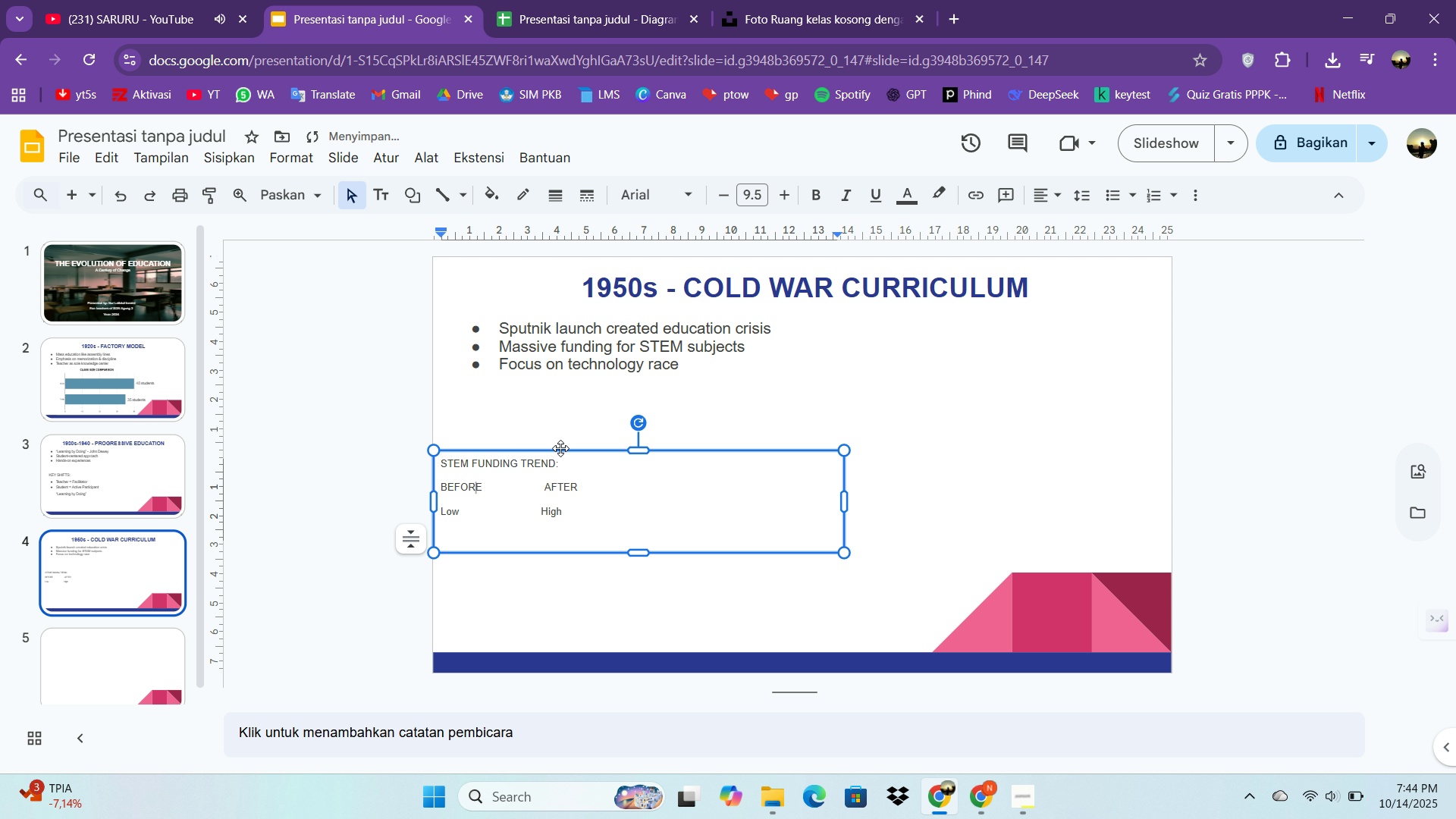 
left_click_drag(start_coordinate=[560, 448], to_coordinate=[638, 428])
 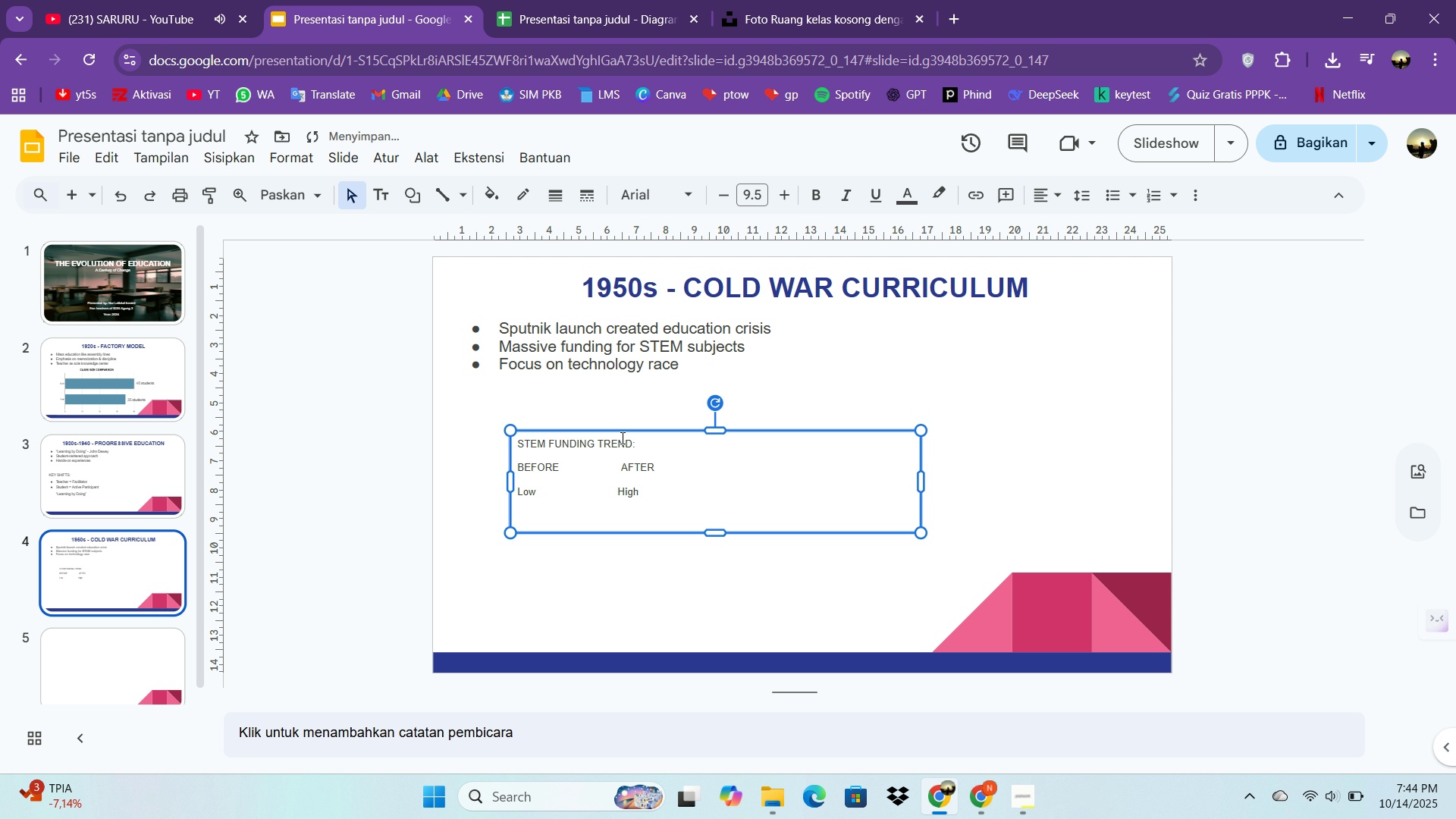 
left_click_drag(start_coordinate=[619, 435], to_coordinate=[602, 427])
 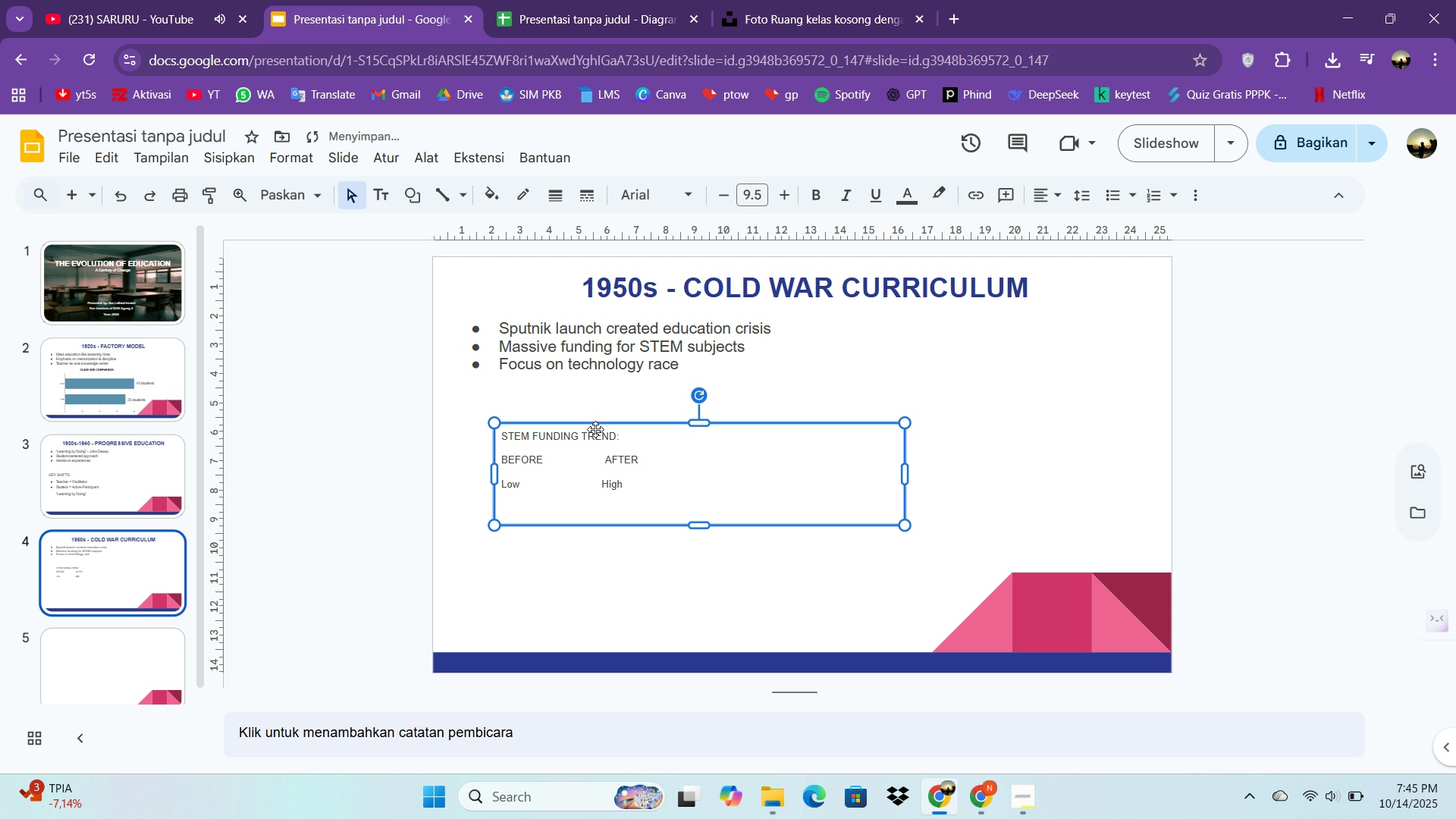 
left_click_drag(start_coordinate=[595, 429], to_coordinate=[577, 434])
 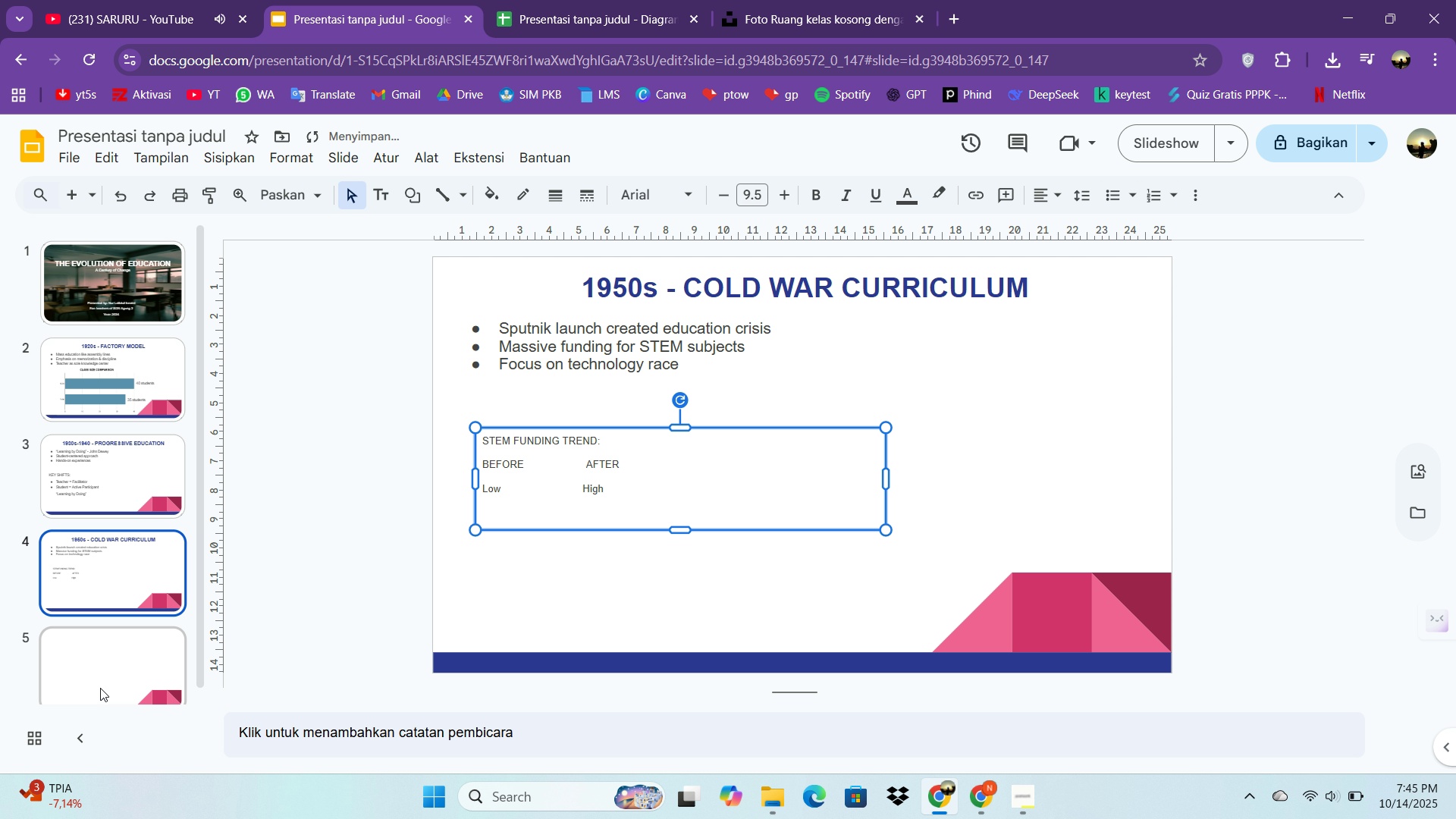 
left_click([97, 674])
 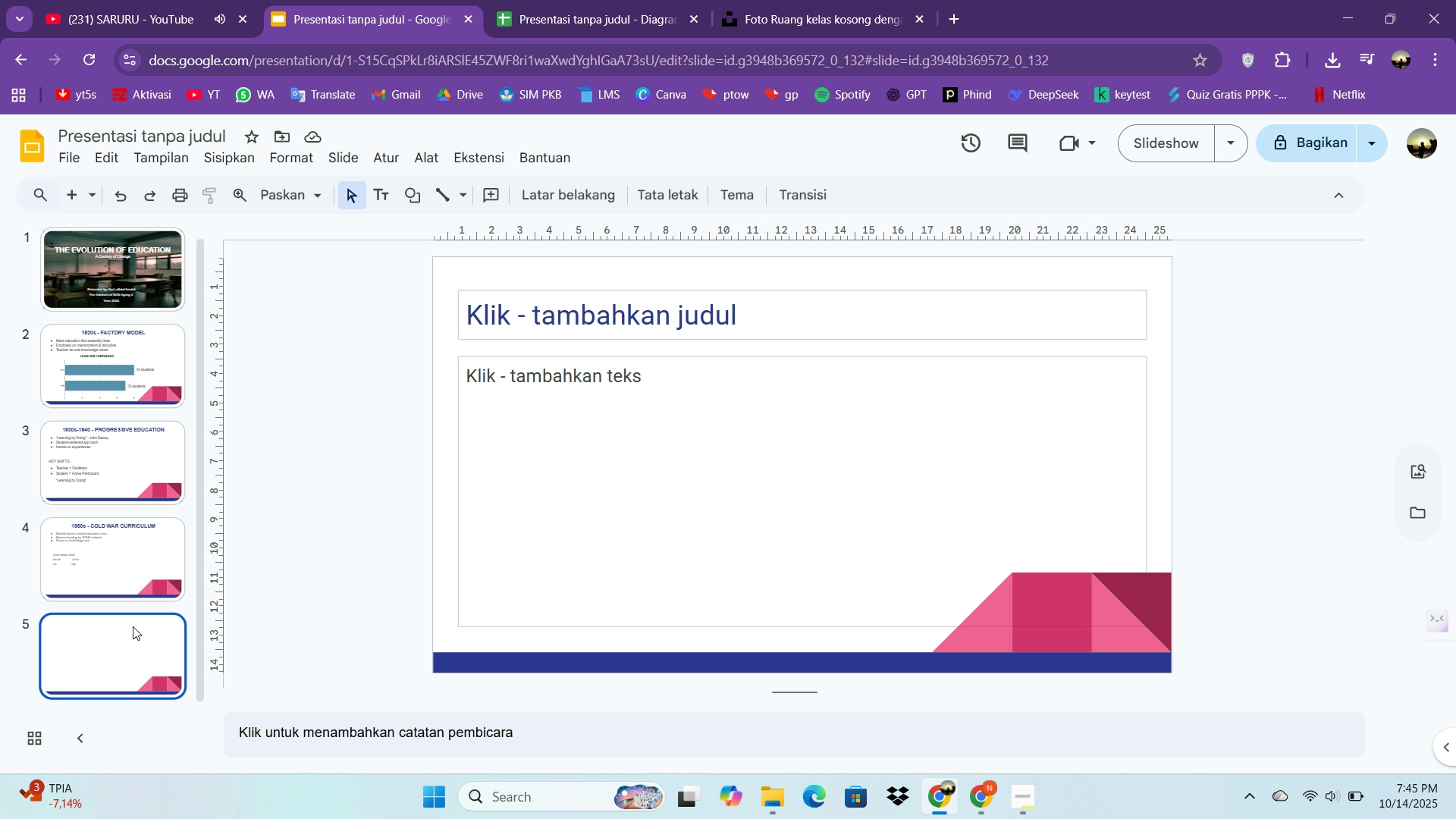 
wait(5.42)
 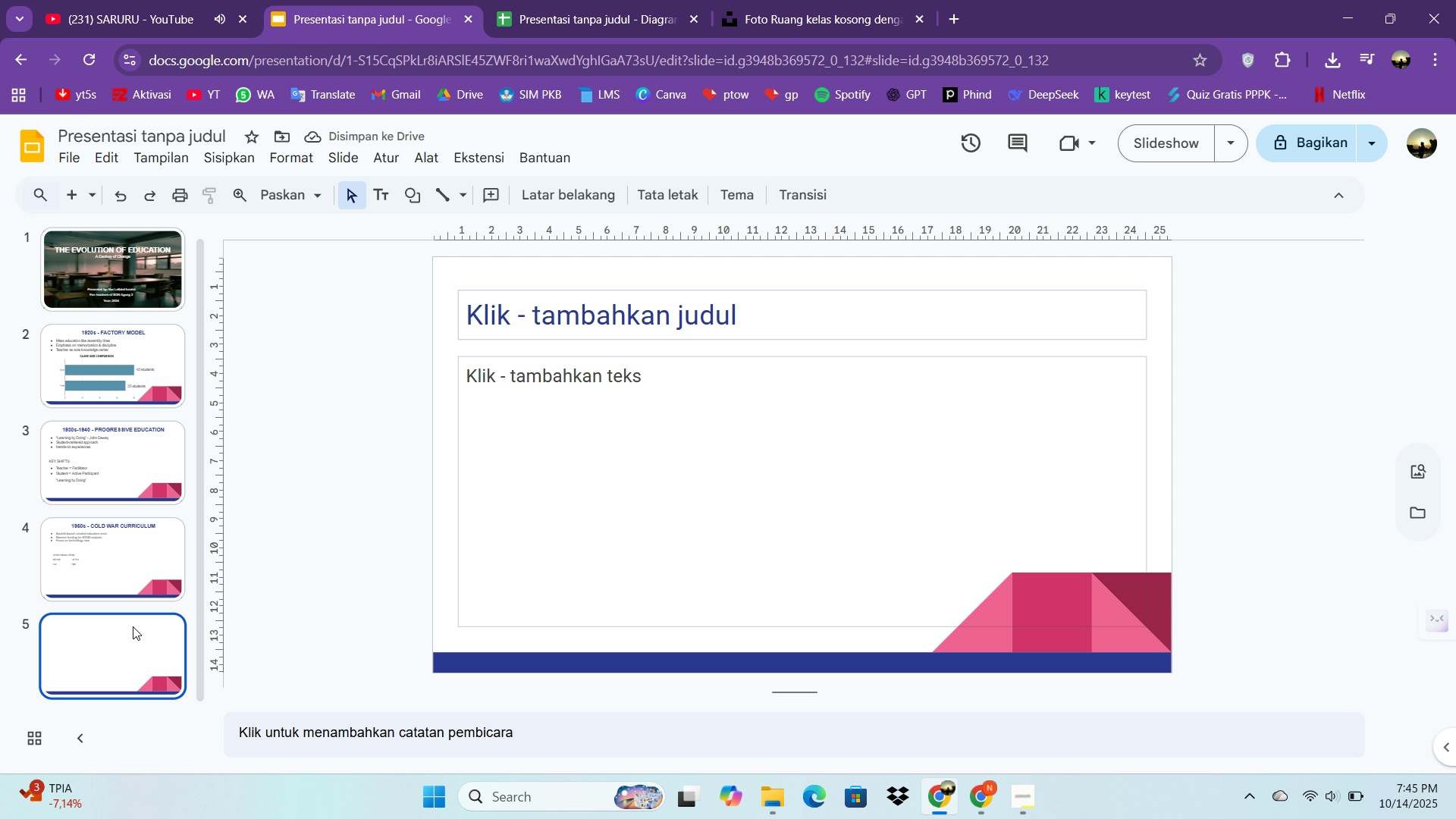 
left_click([159, 573])
 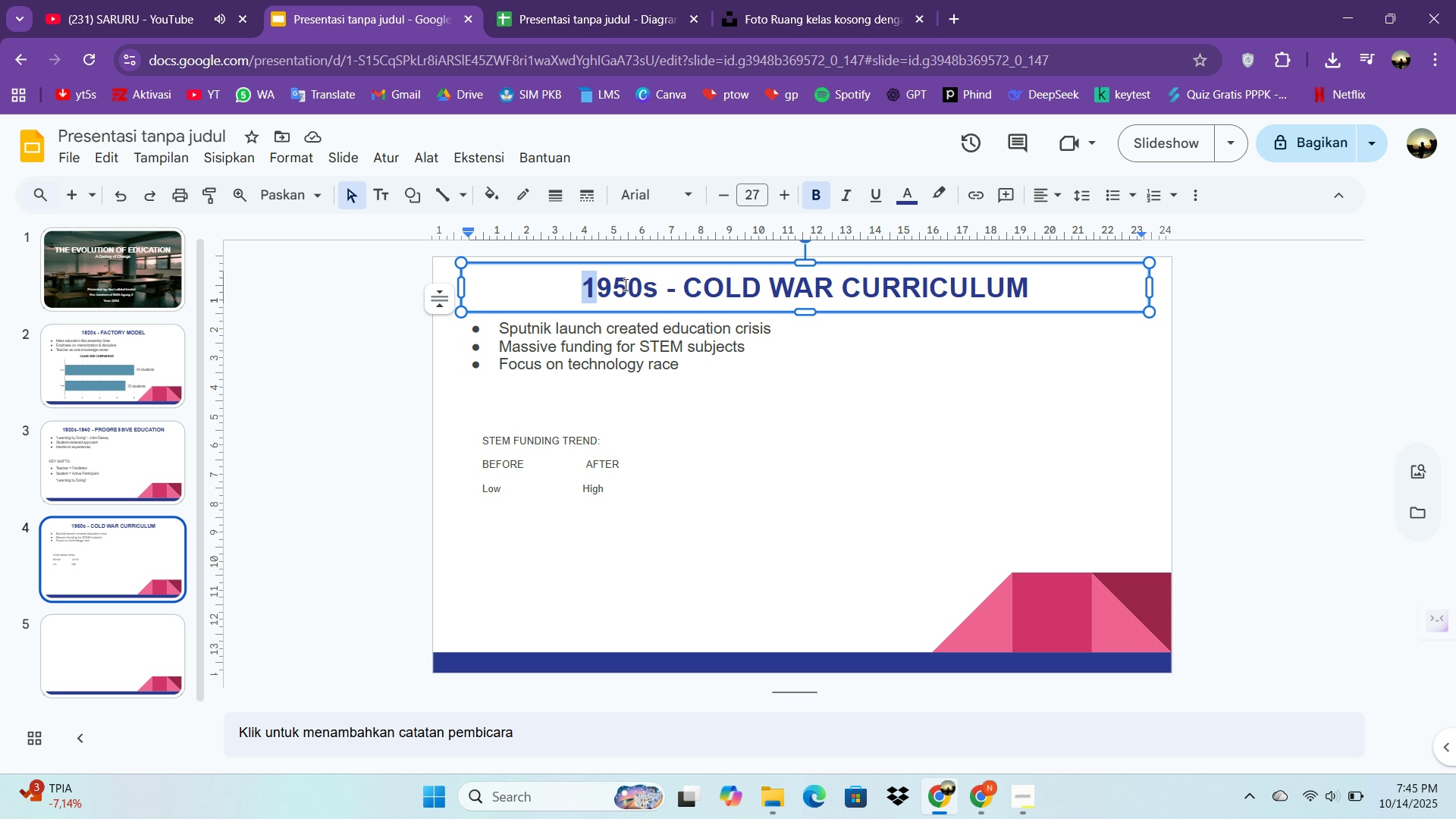 
left_click([650, 265])
 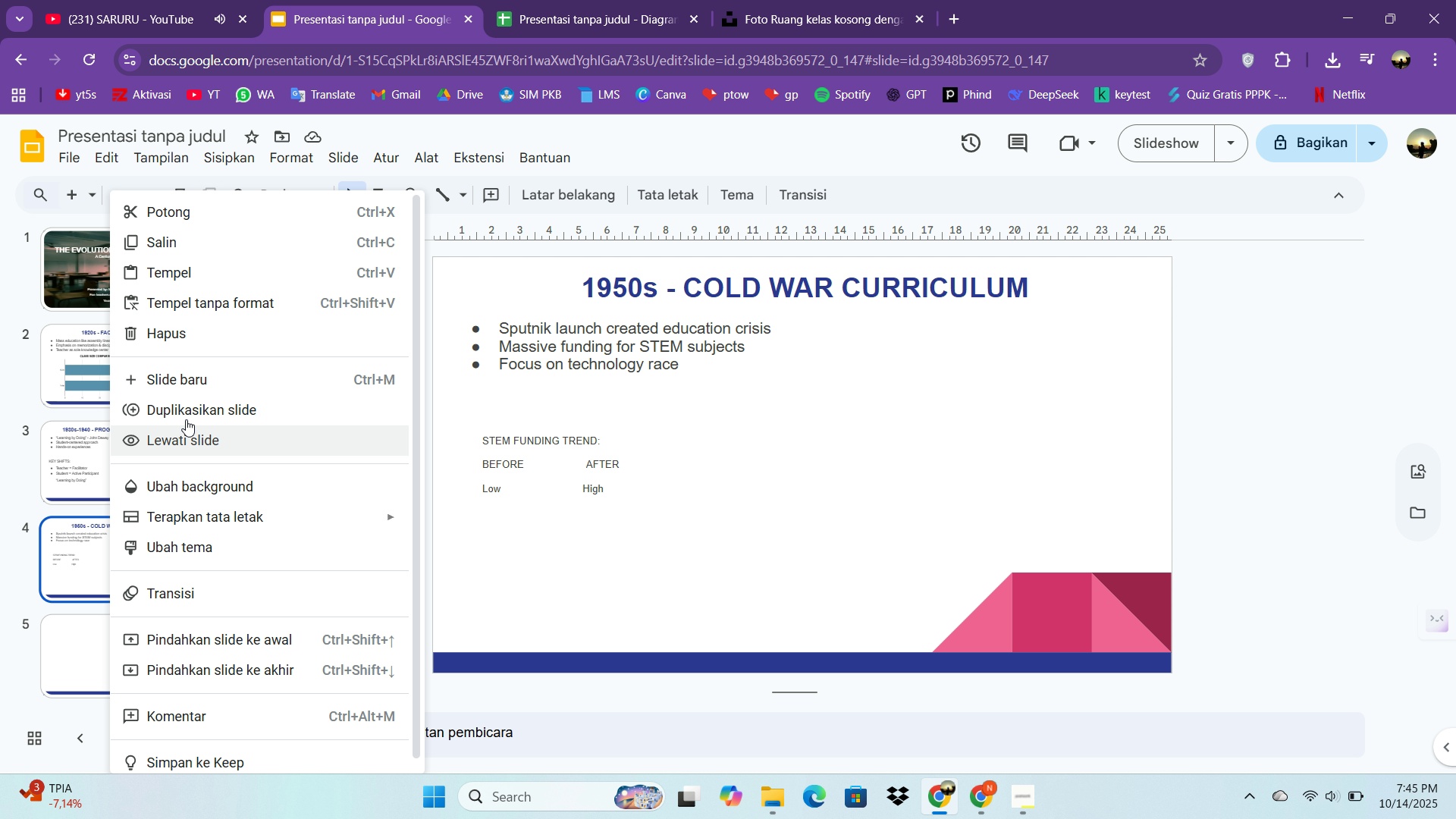 
left_click([189, 412])
 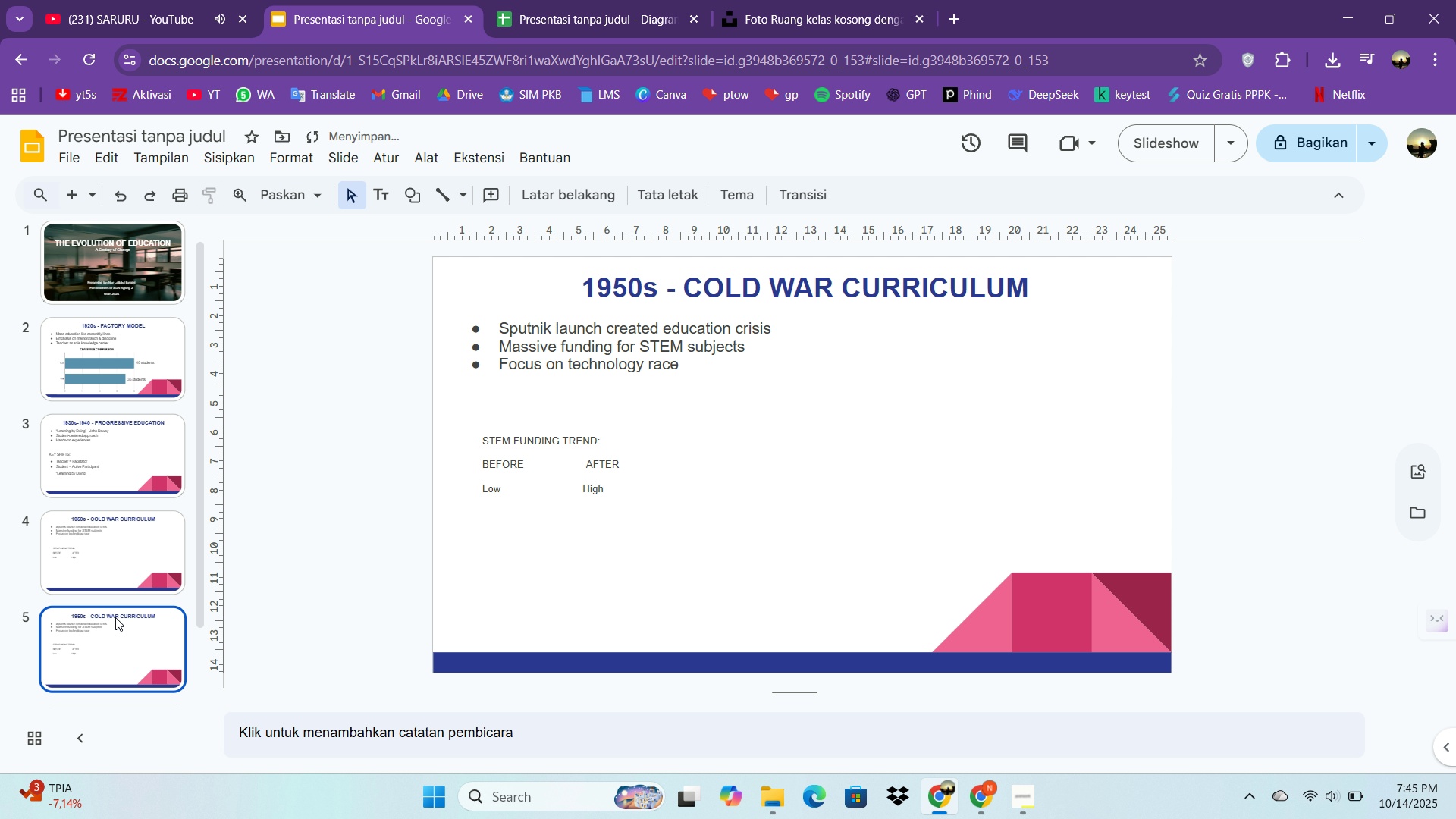 
scroll: coordinate [115, 617], scroll_direction: down, amount: 2.0
 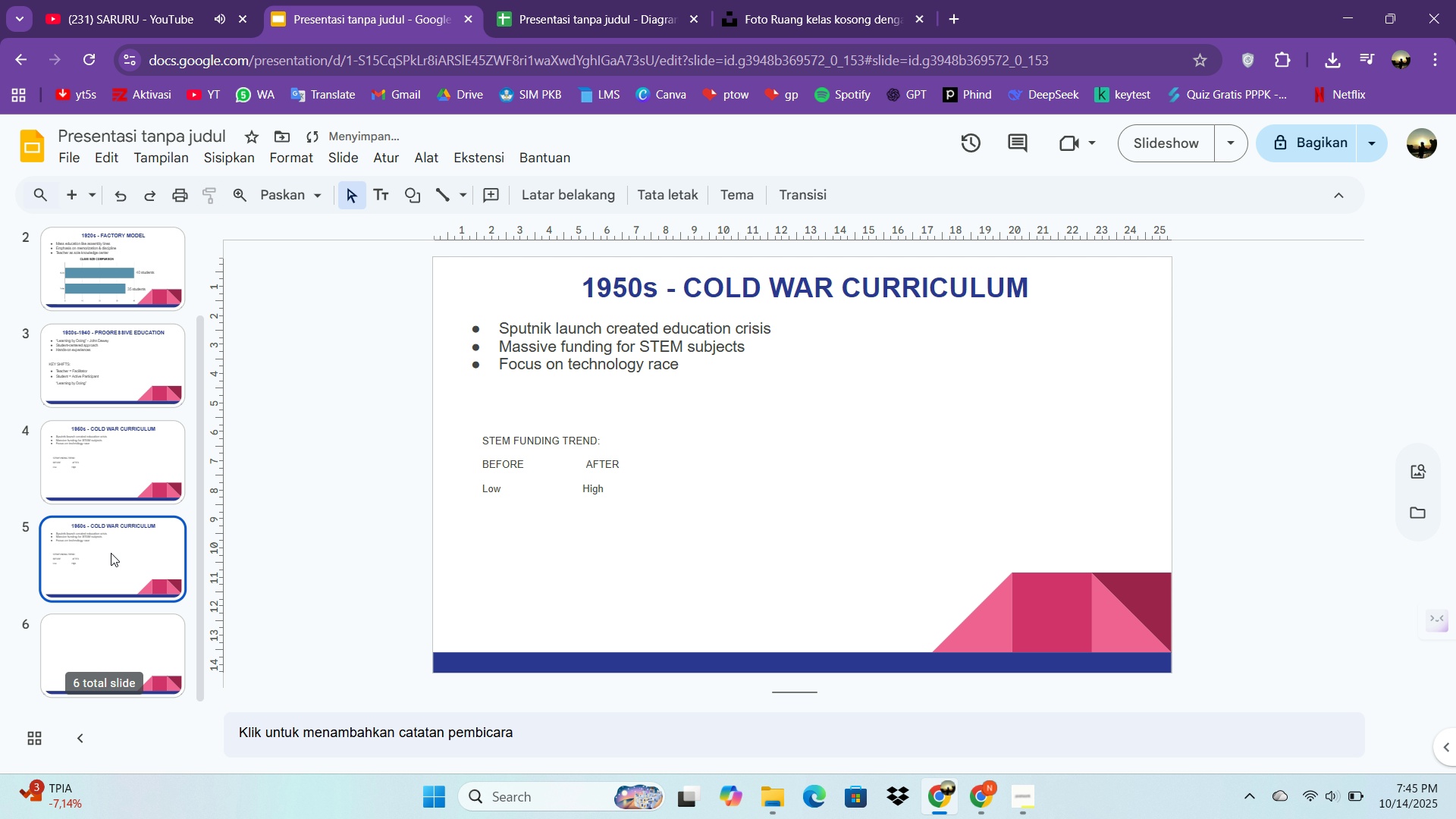 
left_click([111, 553])
 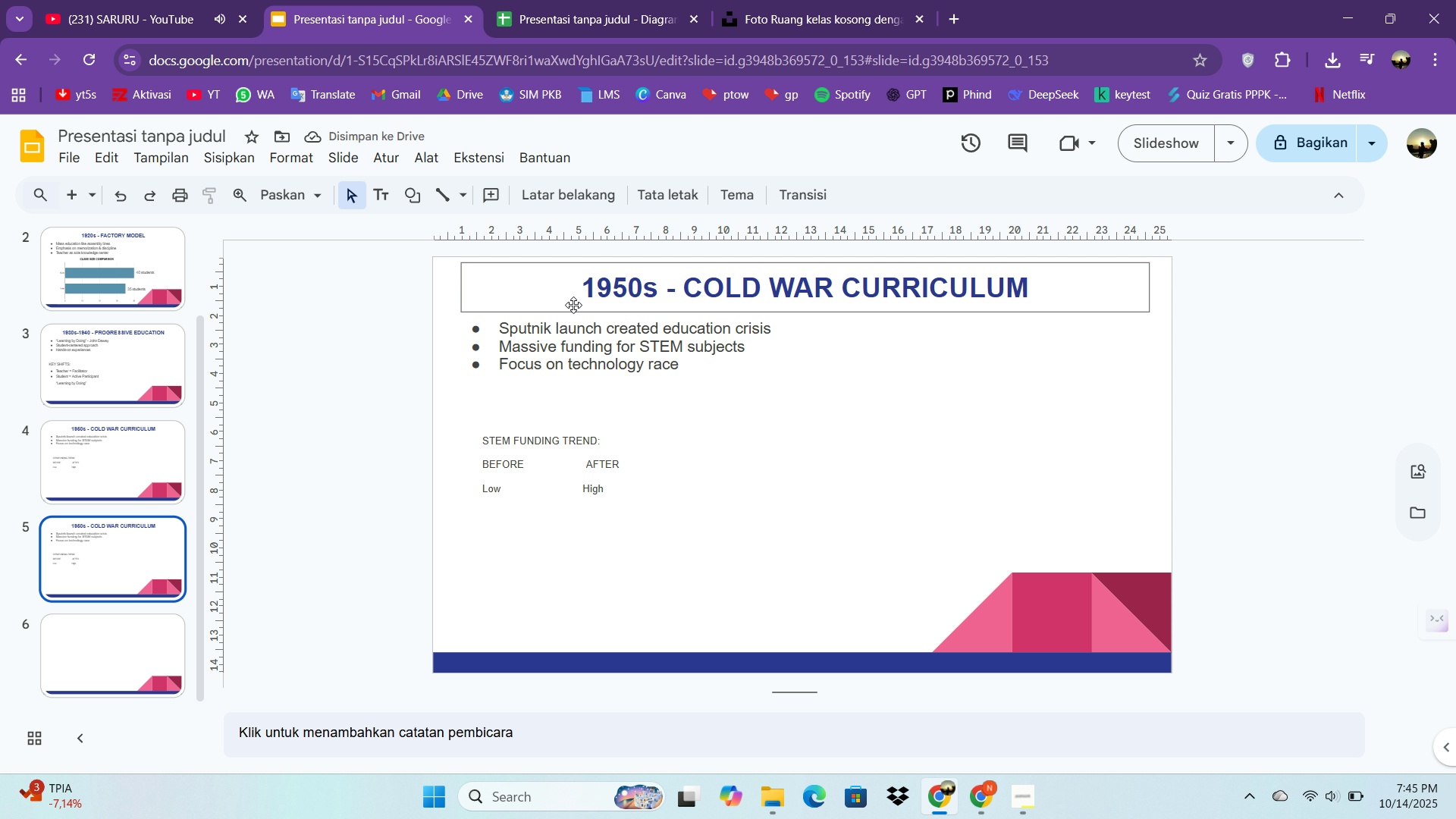 
left_click([573, 305])
 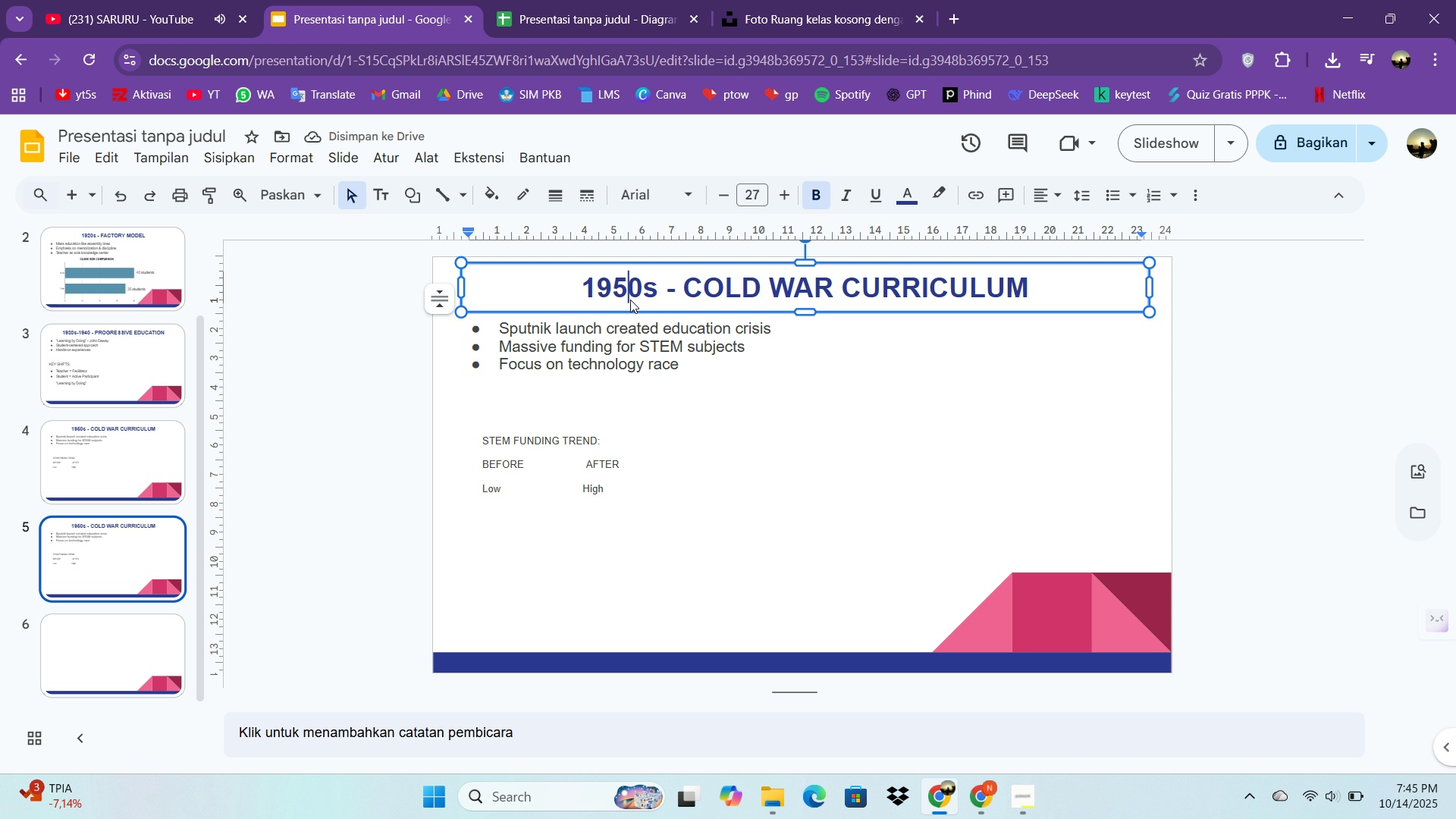 
double_click([630, 300])
 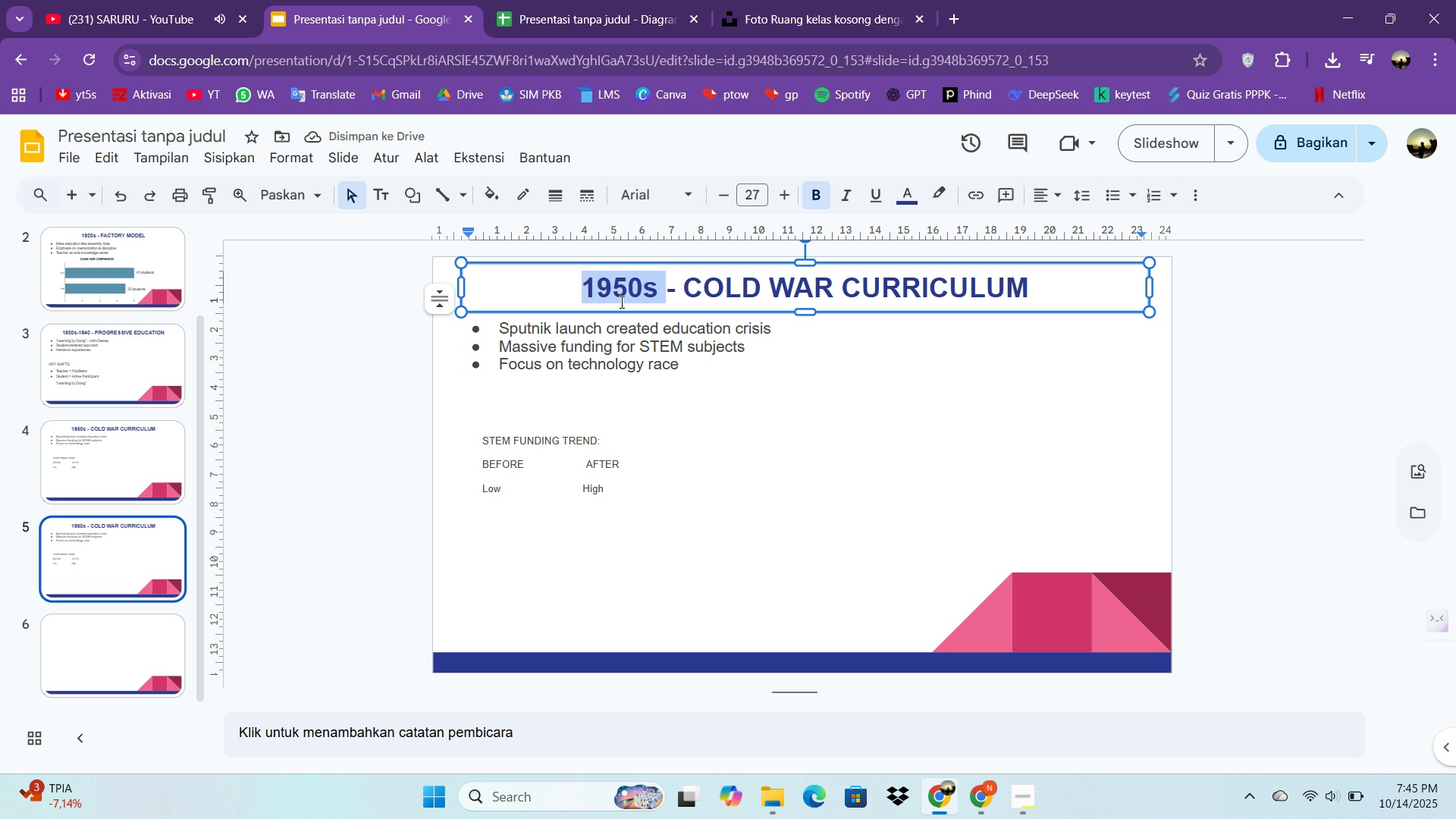 
key(Control+ControlLeft)
 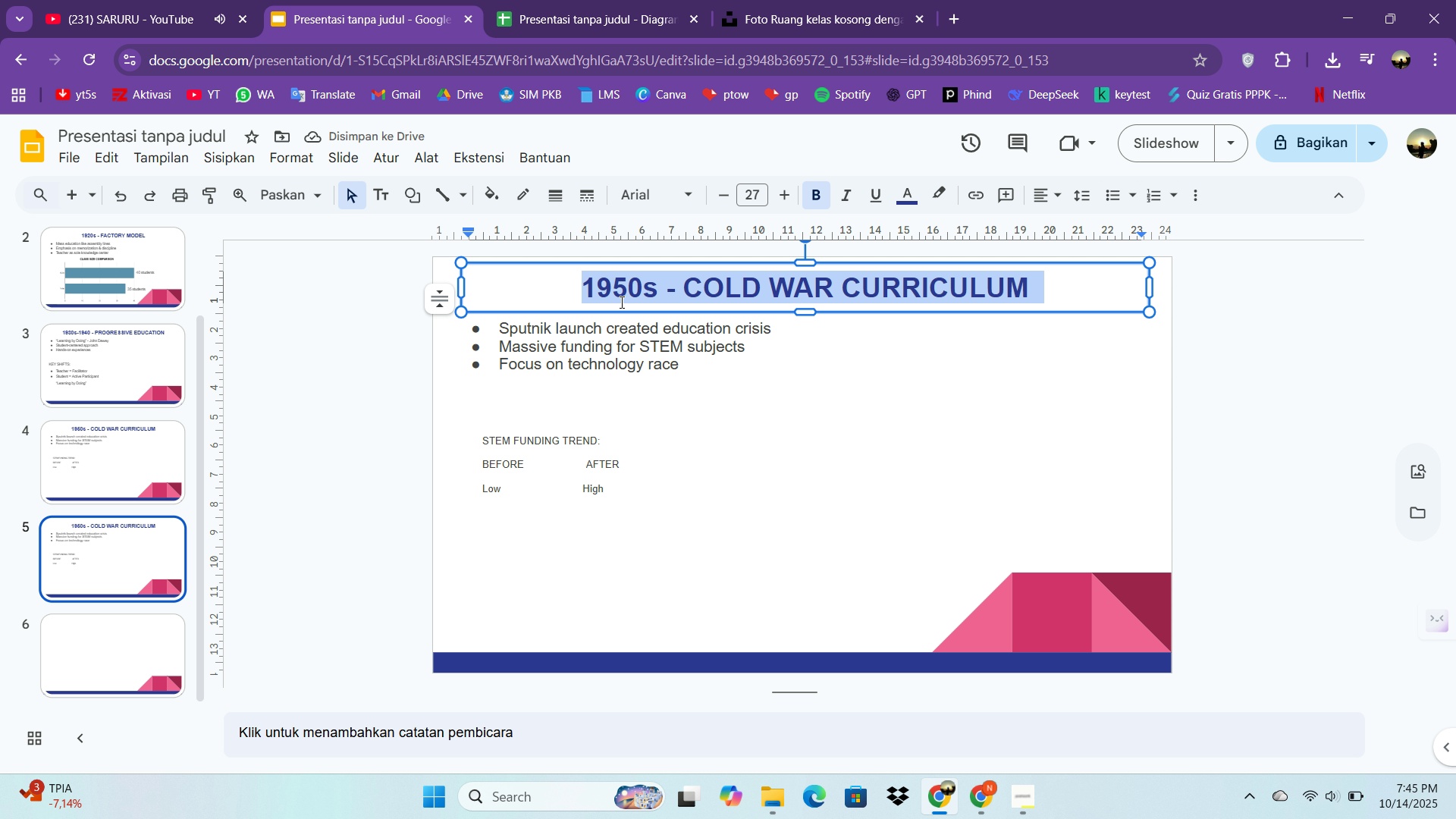 
key(Control+A)
 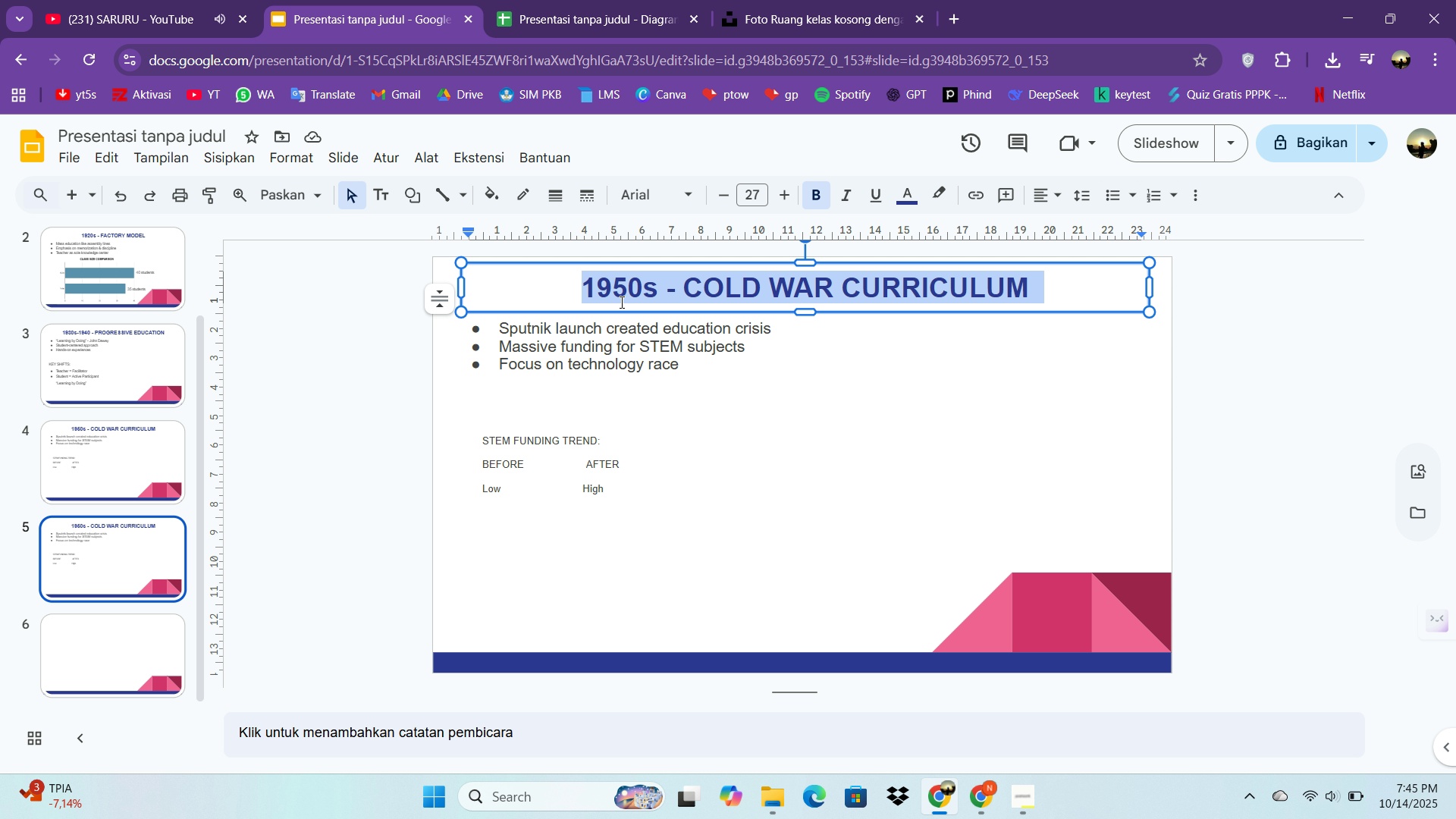 
type(1960s - eqq)
key(Backspace)
key(Backspace)
key(Backspace)
type(EQUALITY 7)
key(Backspace)
type(& ACCESS )
 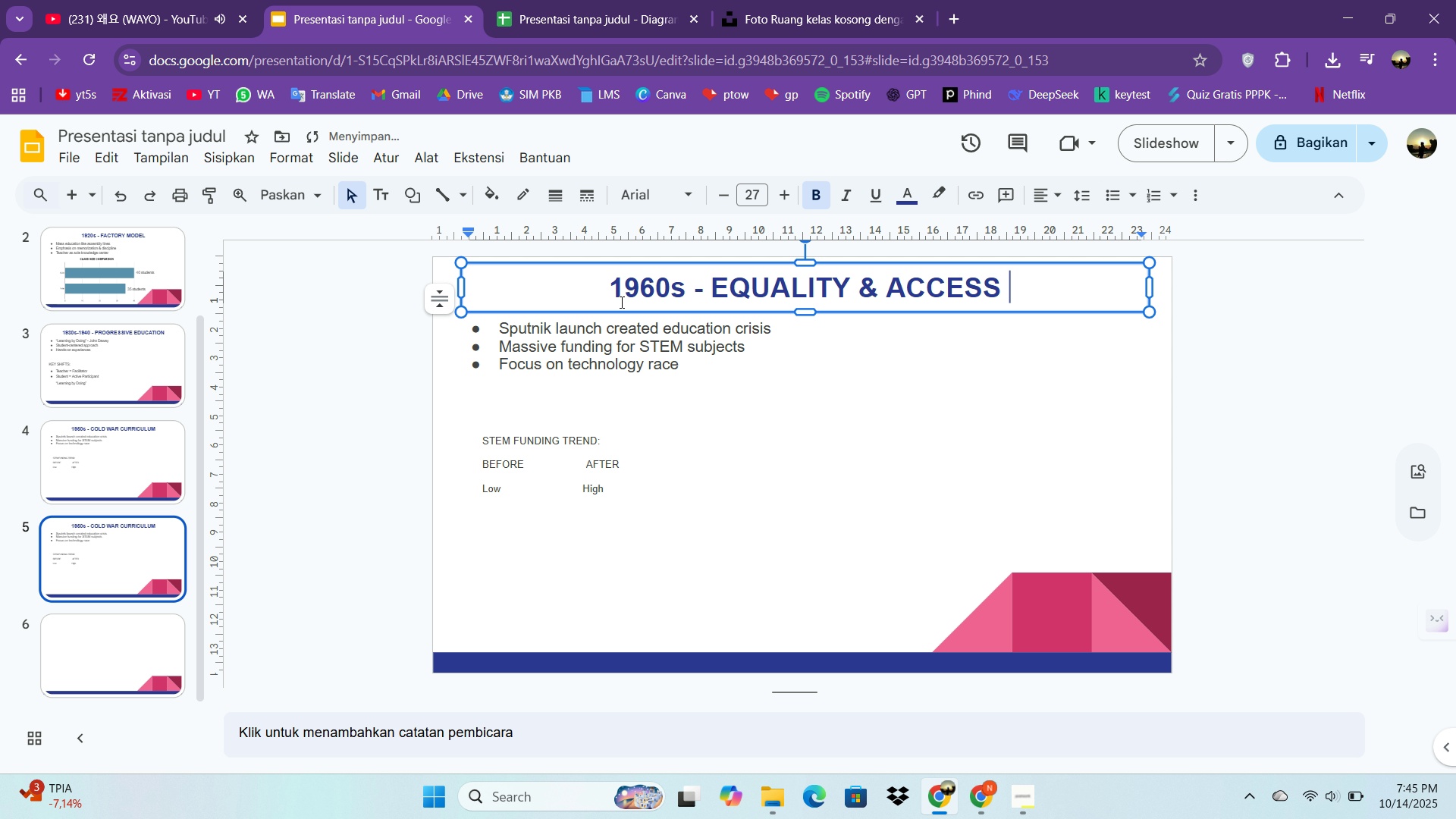 
 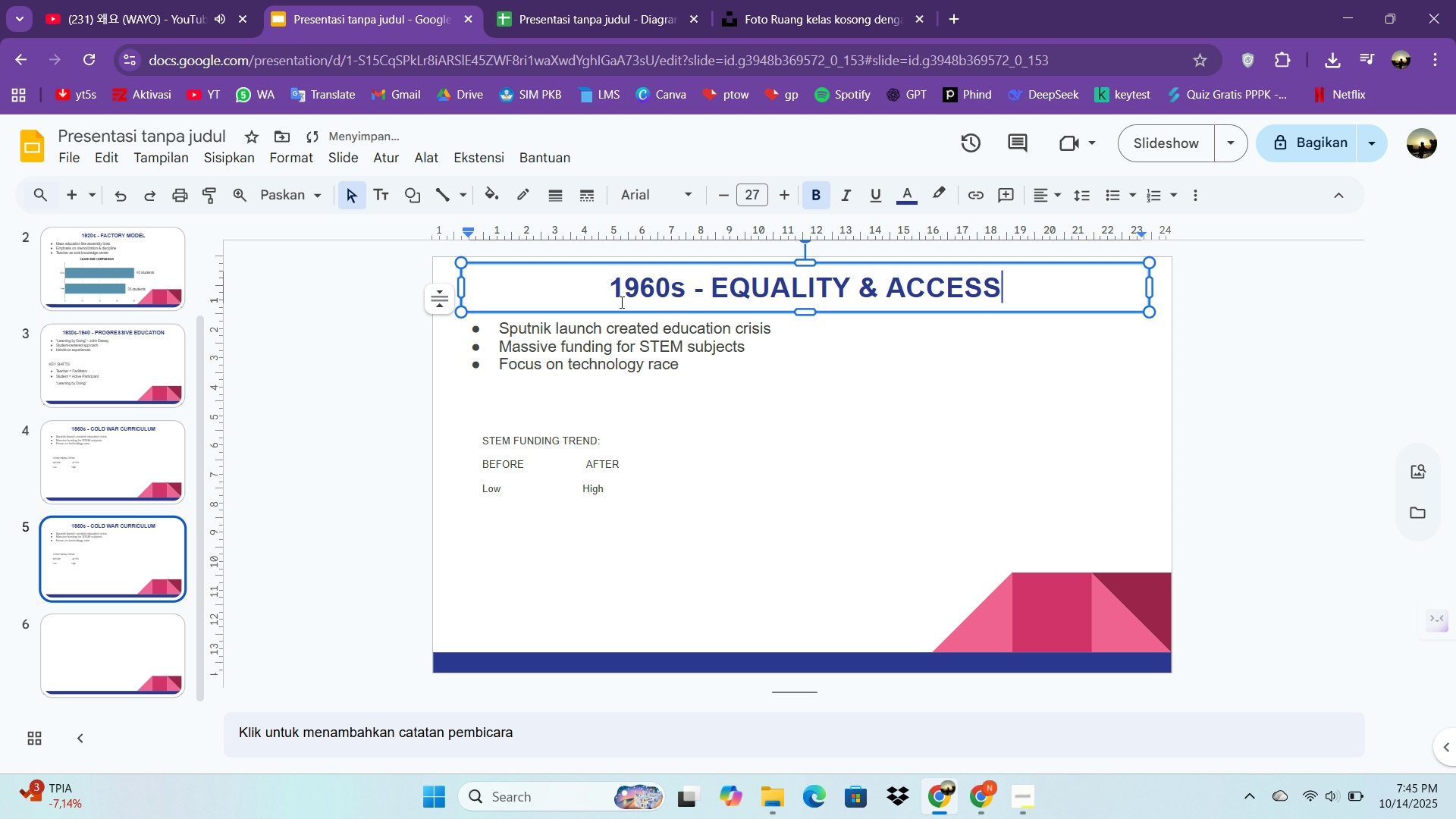 
hold_key(key=ShiftLeft, duration=0.44)
 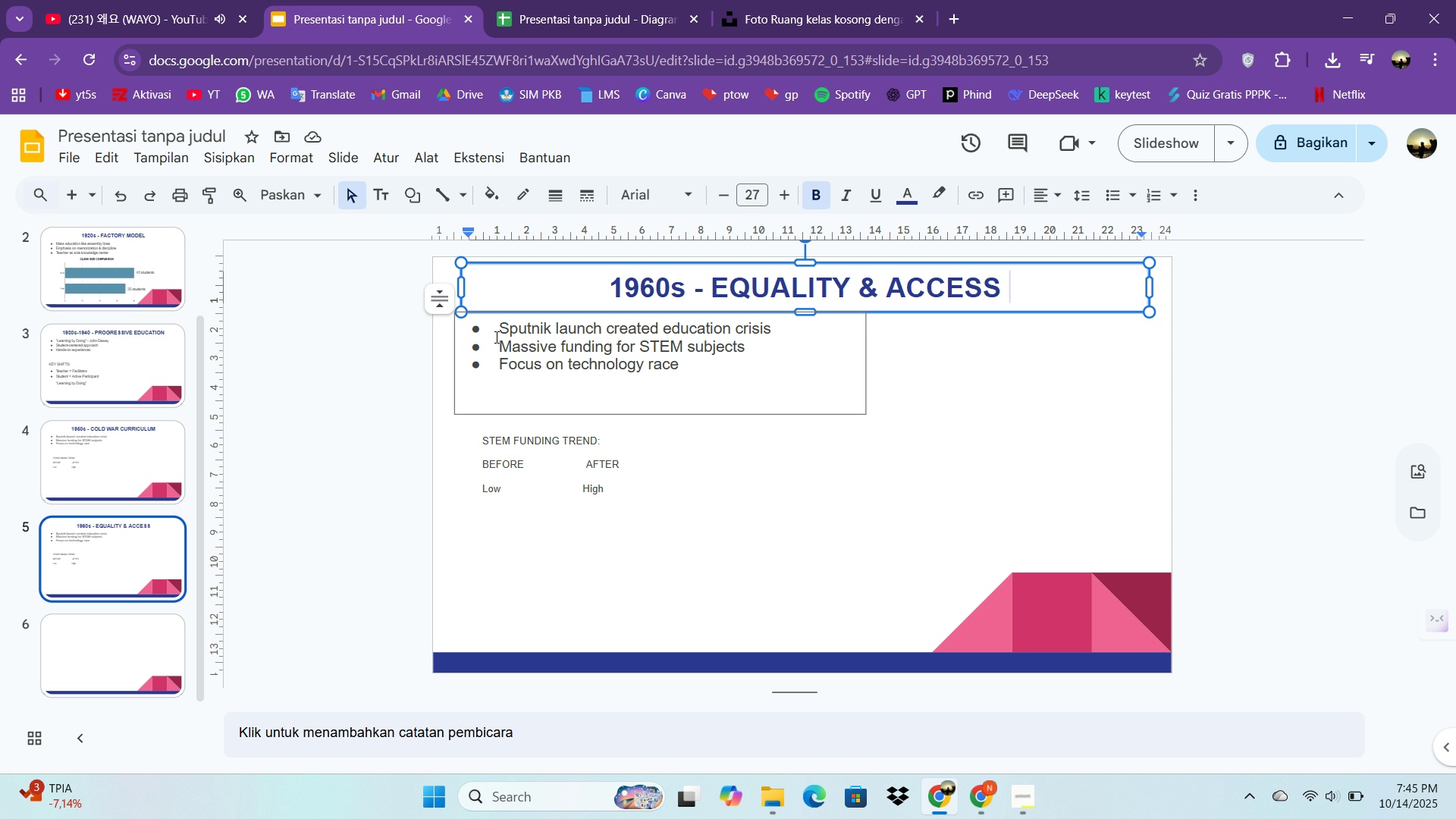 
wait(7.71)
 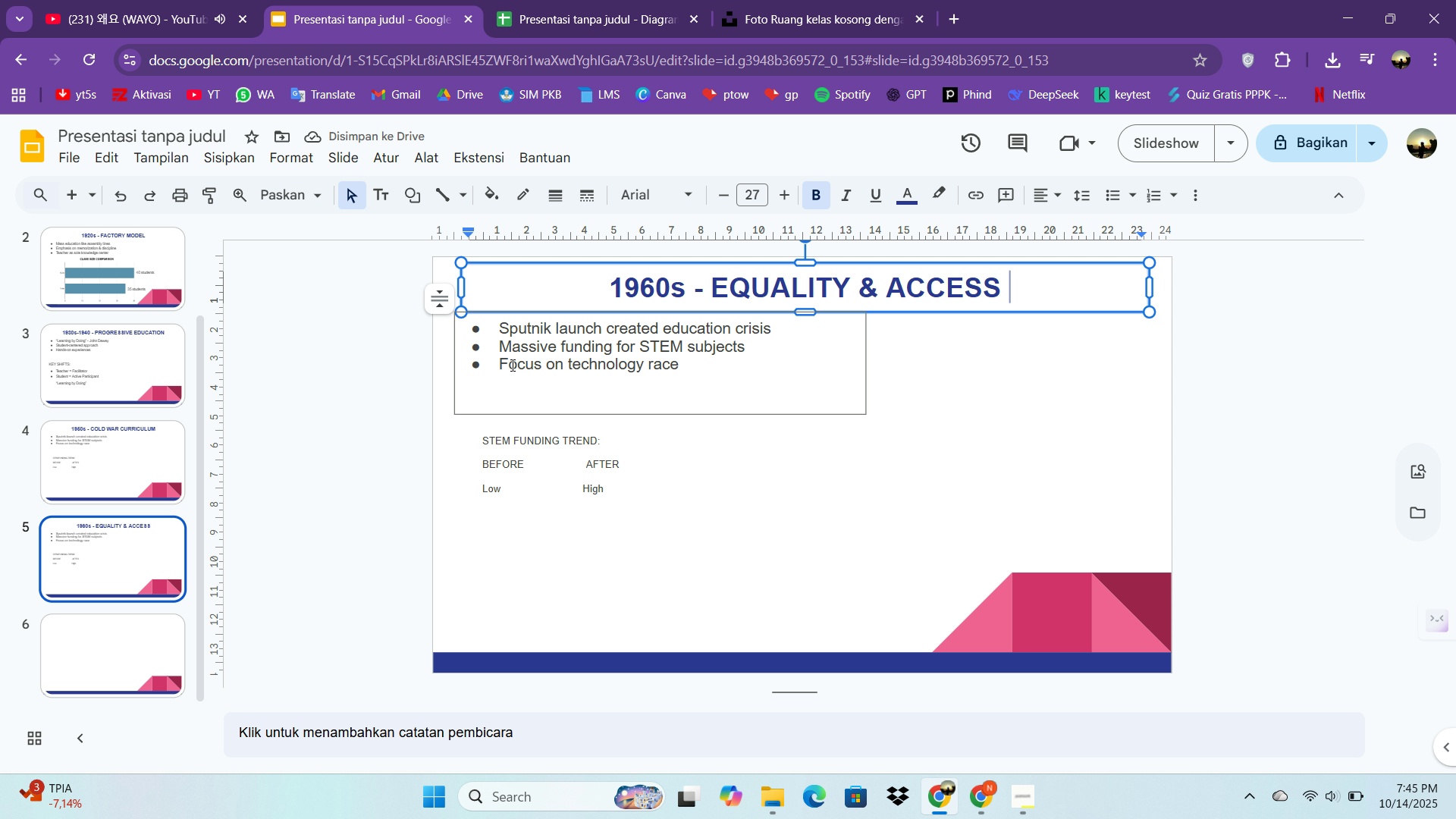 
left_click([672, 406])
 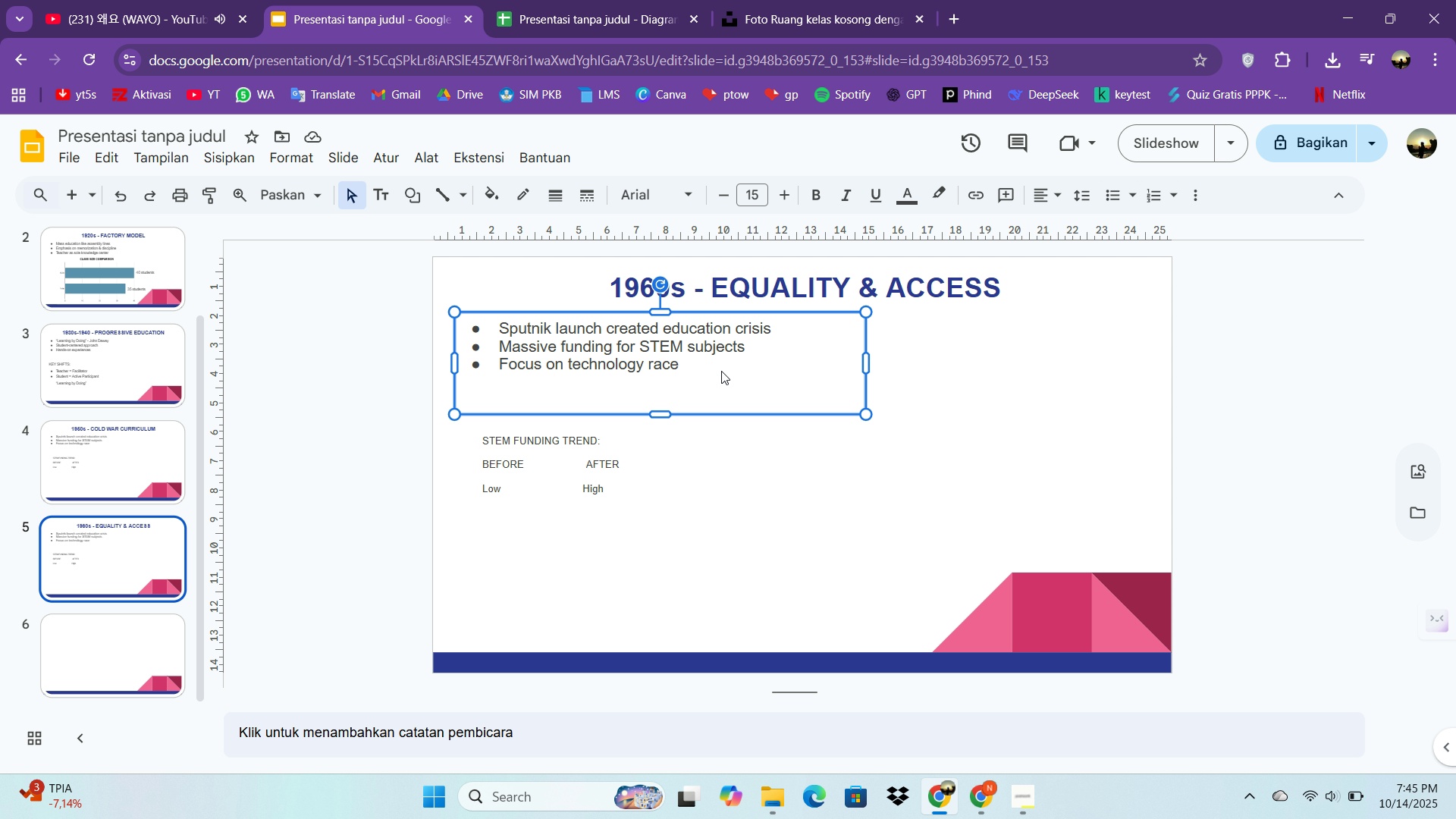 
double_click([721, 371])
 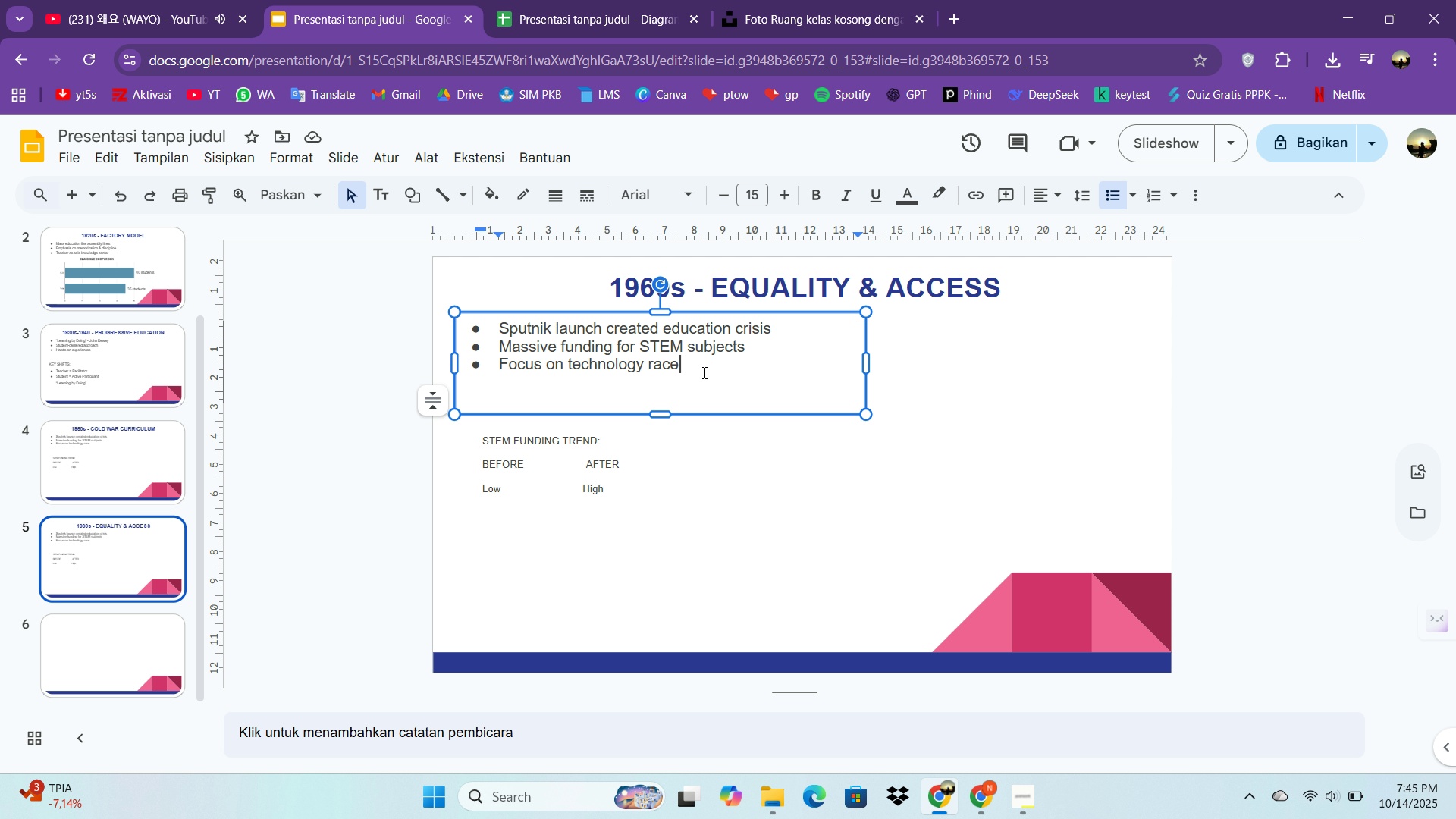 
triple_click([703, 372])
 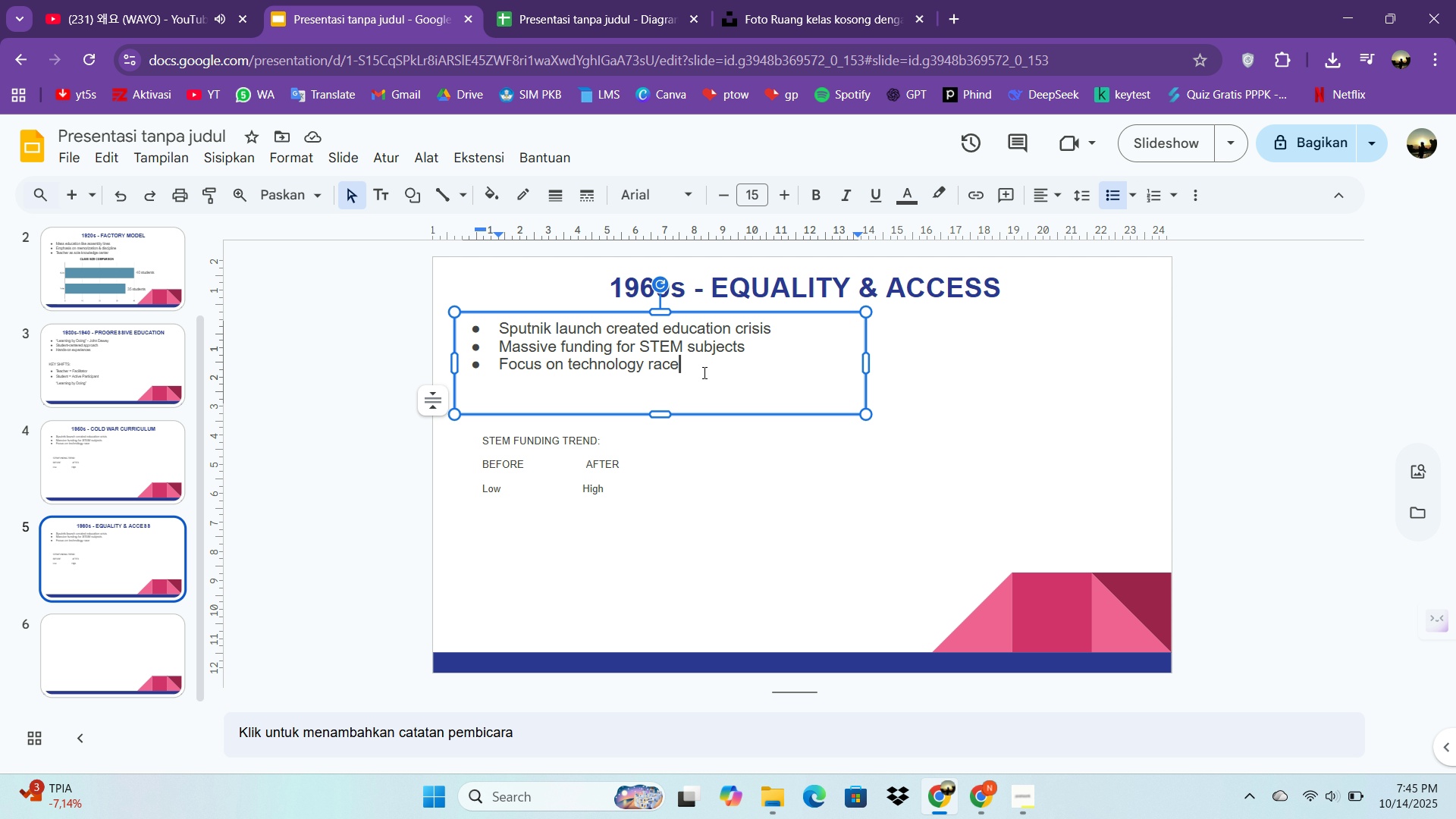 
left_click_drag(start_coordinate=[703, 372], to_coordinate=[515, 333])
 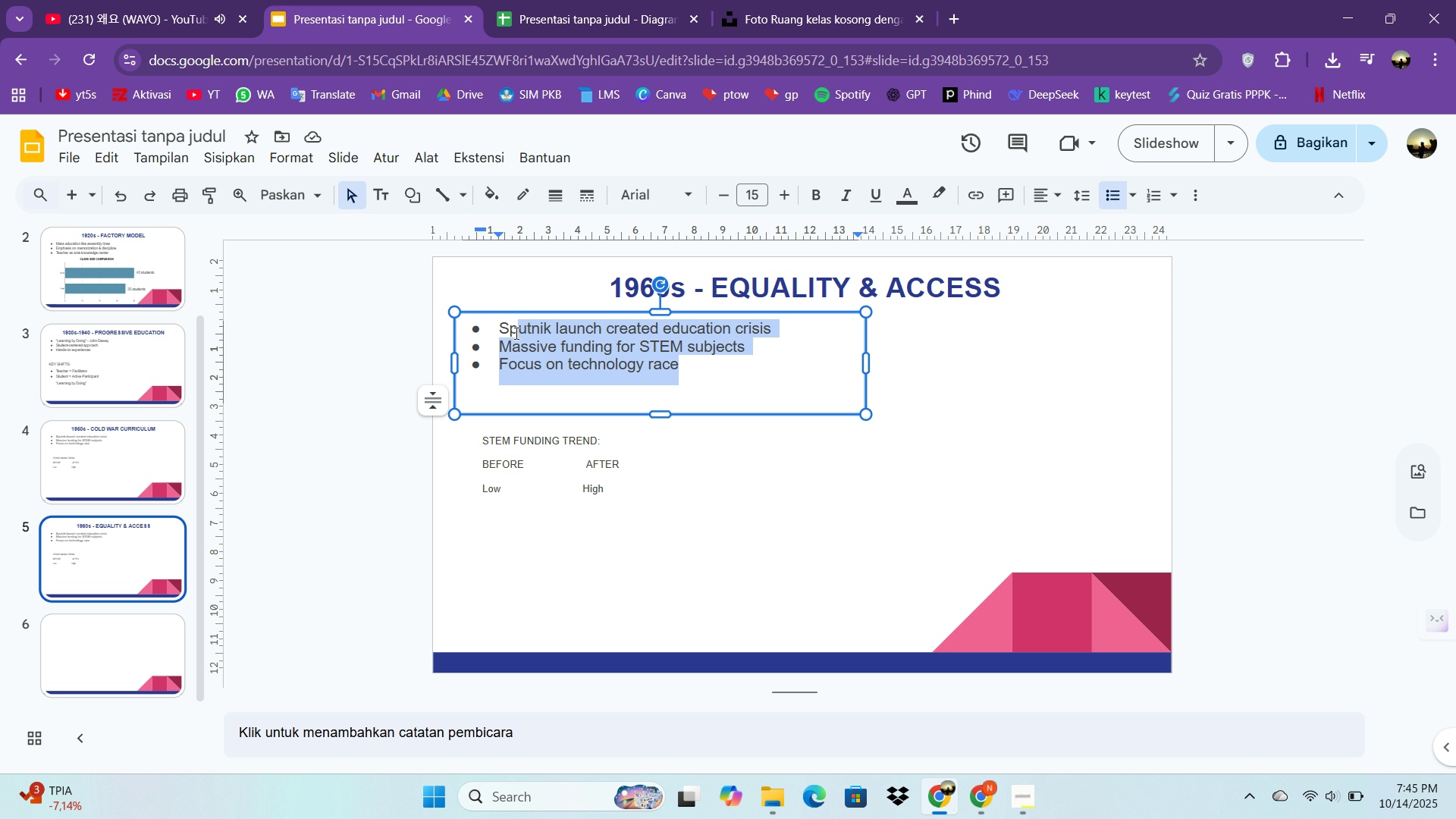 
key(Backspace)
key(Backspace)
type(CH)
key(Backspace)
key(Backspace)
type(chool desegregation movements)
 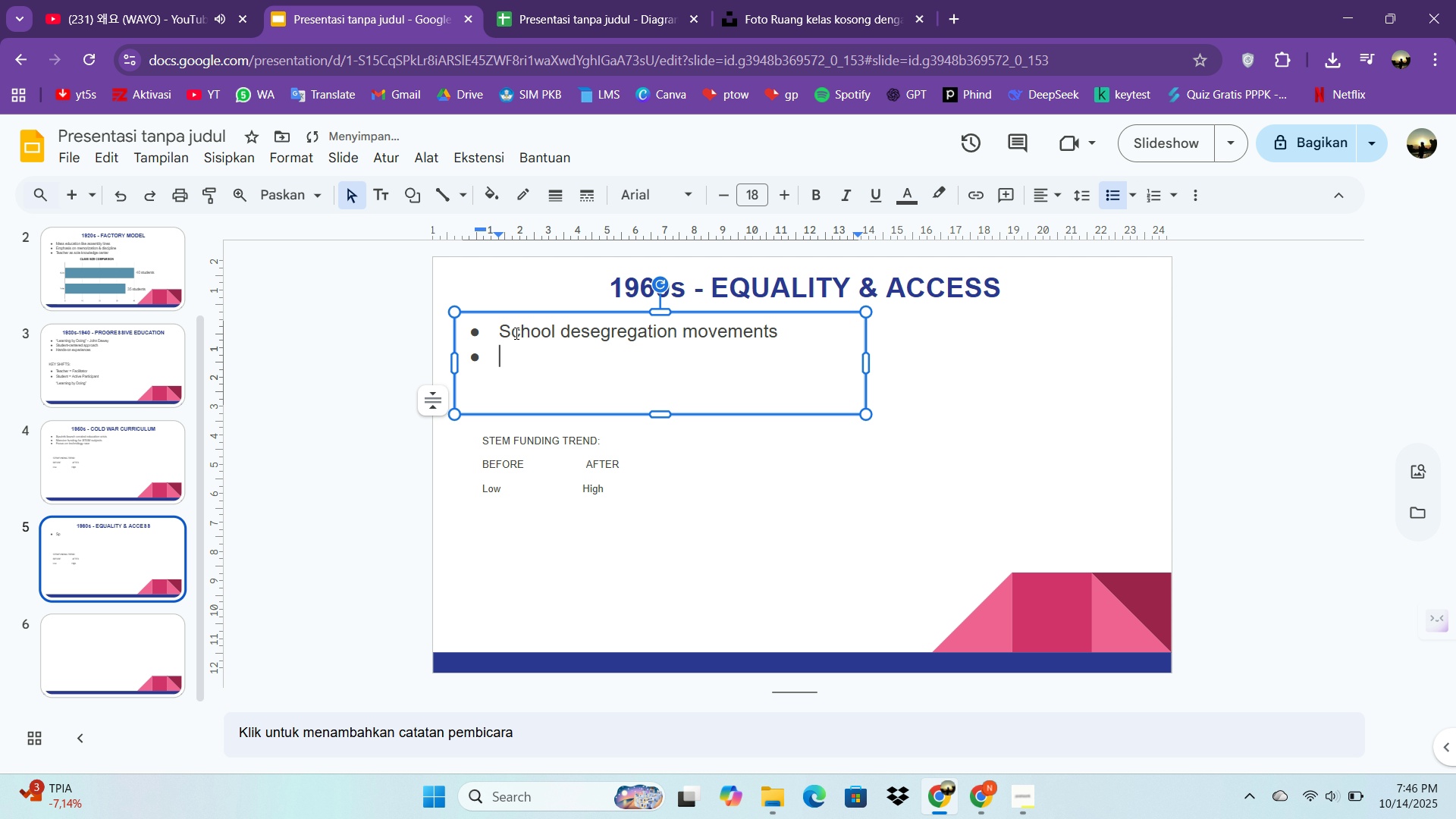 
key(Enter)
 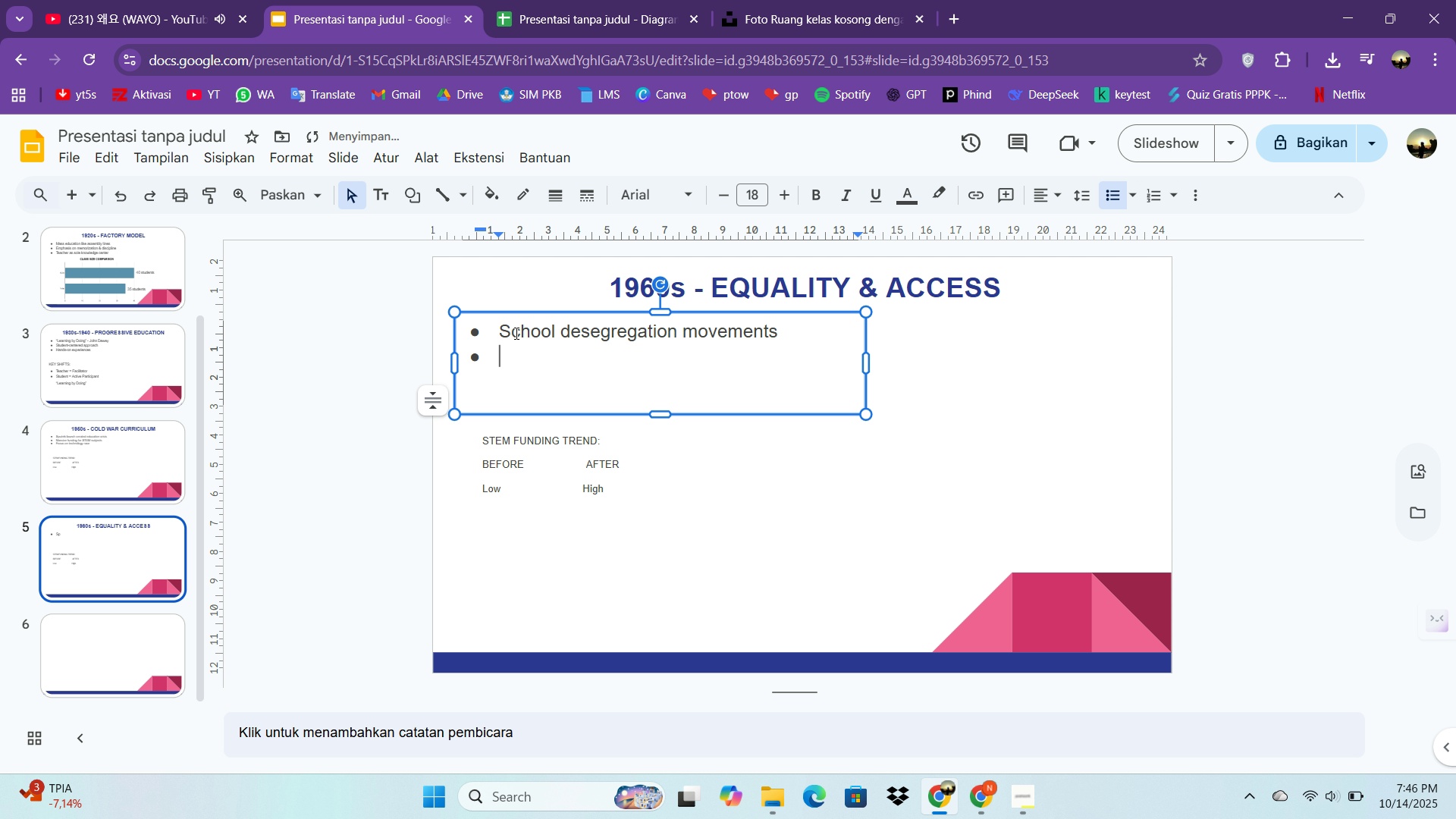 
type(Elementary & Secondary Educst)
key(Backspace)
key(Backspace)
type(ation Act (1965))
 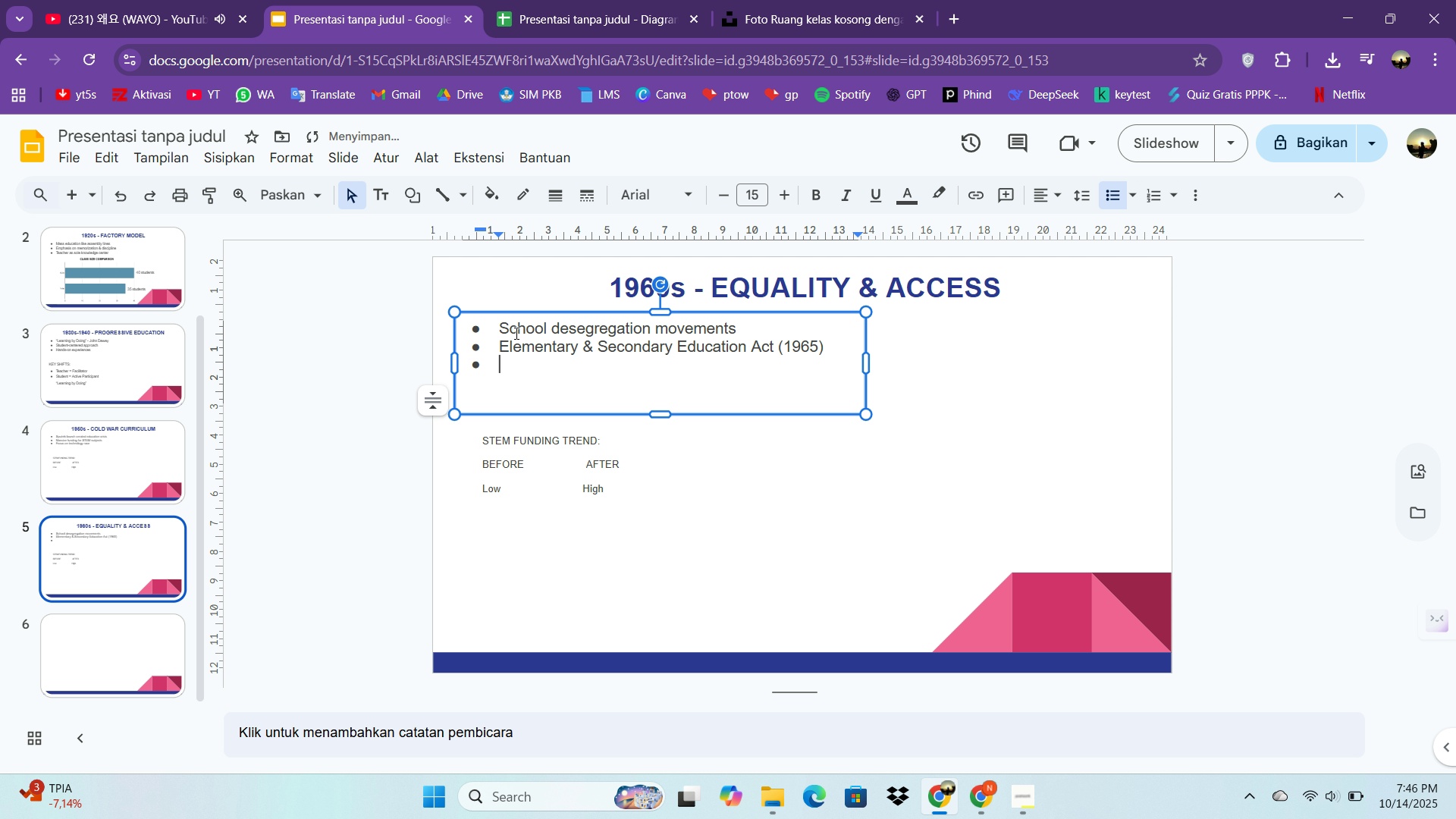 
 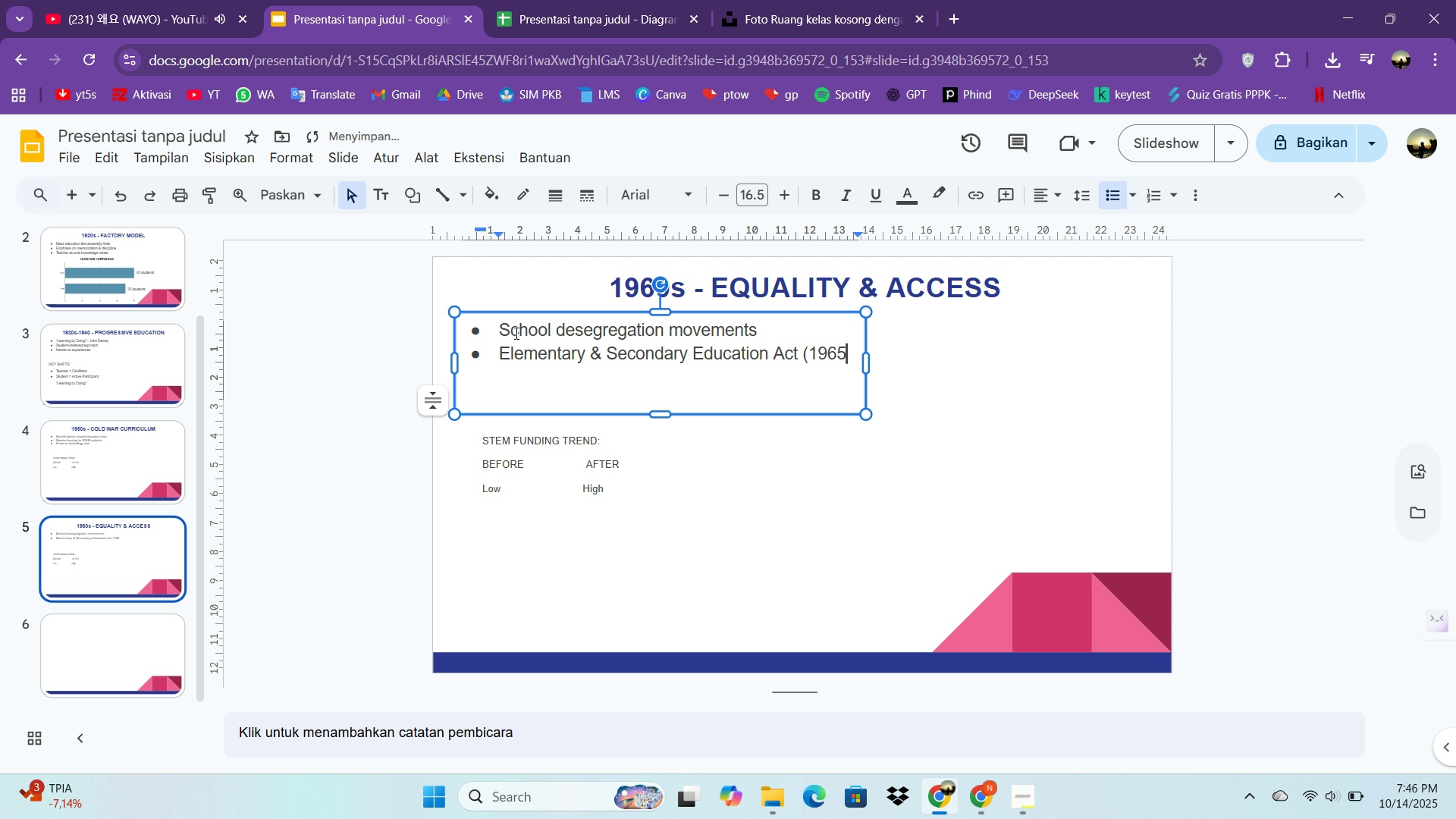 
key(Enter)
 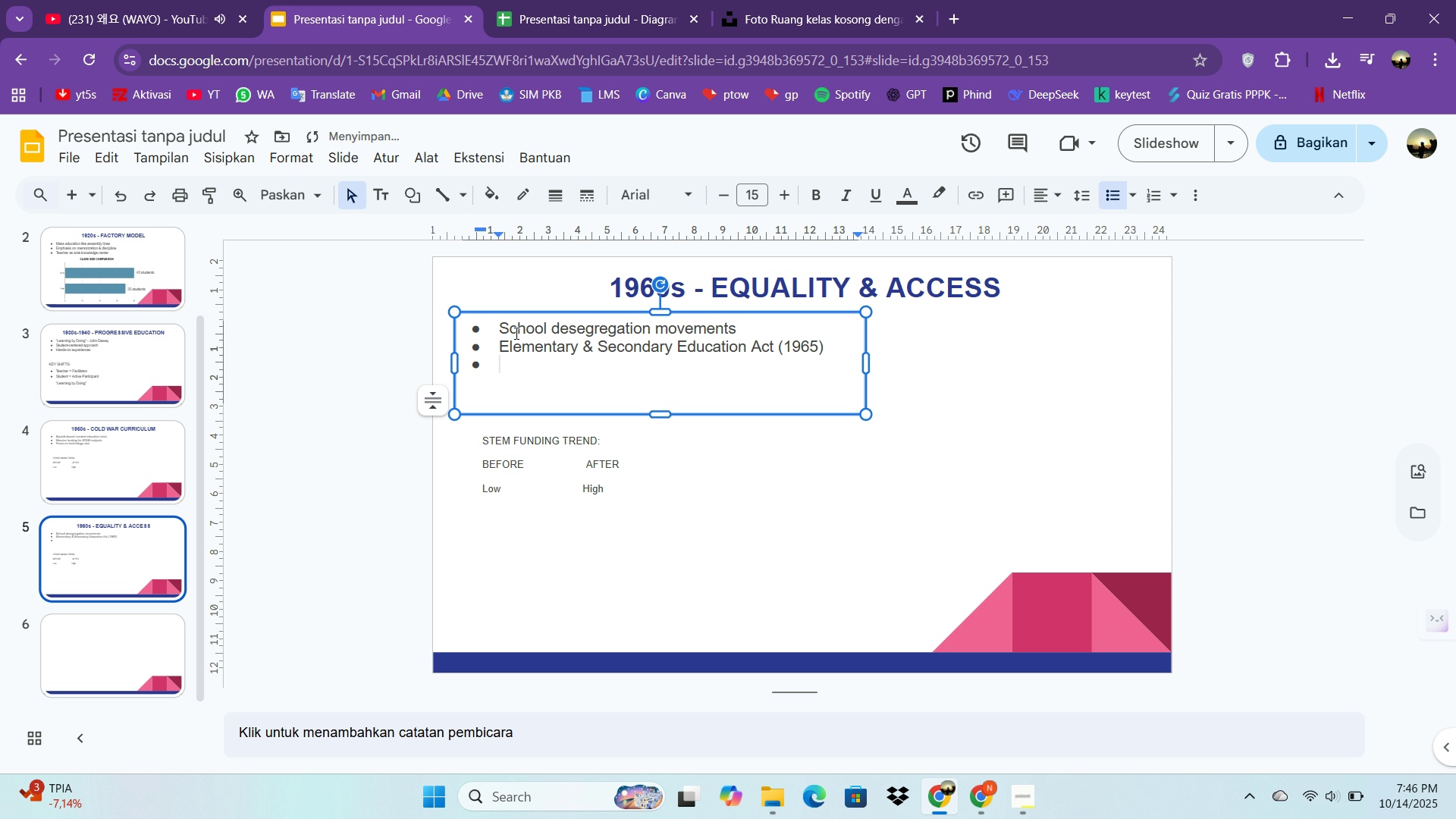 
type(head Start programs)
 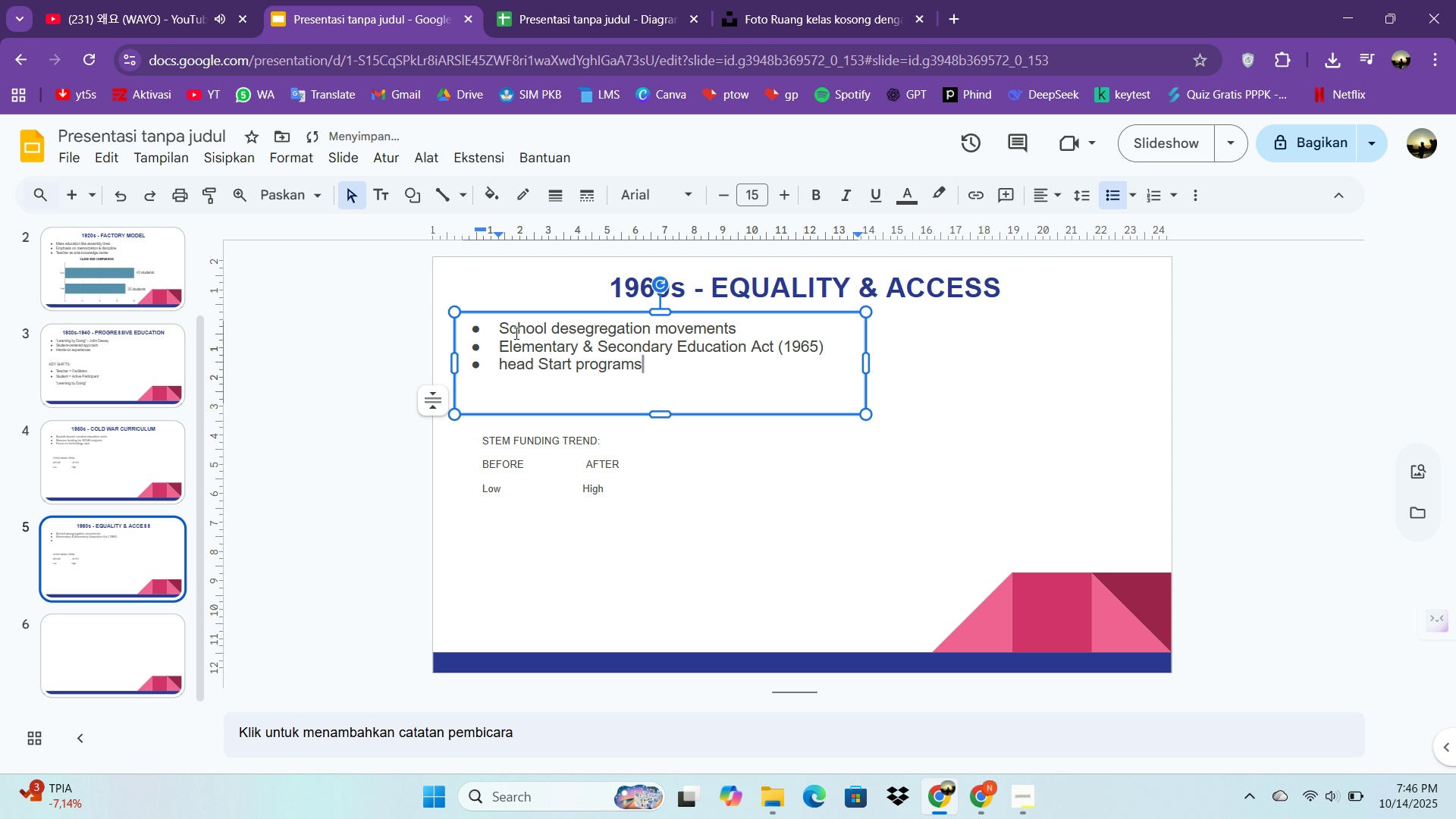 
left_click_drag(start_coordinate=[639, 428], to_coordinate=[639, 431])
 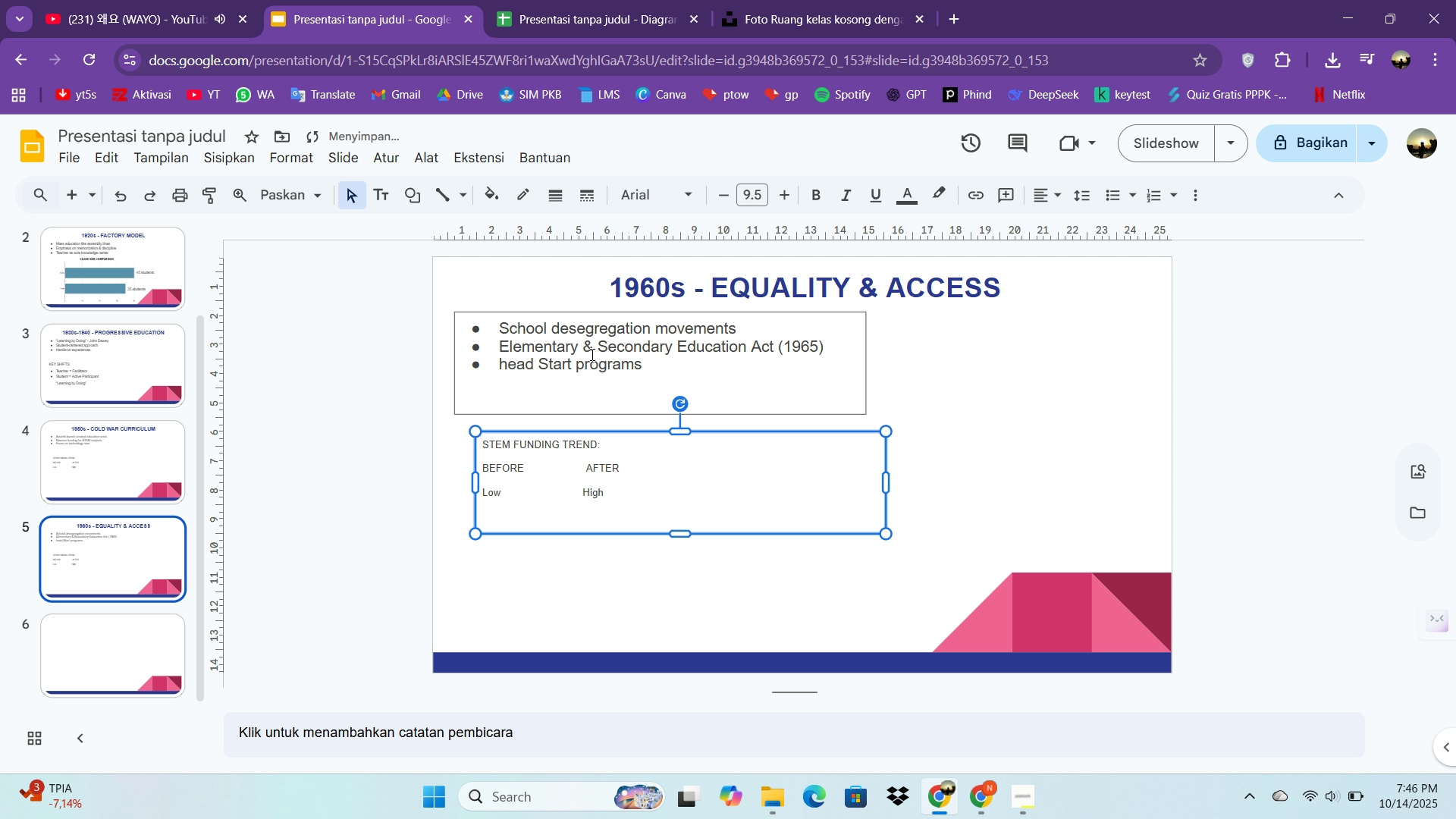 
left_click([591, 351])
 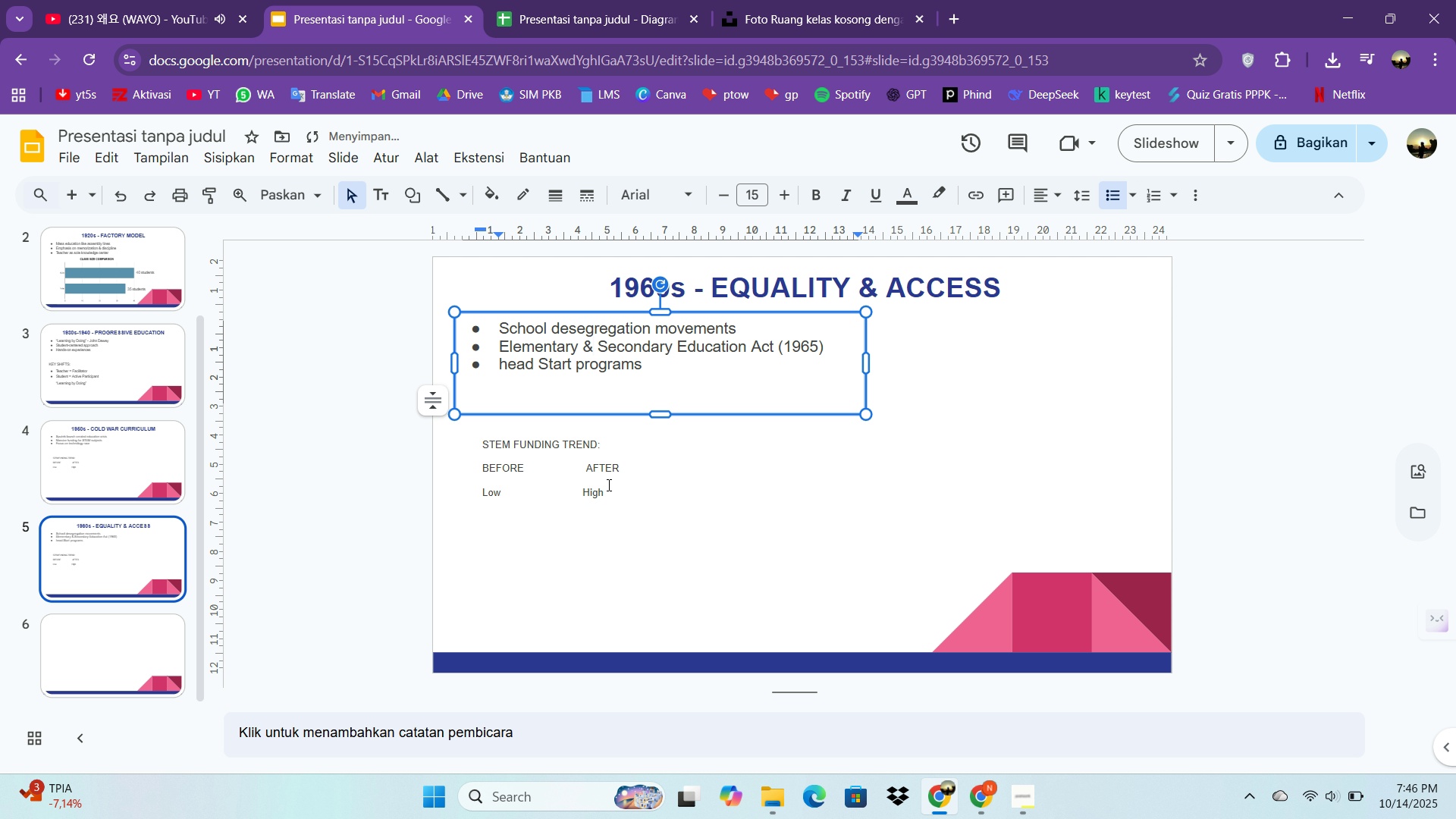 
left_click([607, 485])
 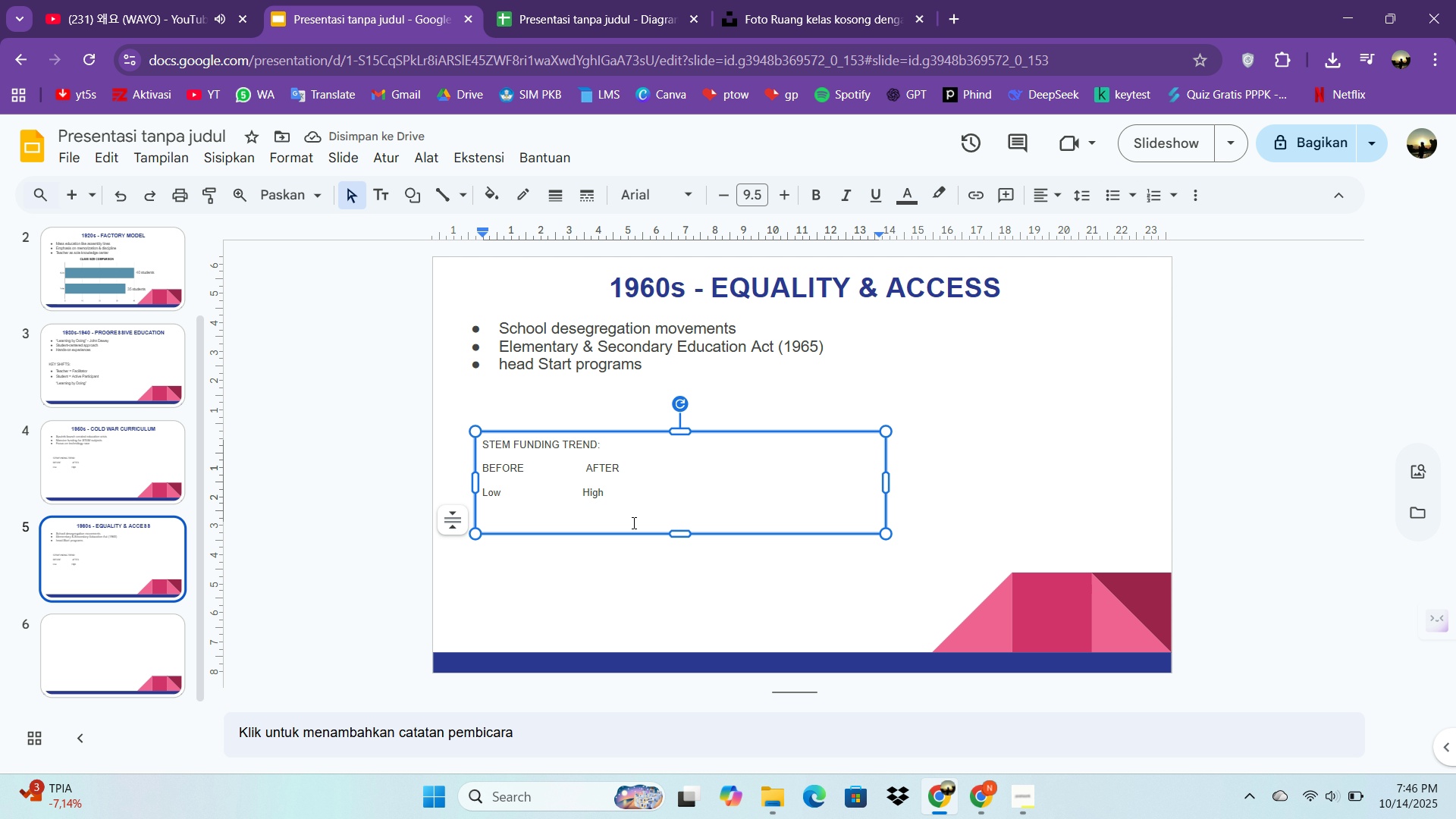 
left_click_drag(start_coordinate=[632, 522], to_coordinate=[485, 443])
 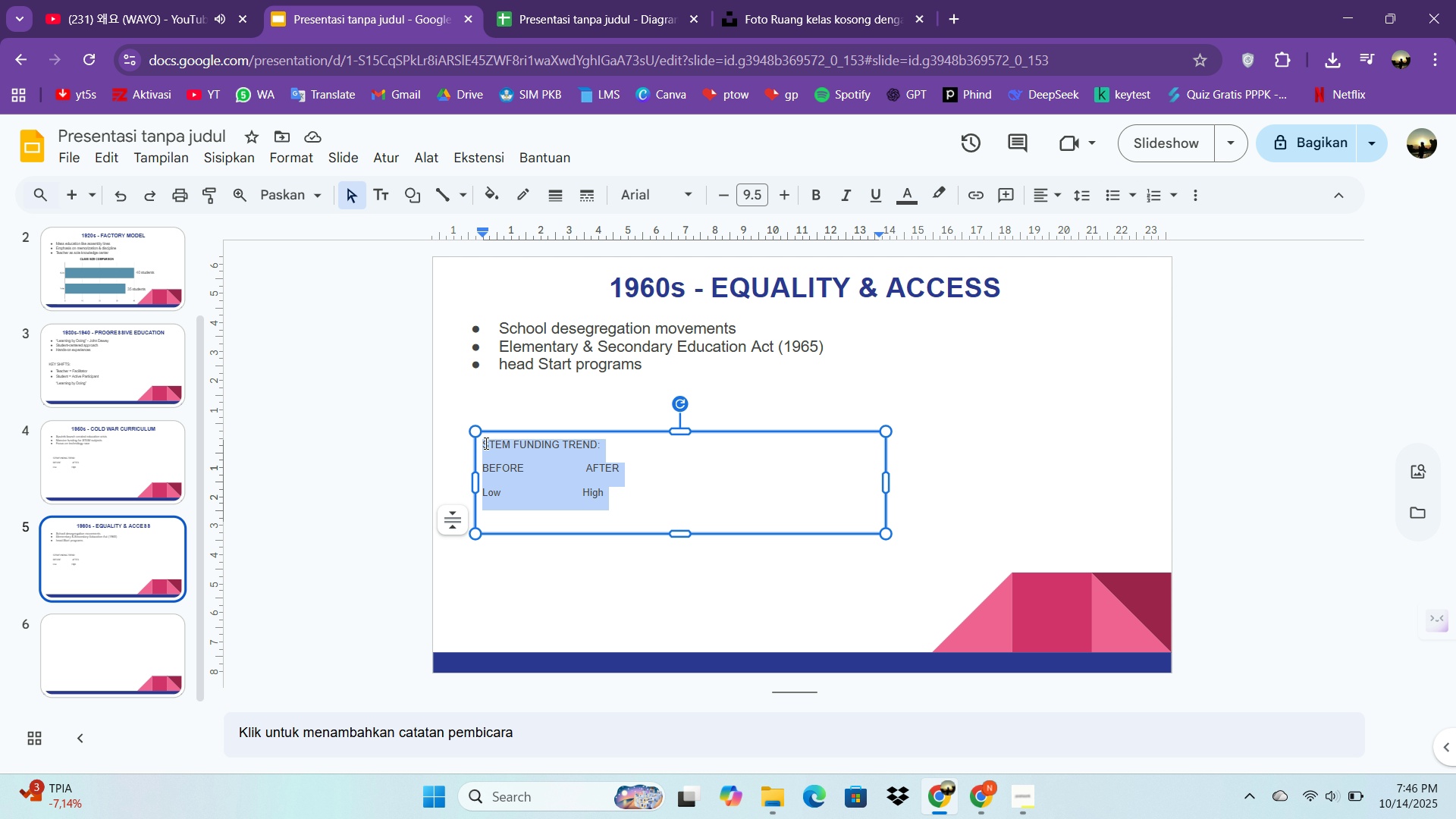 
type(ACCESS PROGRESS)
 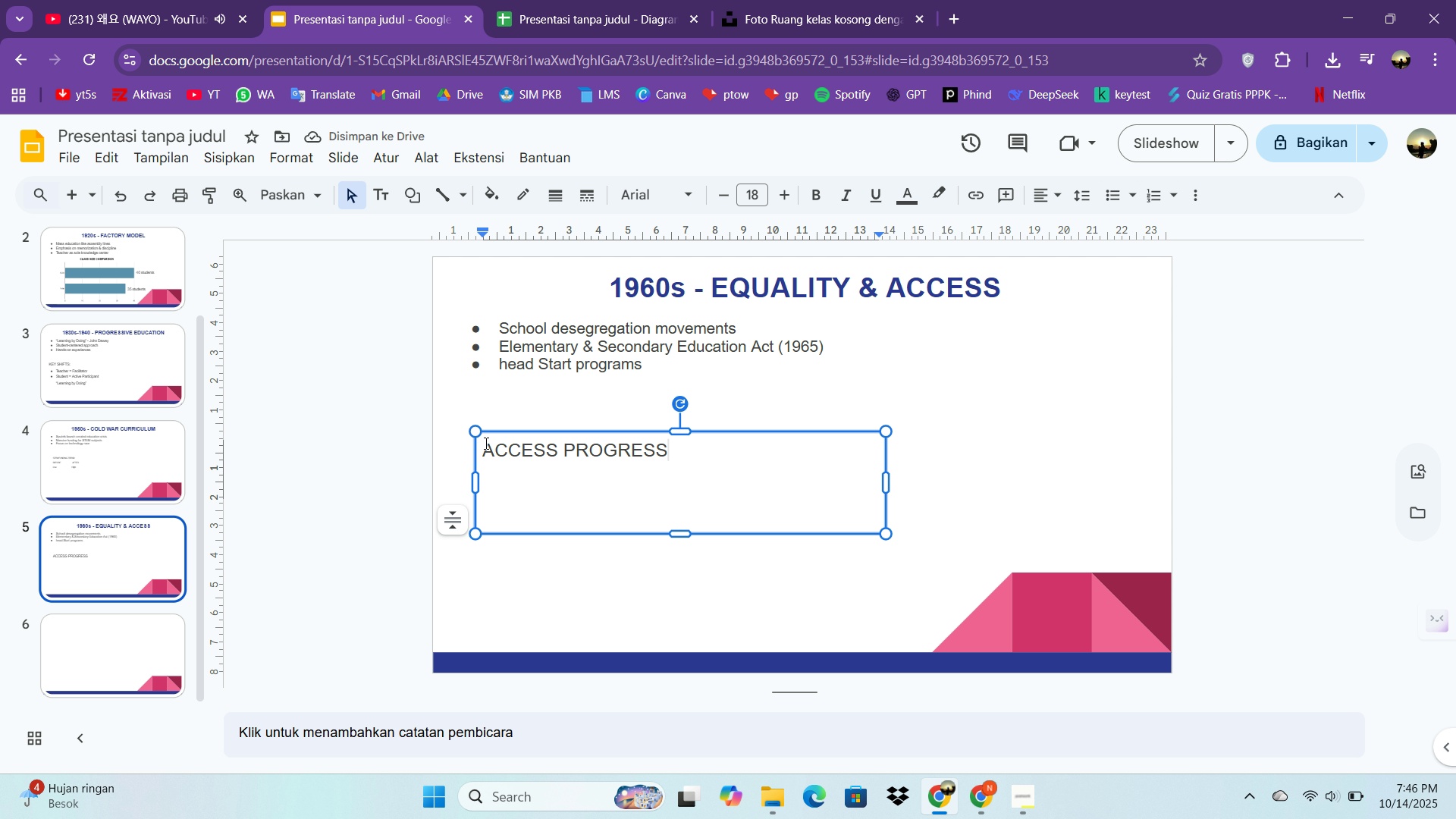 
wait(9.76)
 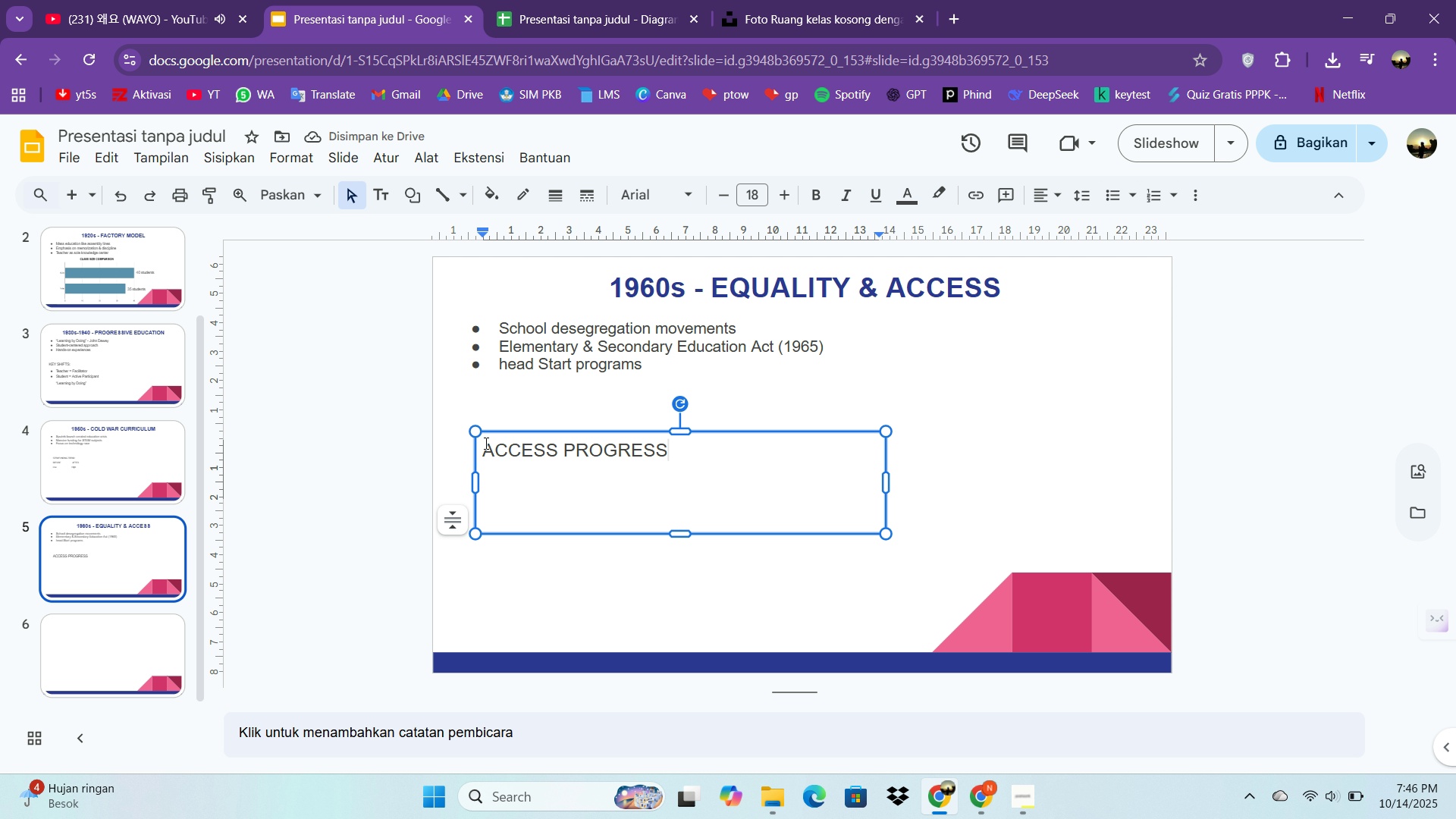 
scroll: coordinate [102, 368], scroll_direction: up, amount: 4.0
 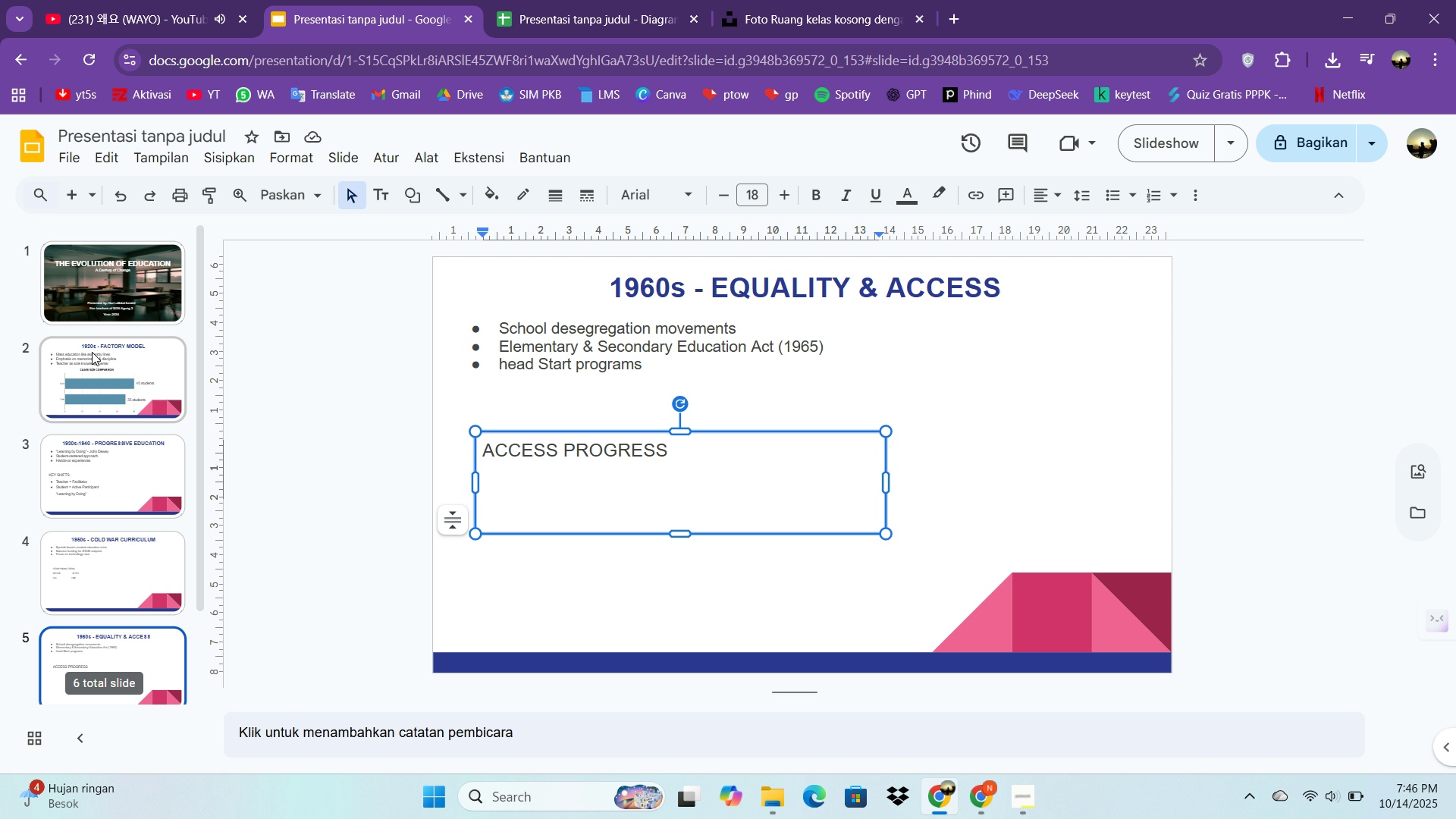 
left_click([92, 355])
 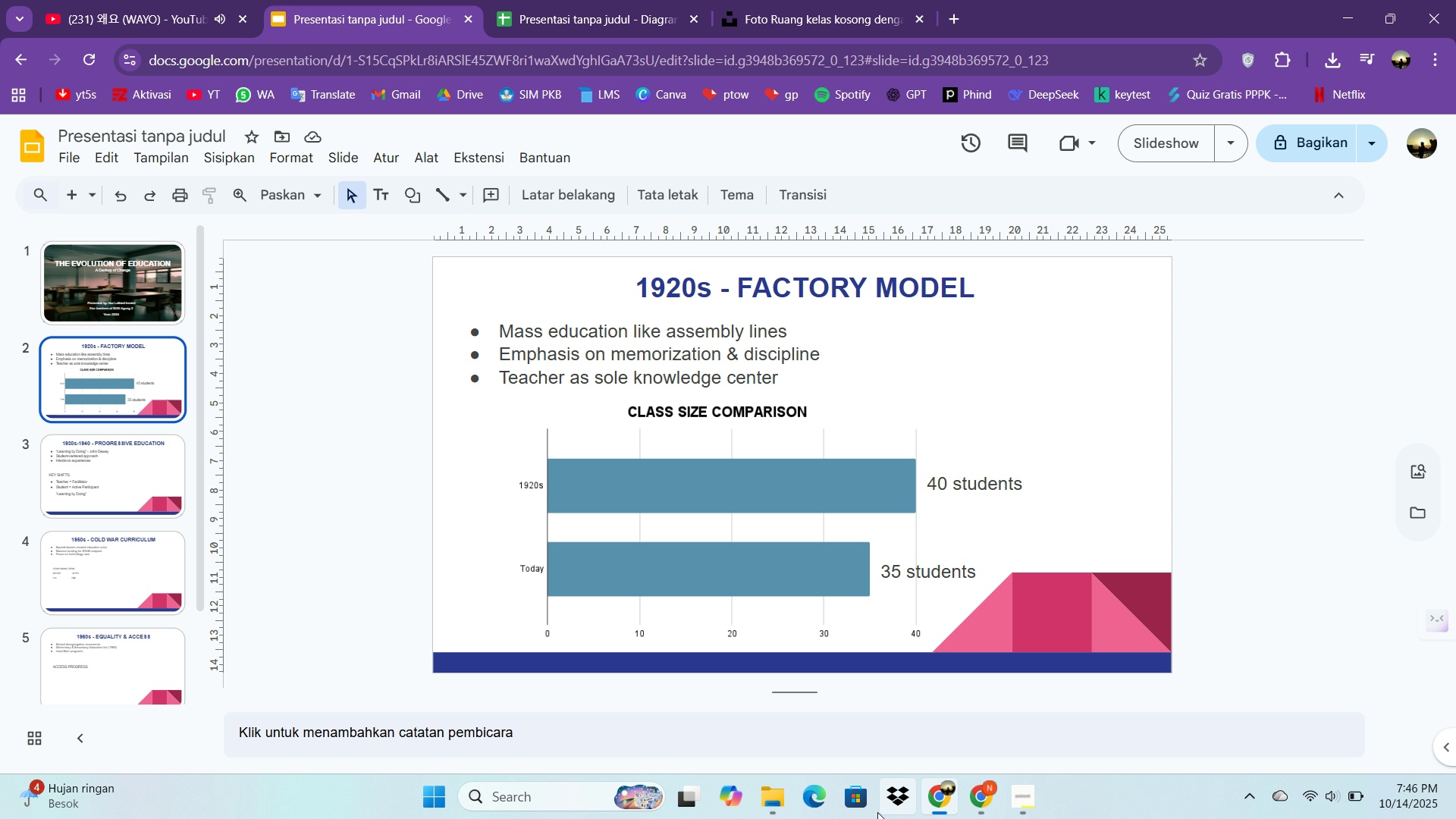 
left_click([979, 793])
 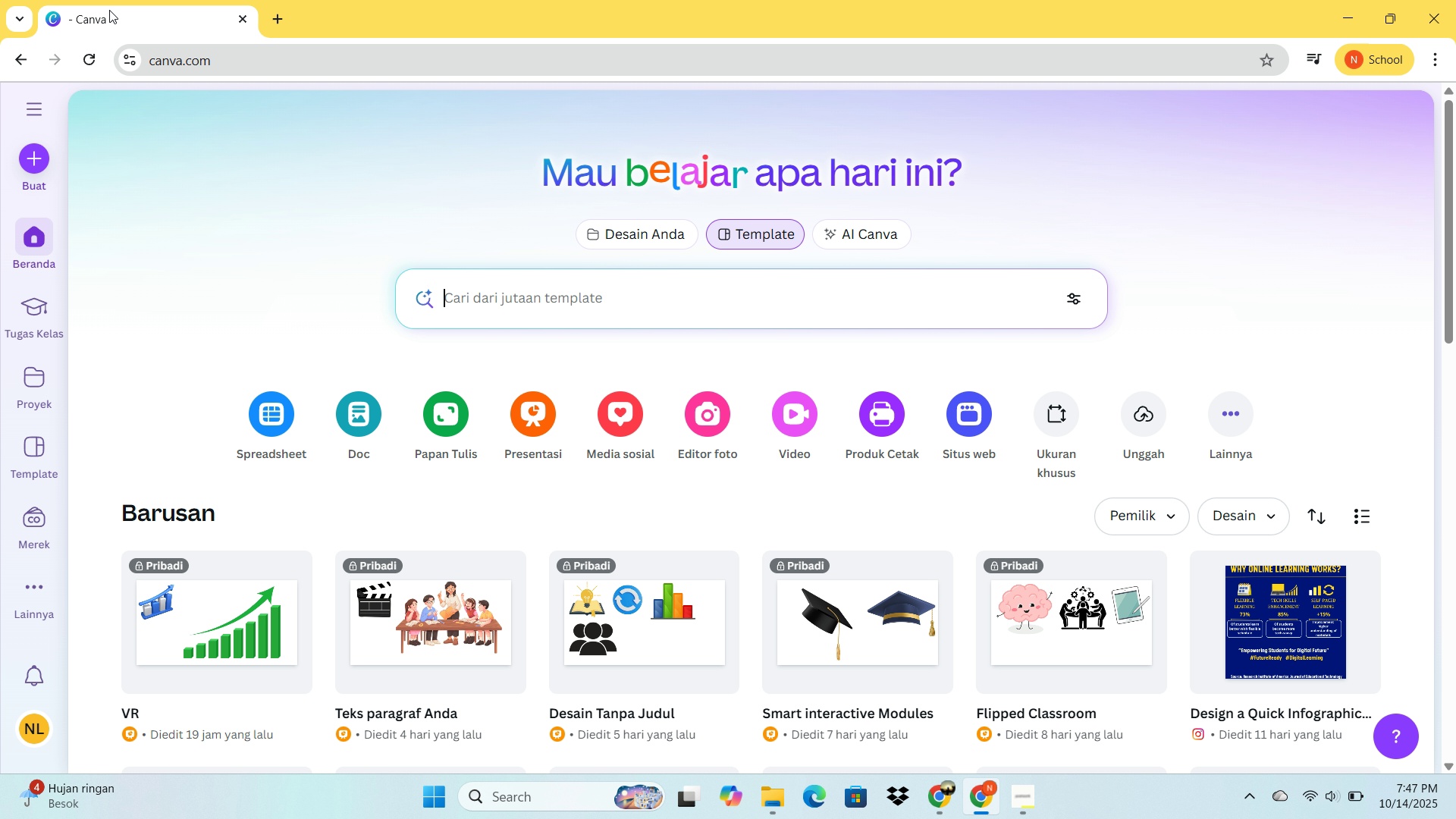 
left_click([38, 167])
 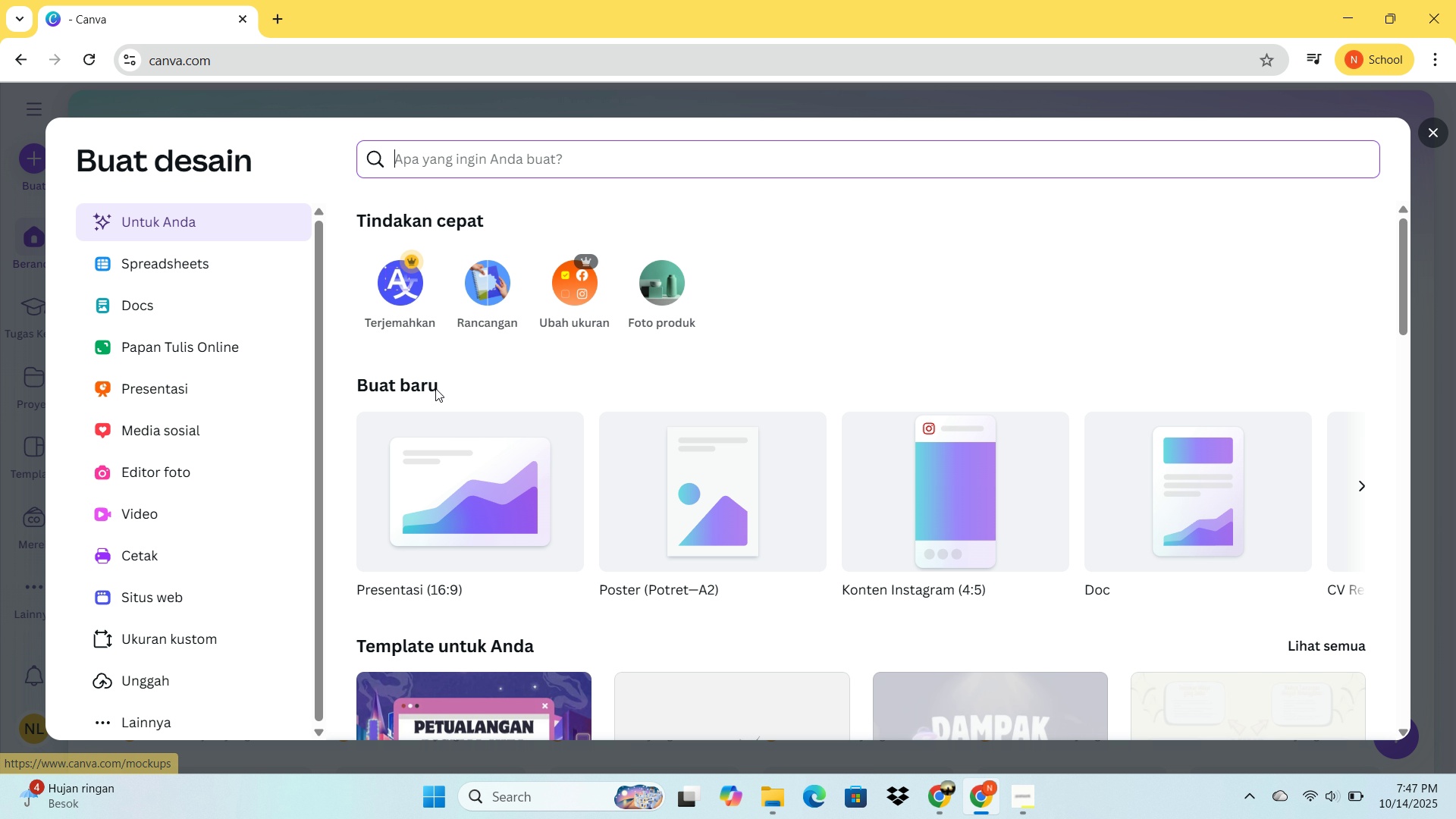 
left_click([467, 451])
 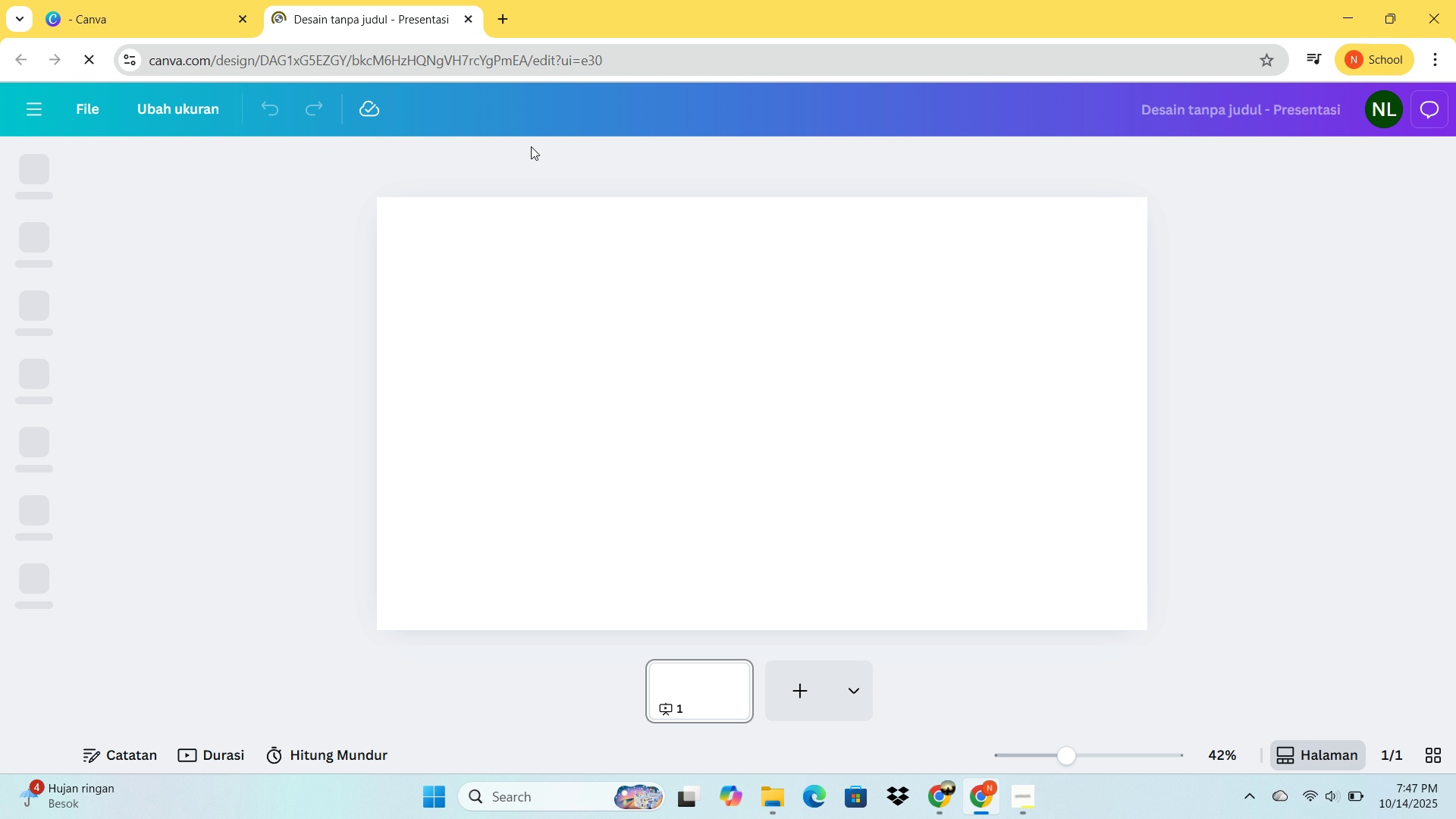 
wait(10.79)
 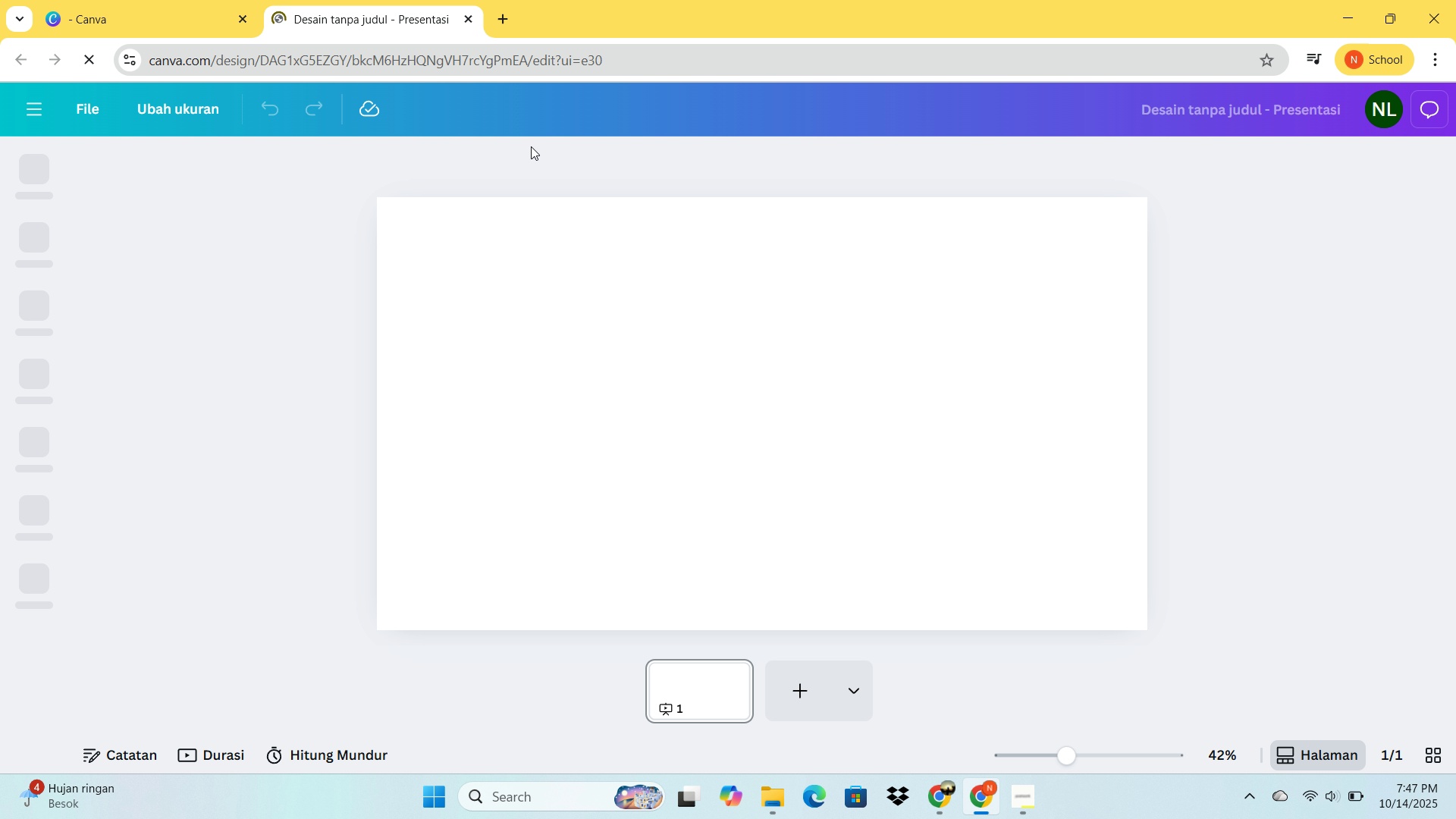 
left_click([32, 242])
 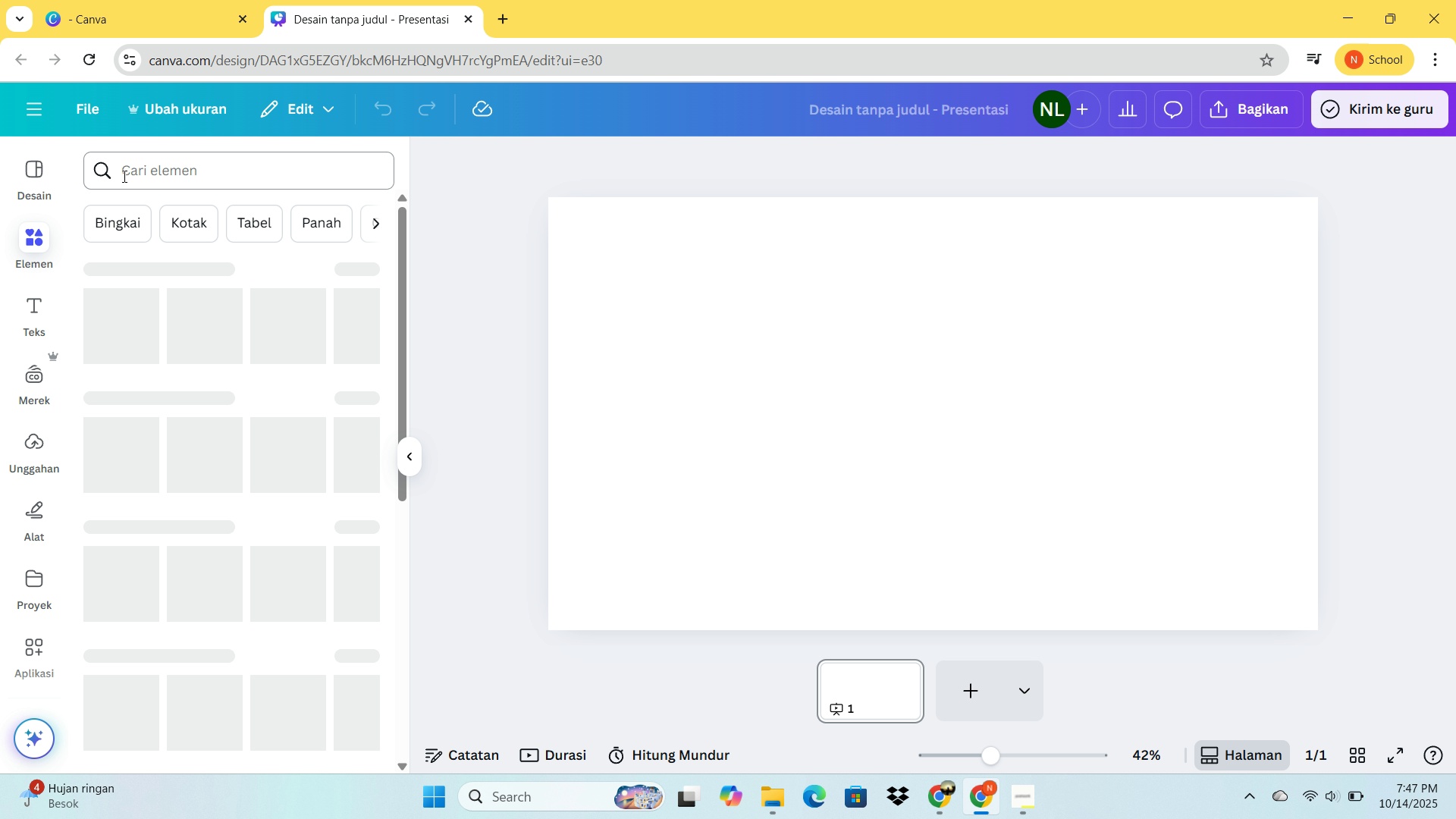 
left_click([123, 176])
 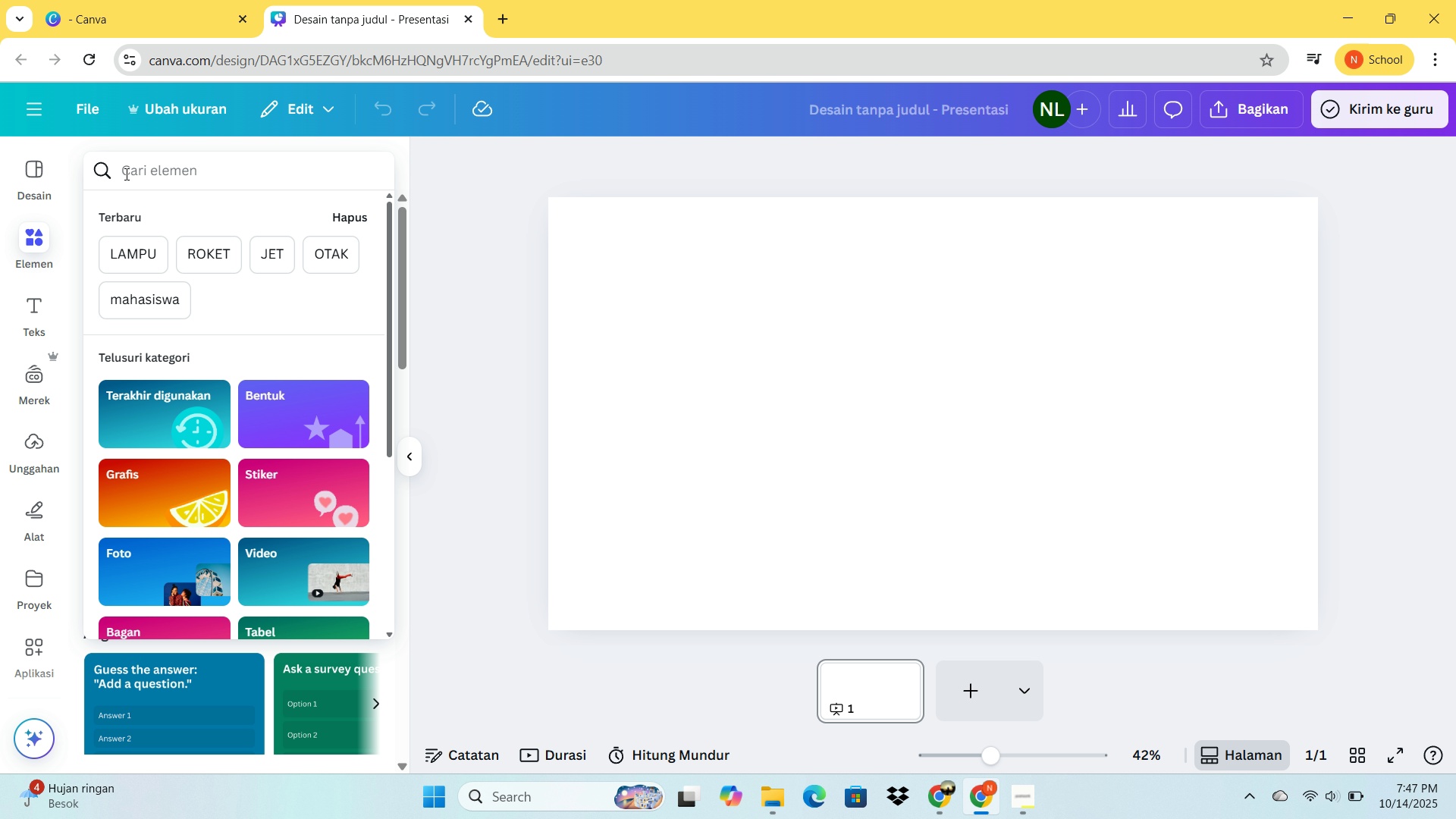 
type(BANGUNAN)
 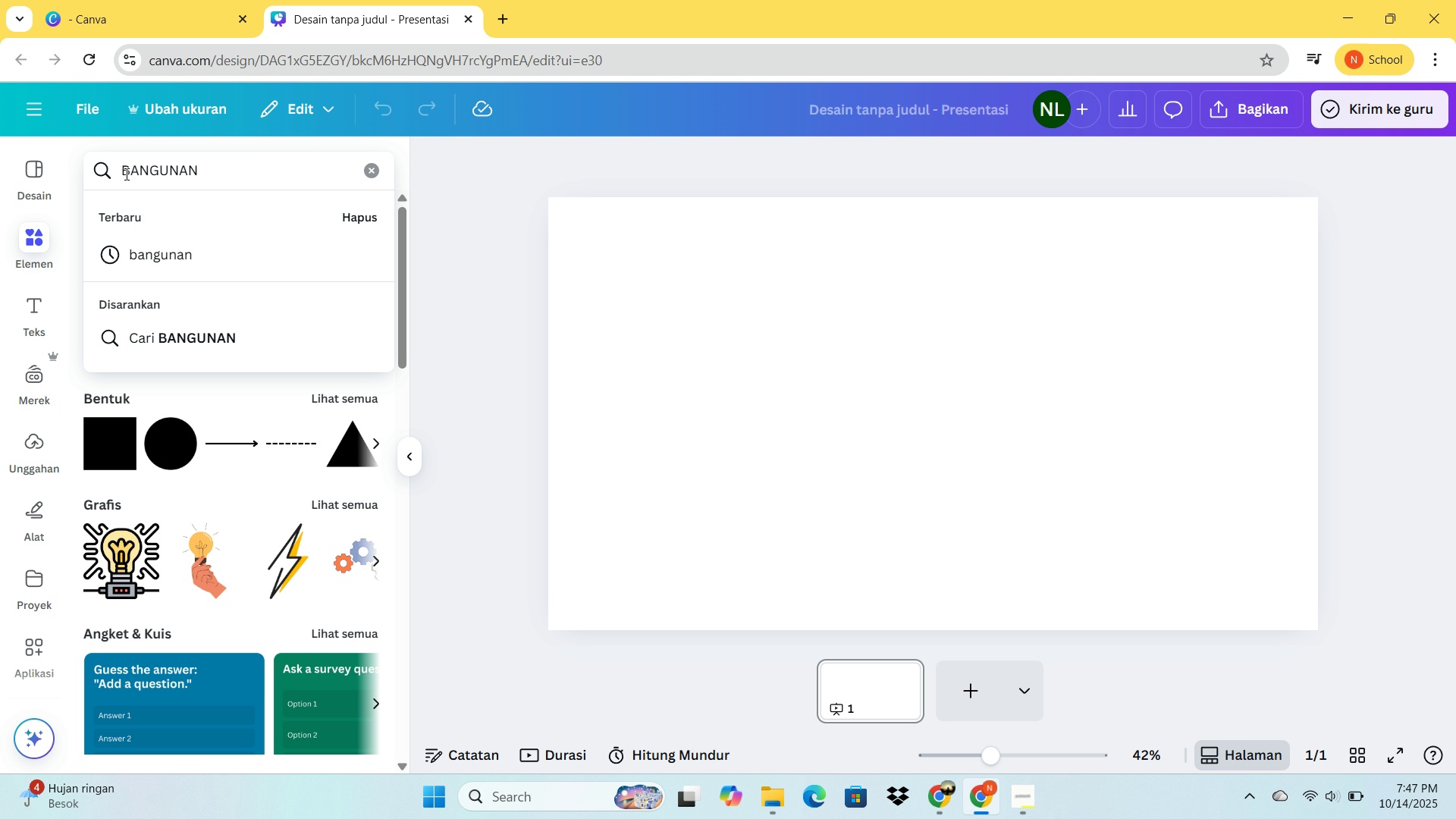 
key(Enter)
 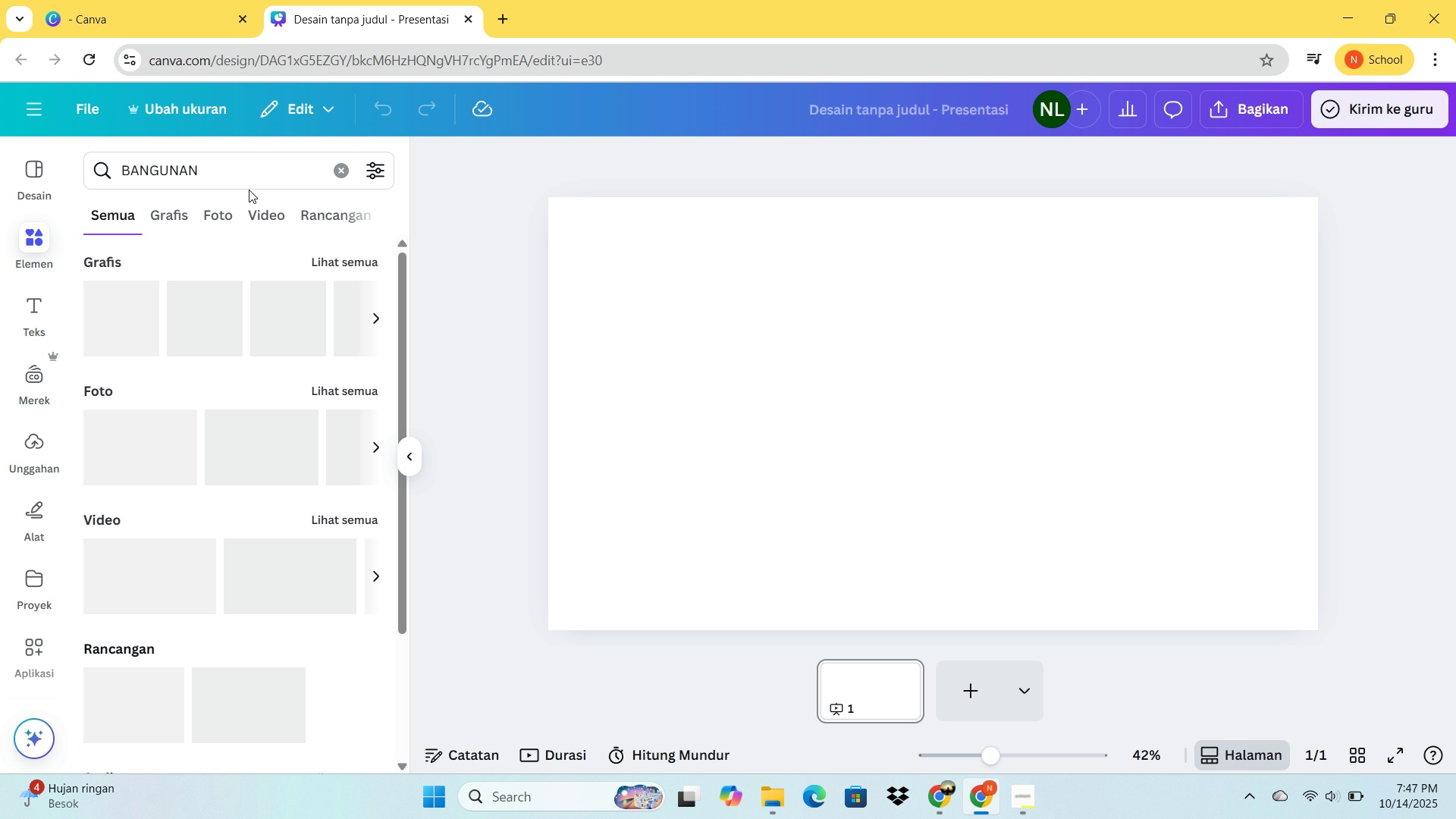 
wait(8.87)
 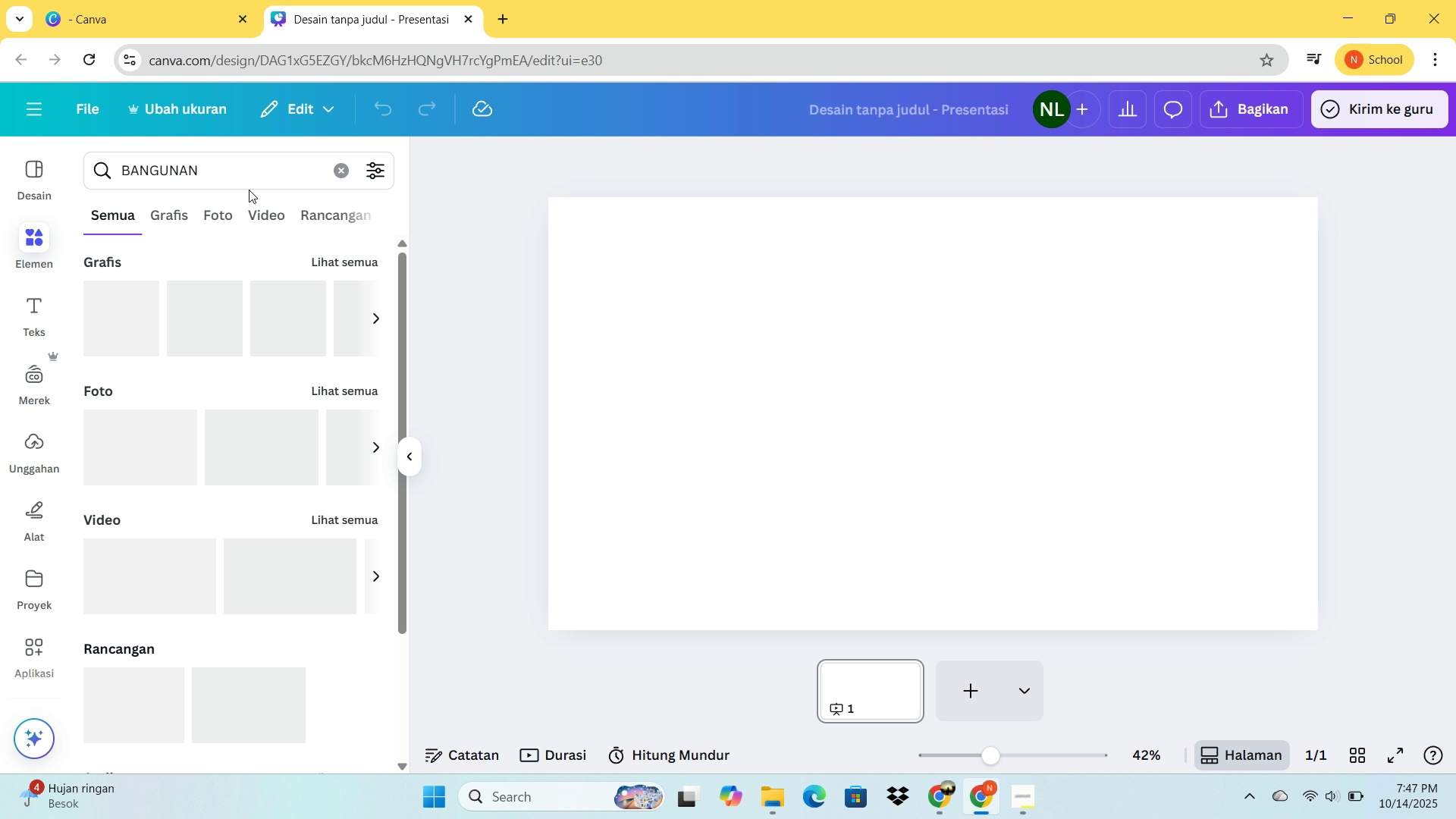 
left_click([374, 318])
 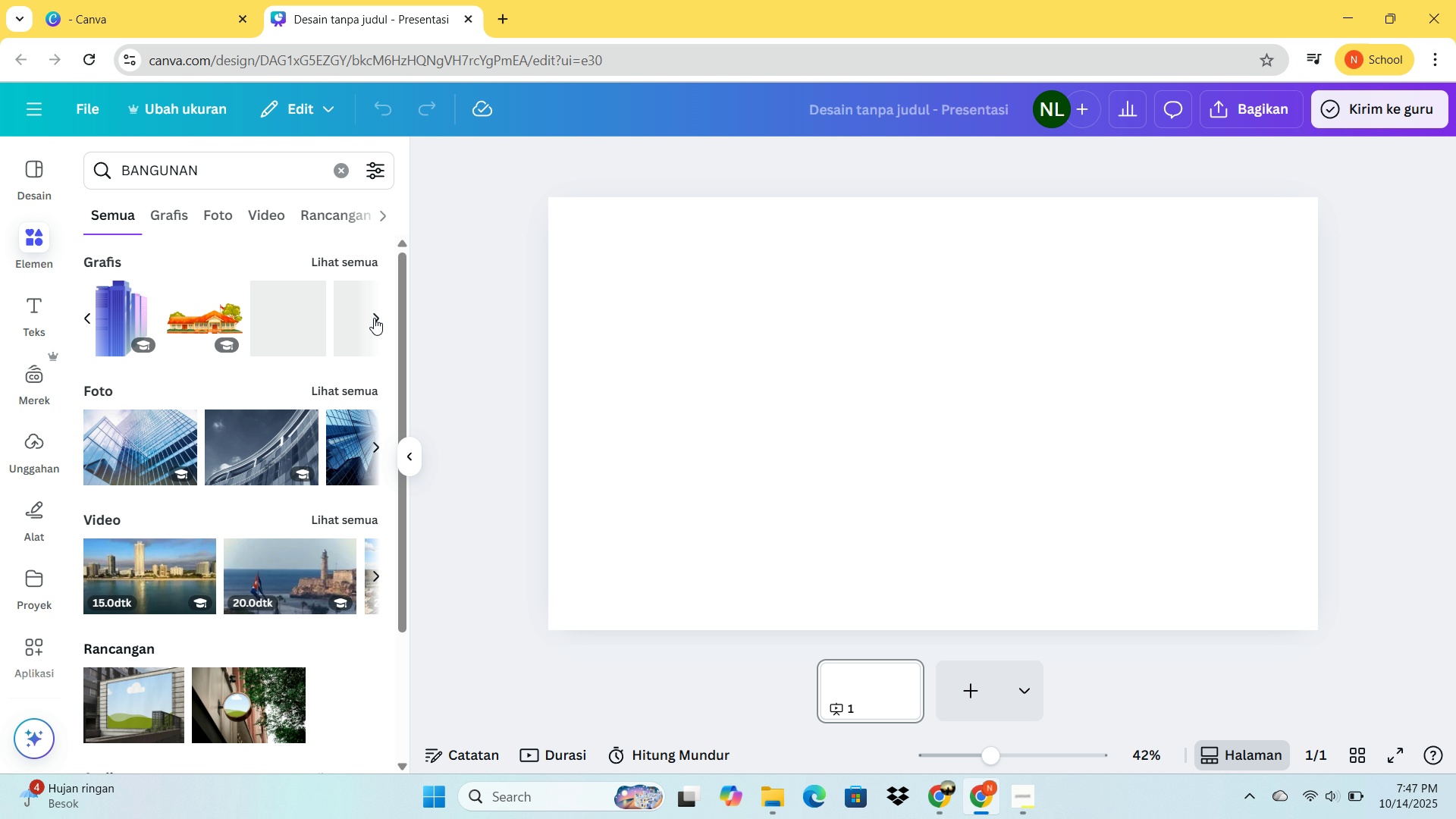 
left_click([374, 318])
 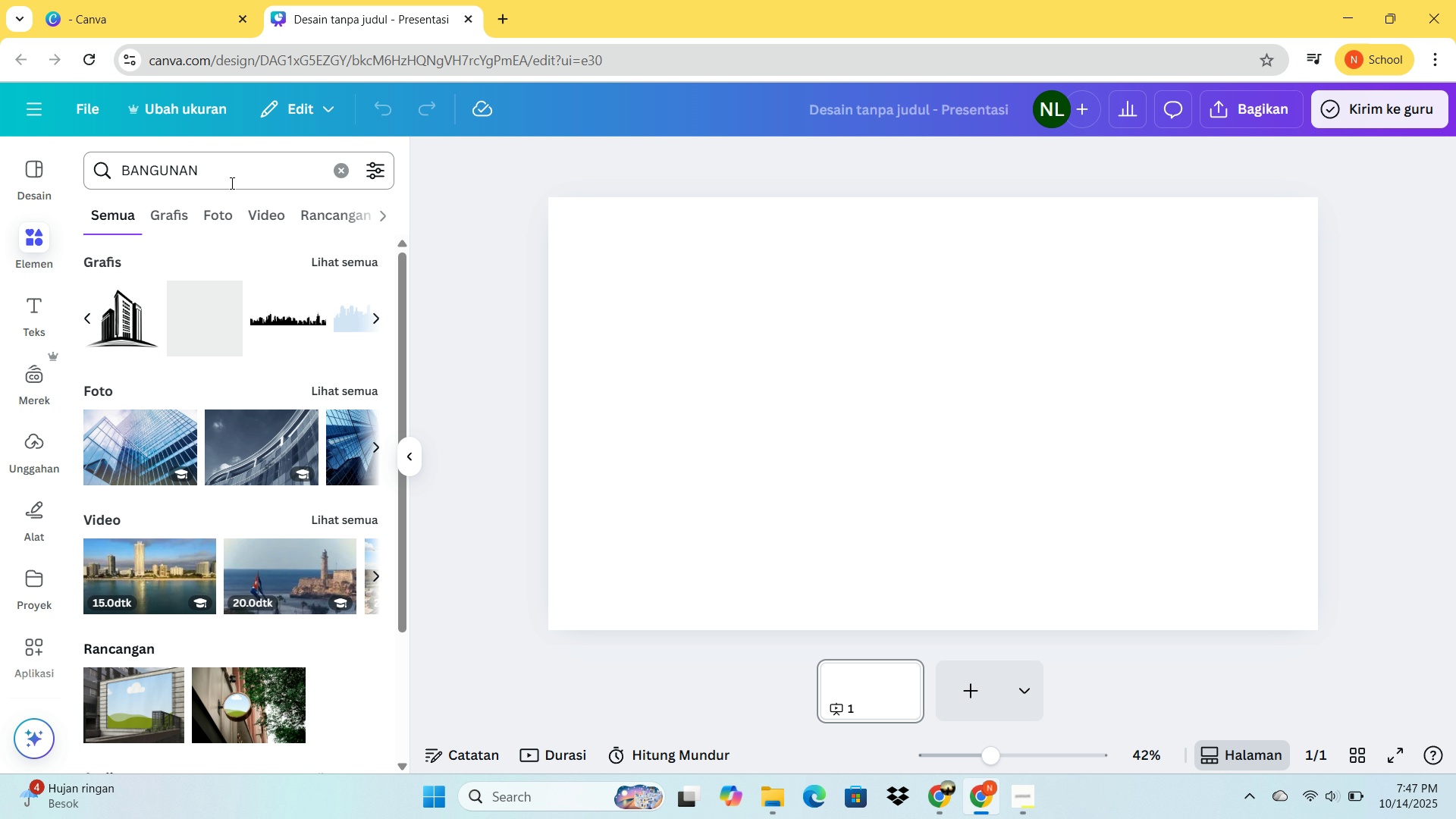 
left_click_drag(start_coordinate=[231, 183], to_coordinate=[87, 167])
 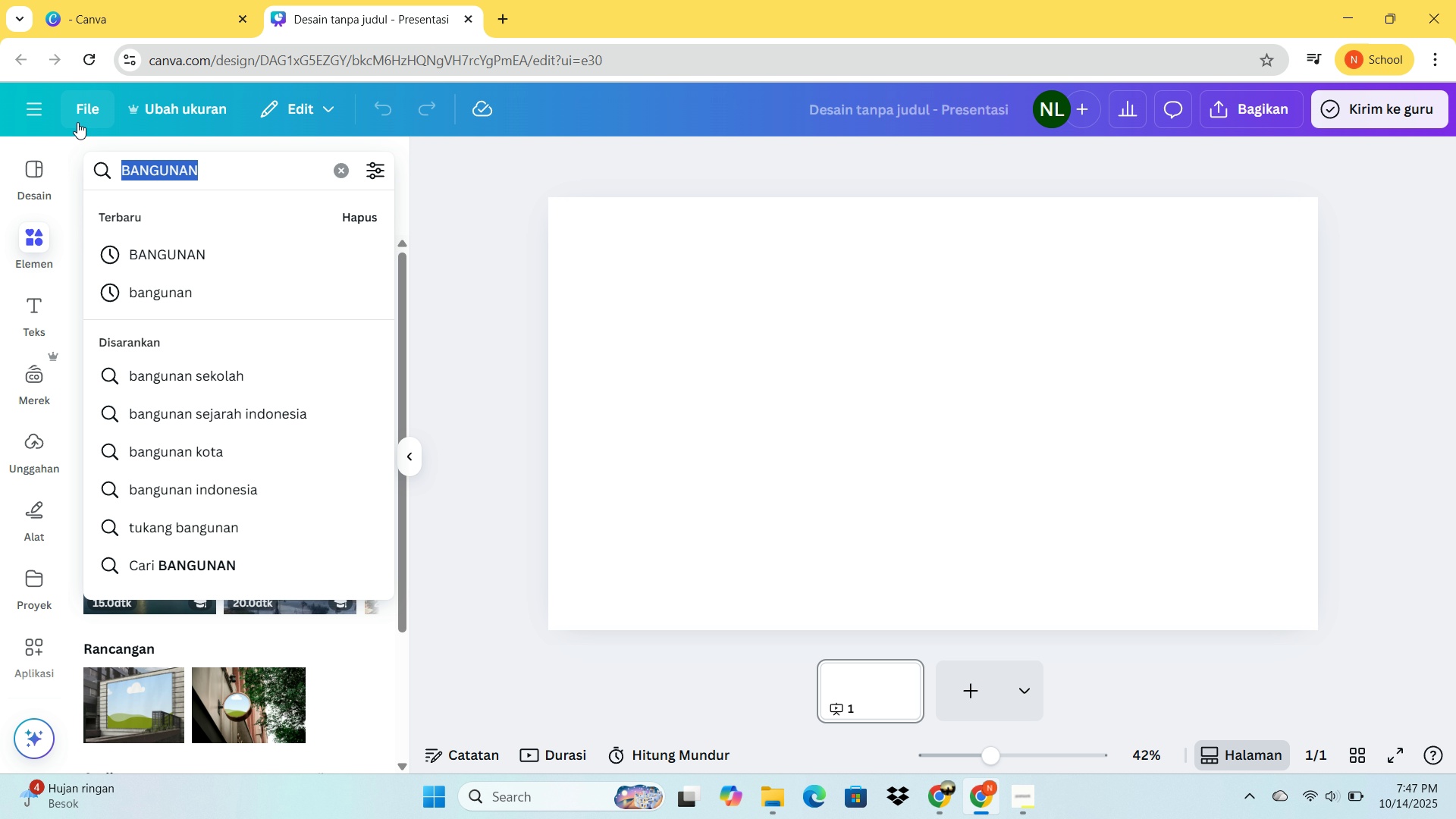 
type(GEDUNG)
 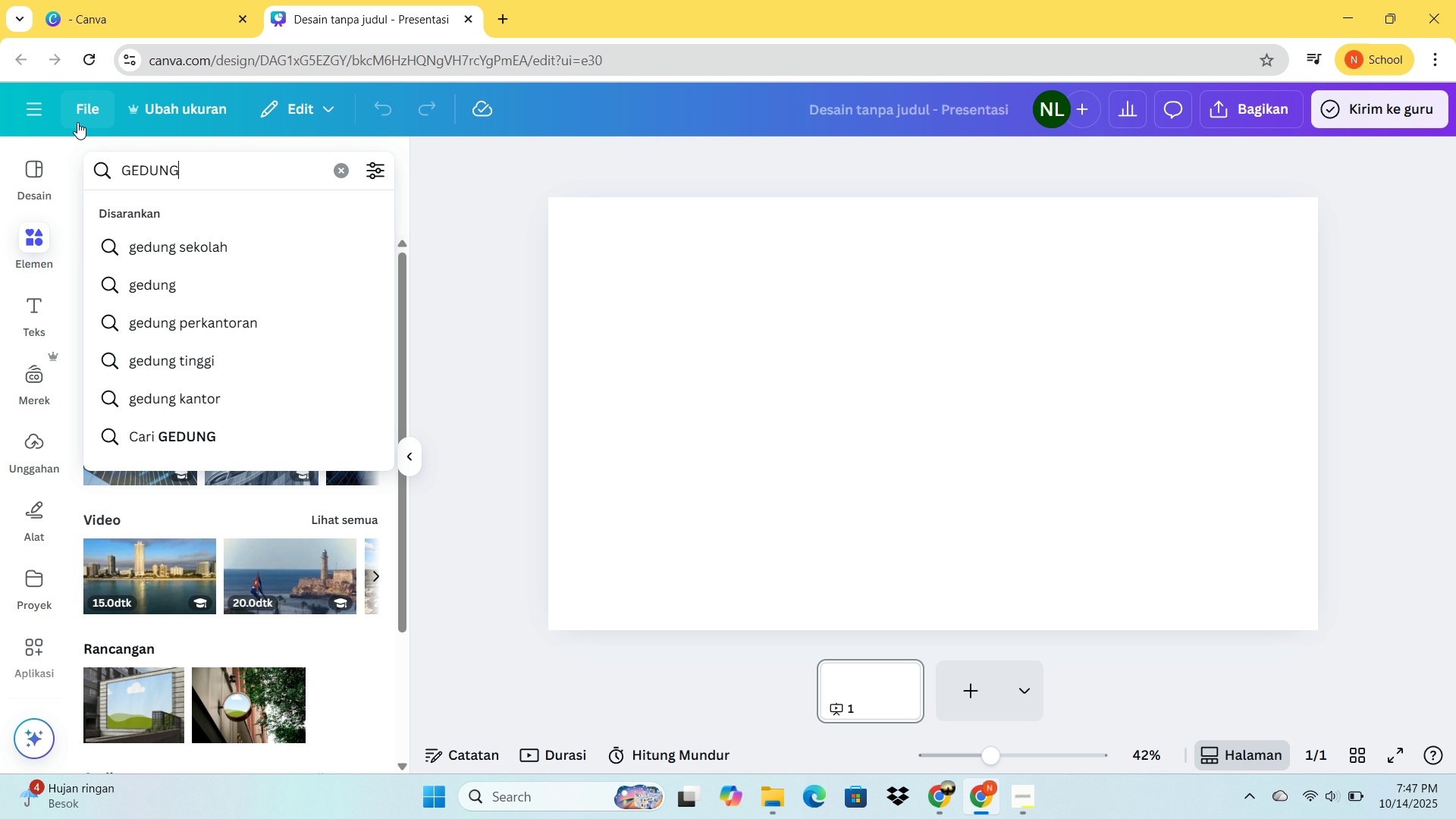 
key(Enter)
 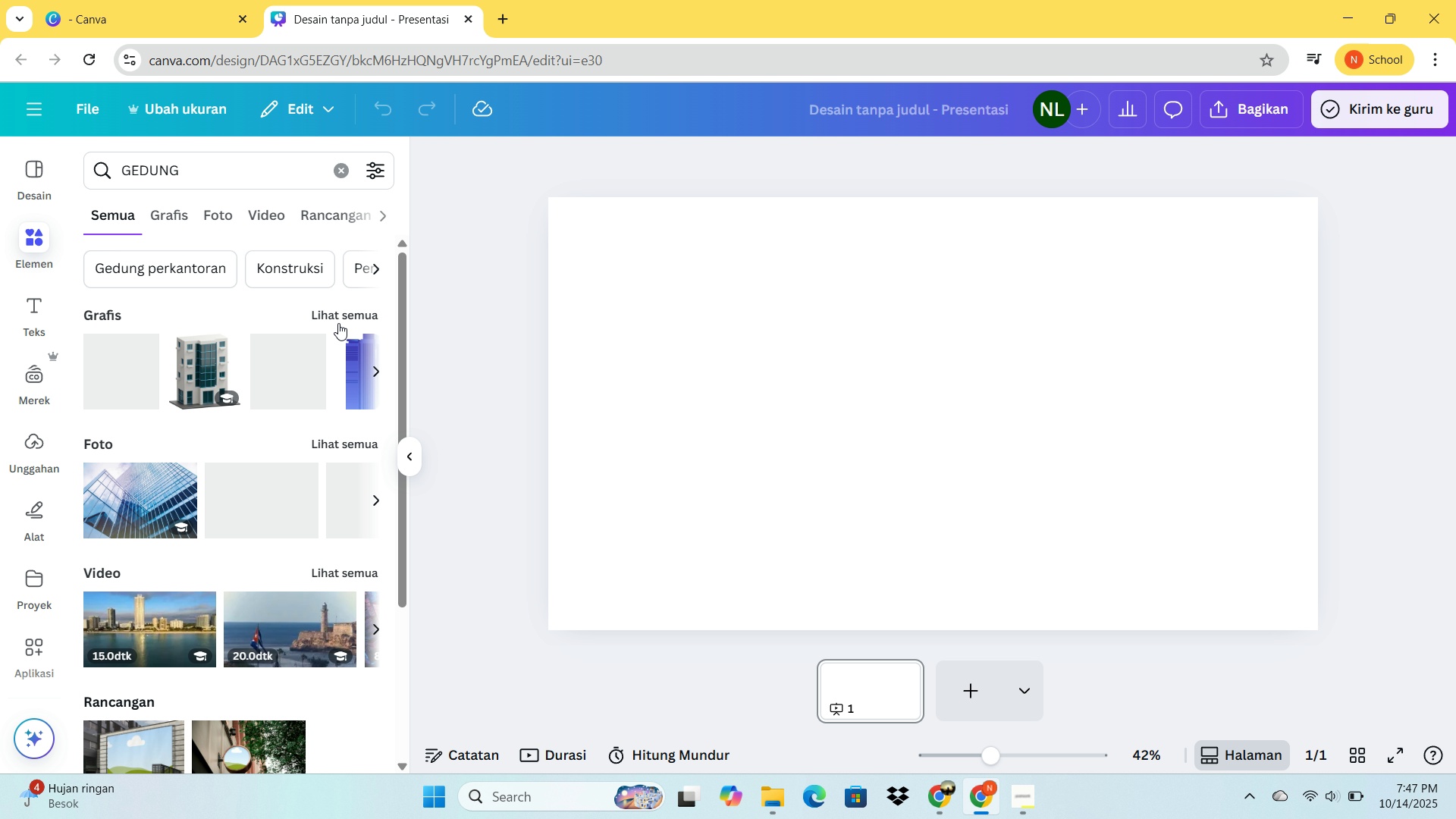 
left_click([364, 309])
 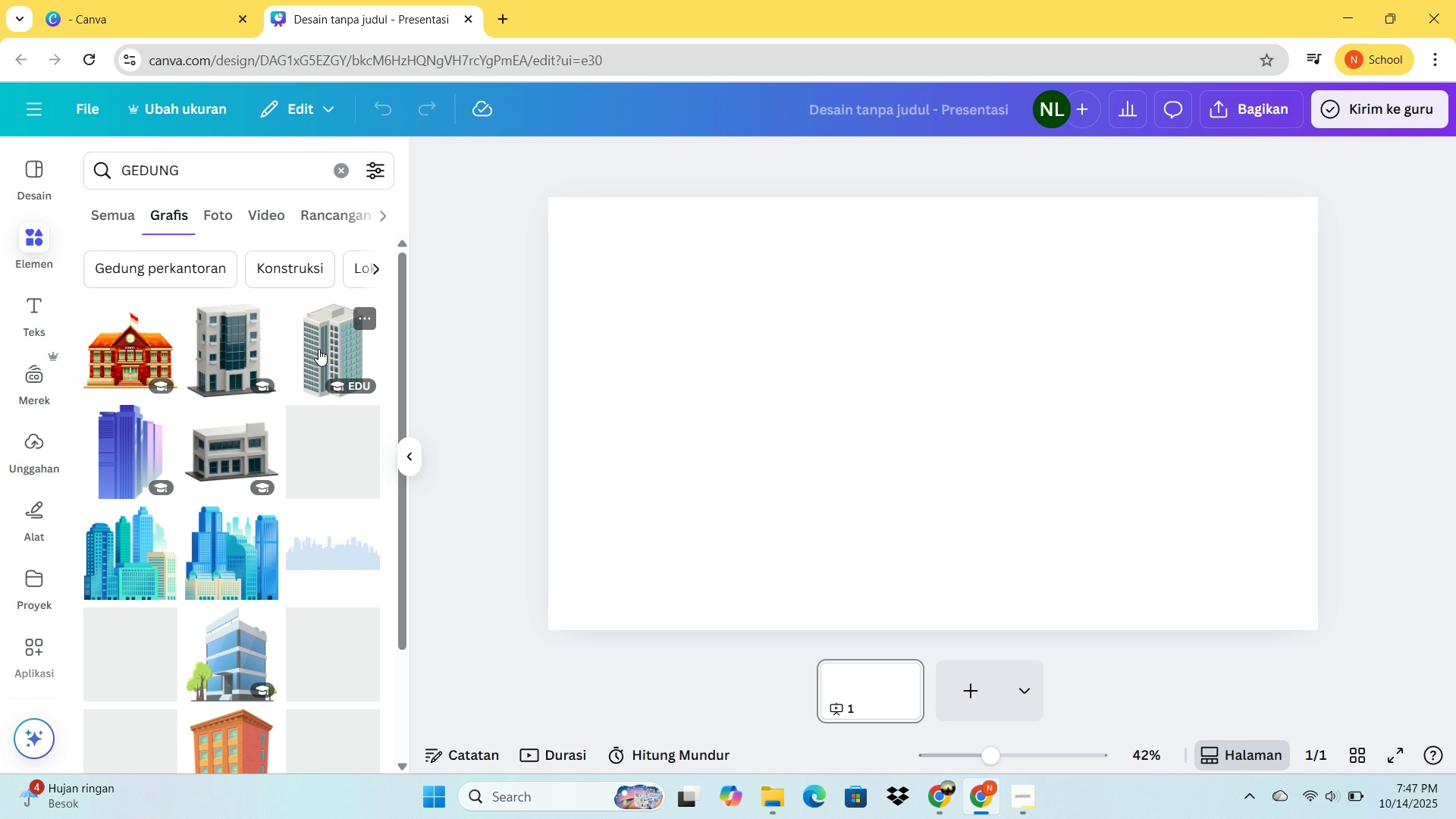 
scroll: coordinate [315, 419], scroll_direction: down, amount: 7.0
 